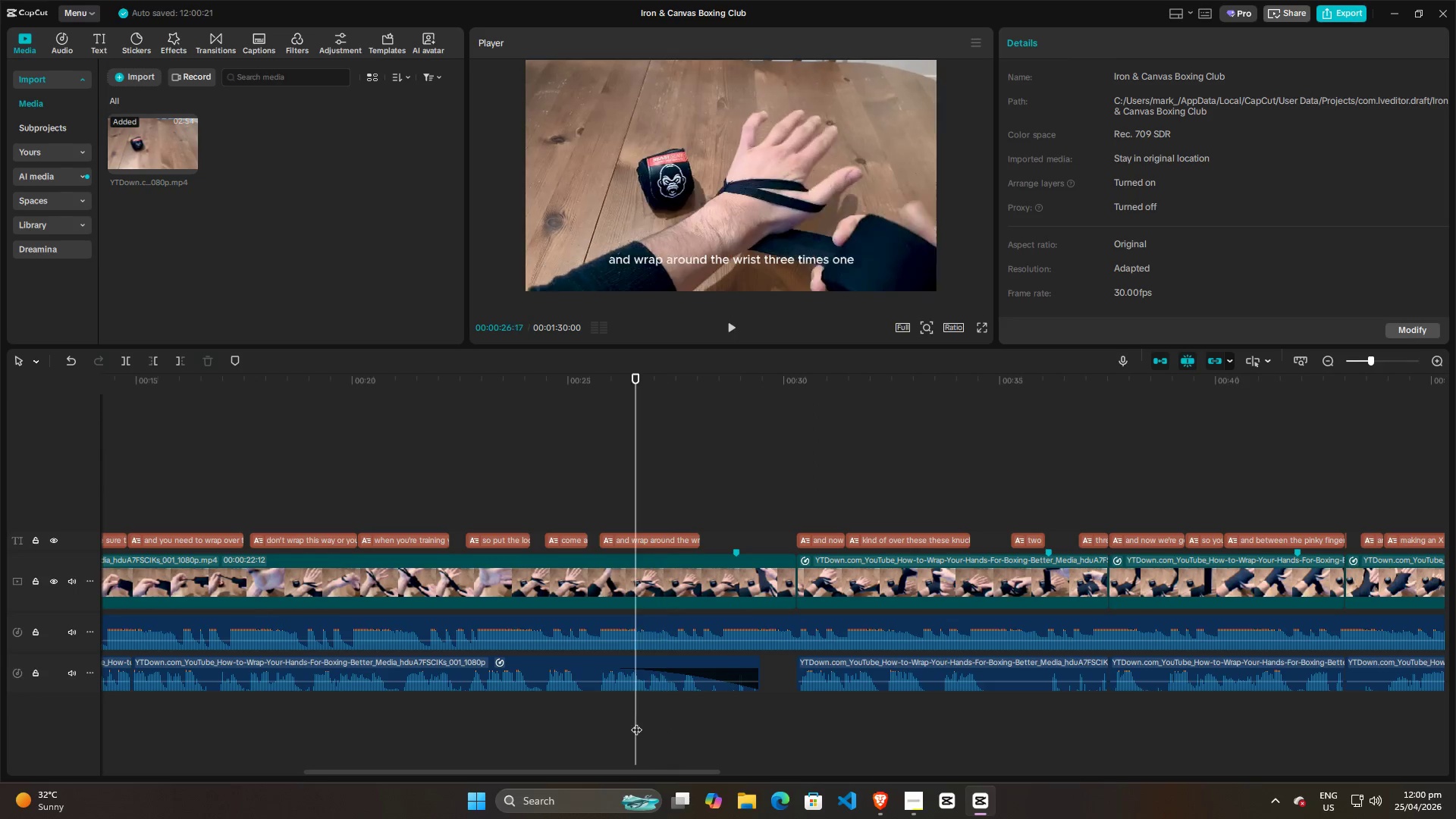 
key(Space)
 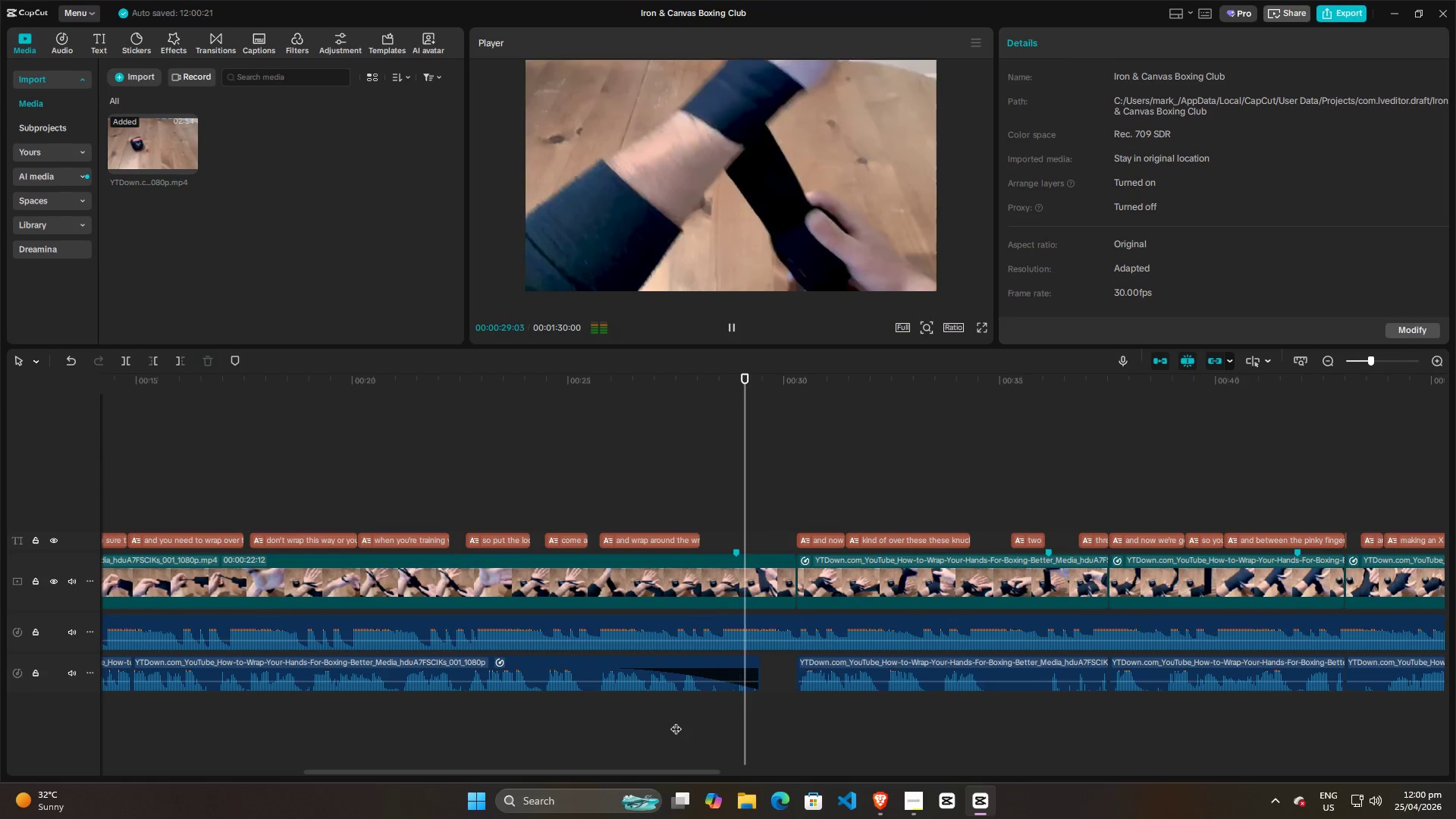 
key(Space)
 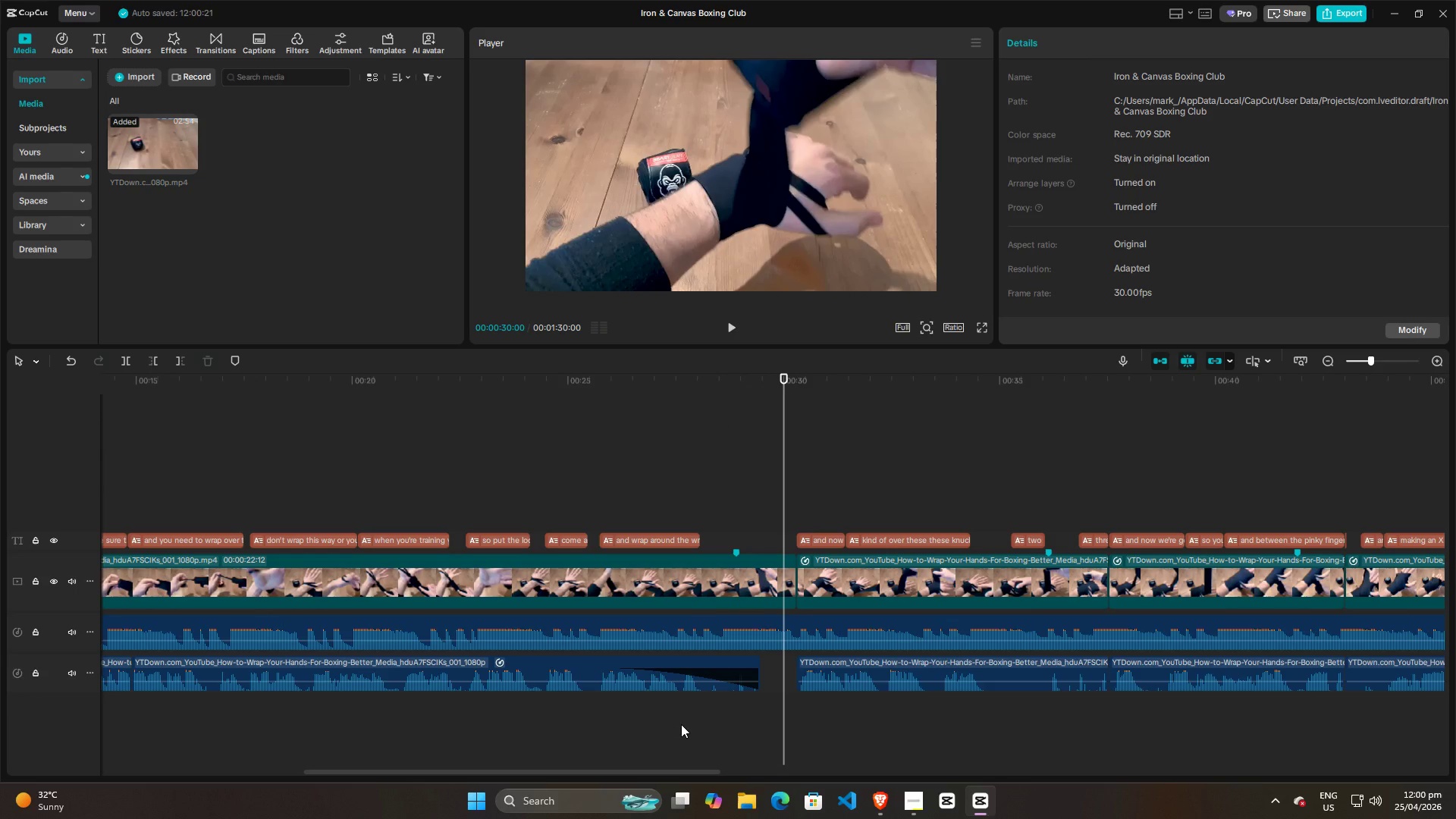 
wait(5.67)
 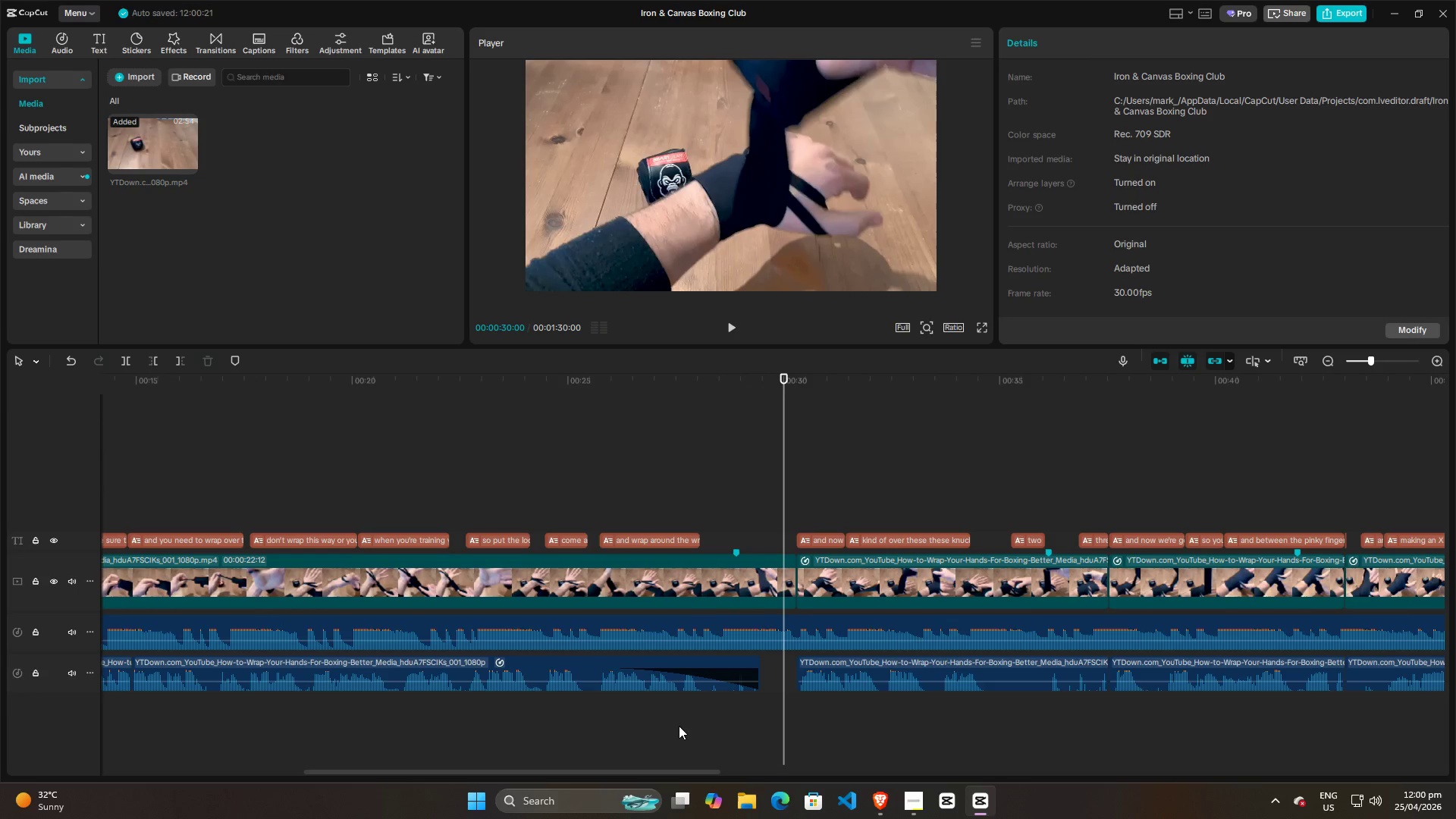 
left_click([604, 730])
 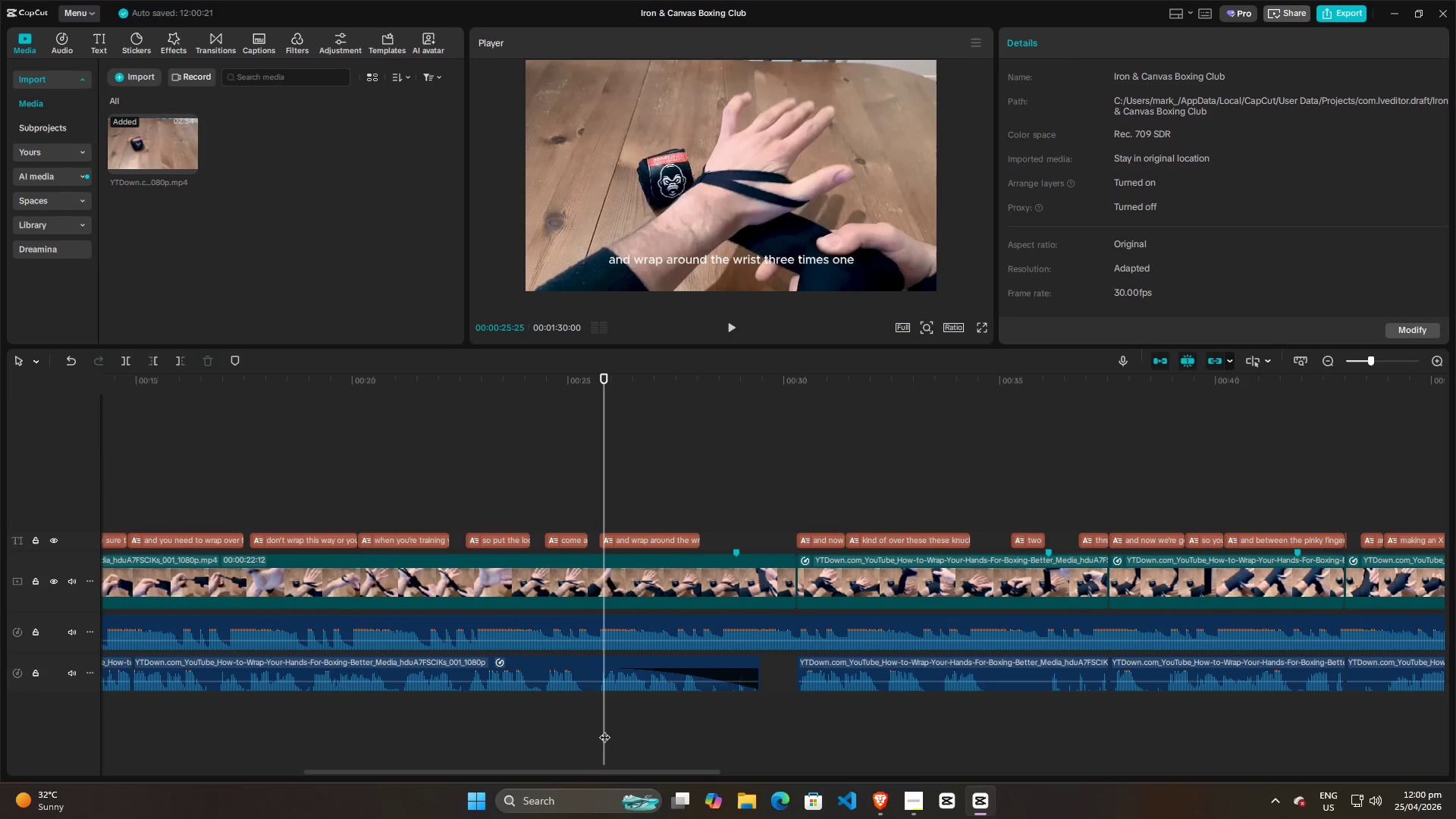 
key(Space)
 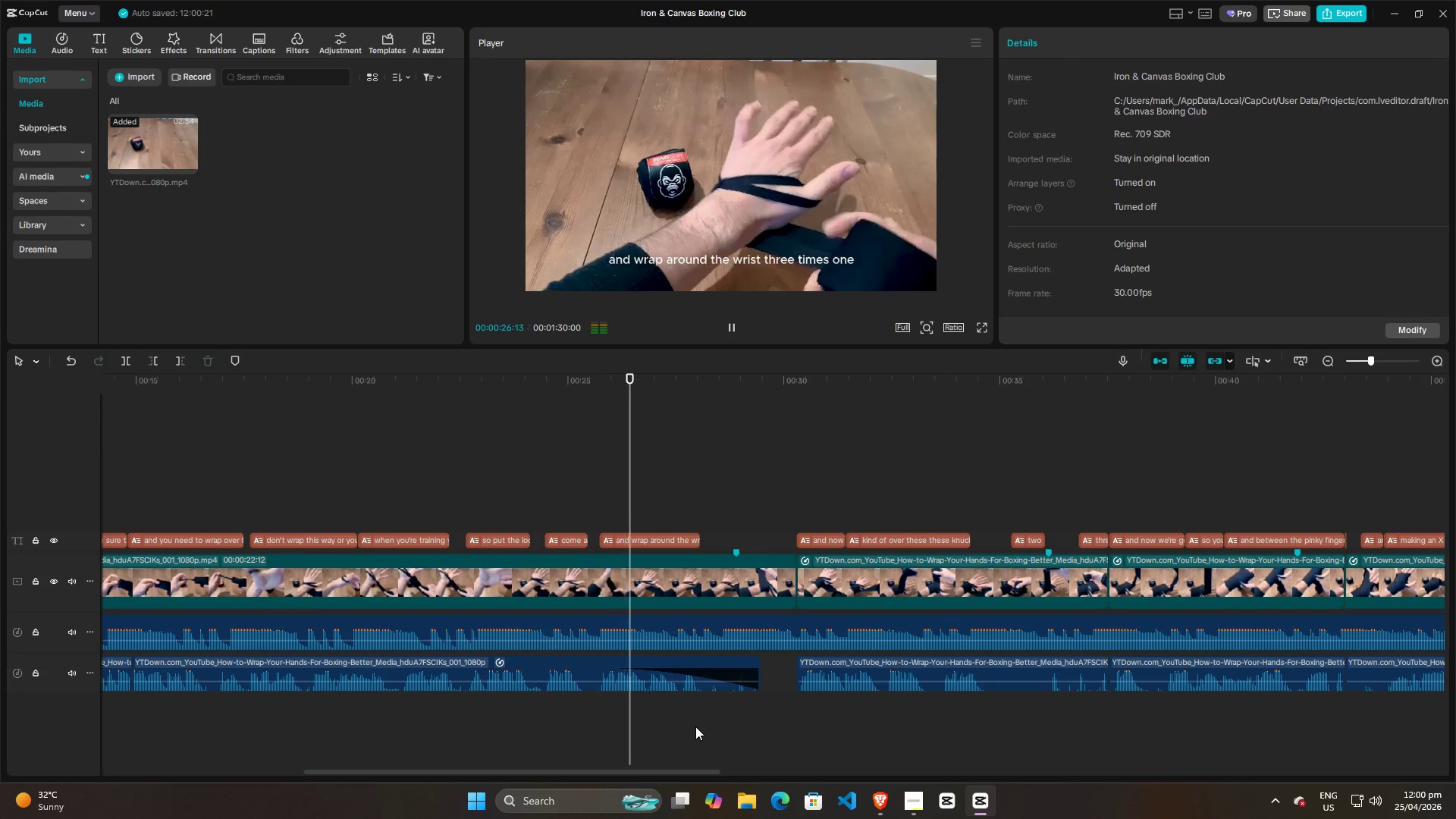 
hold_key(key=ControlLeft, duration=0.66)
scroll: coordinate [703, 726], scroll_direction: down, amount: 7.0
 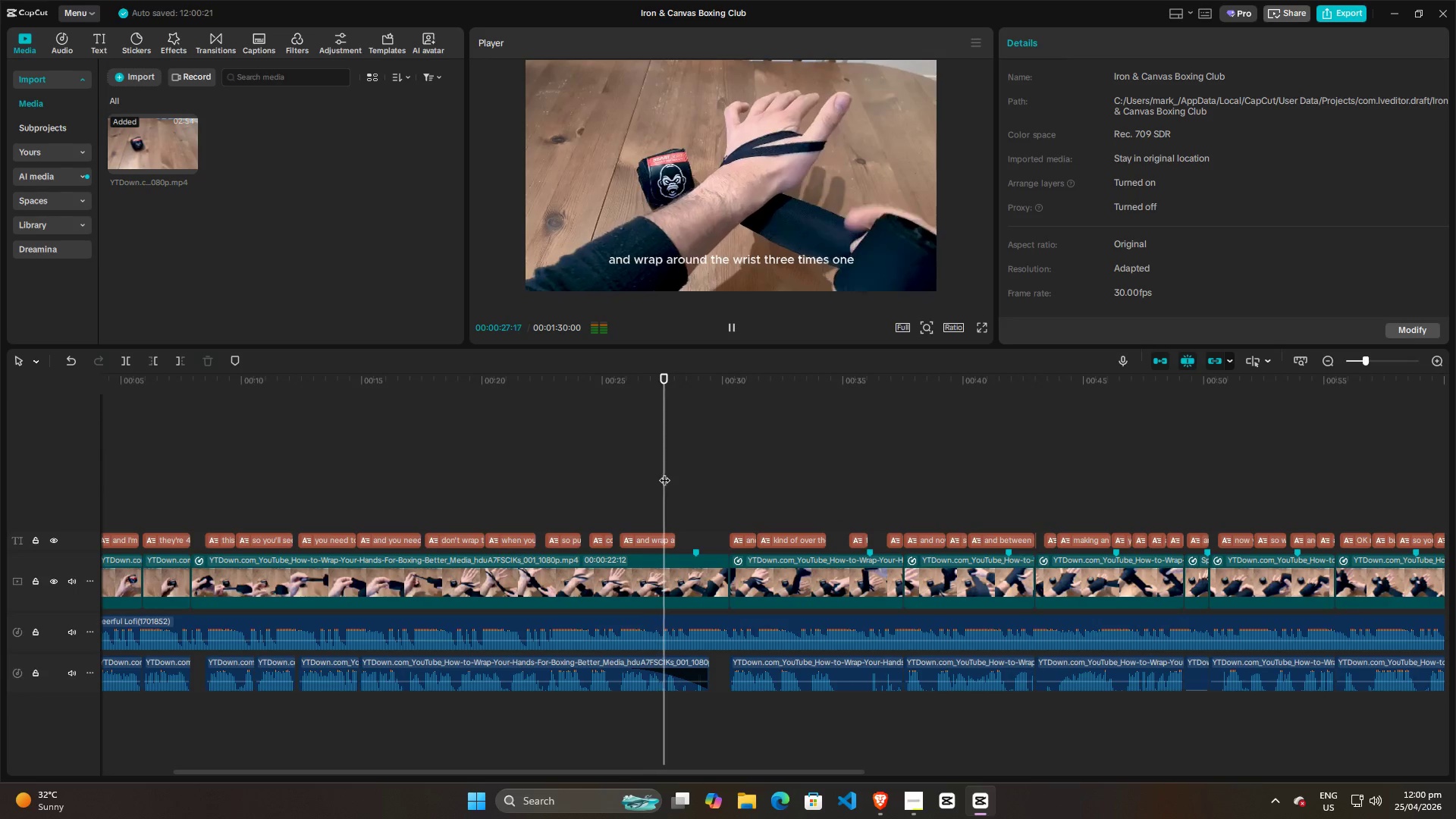 
left_click_drag(start_coordinate=[664, 472], to_coordinate=[0, 479])
 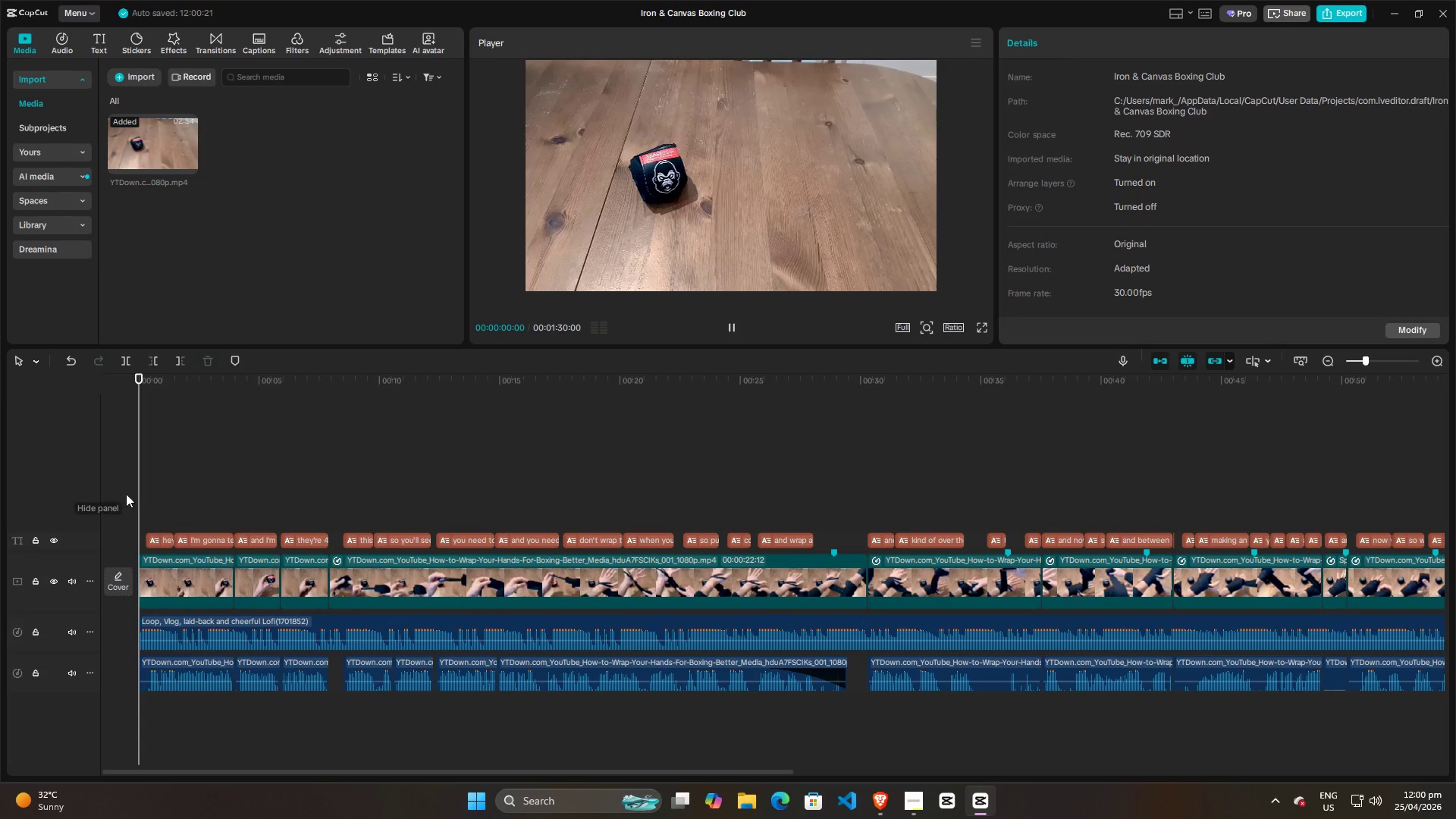 
key(Space)
 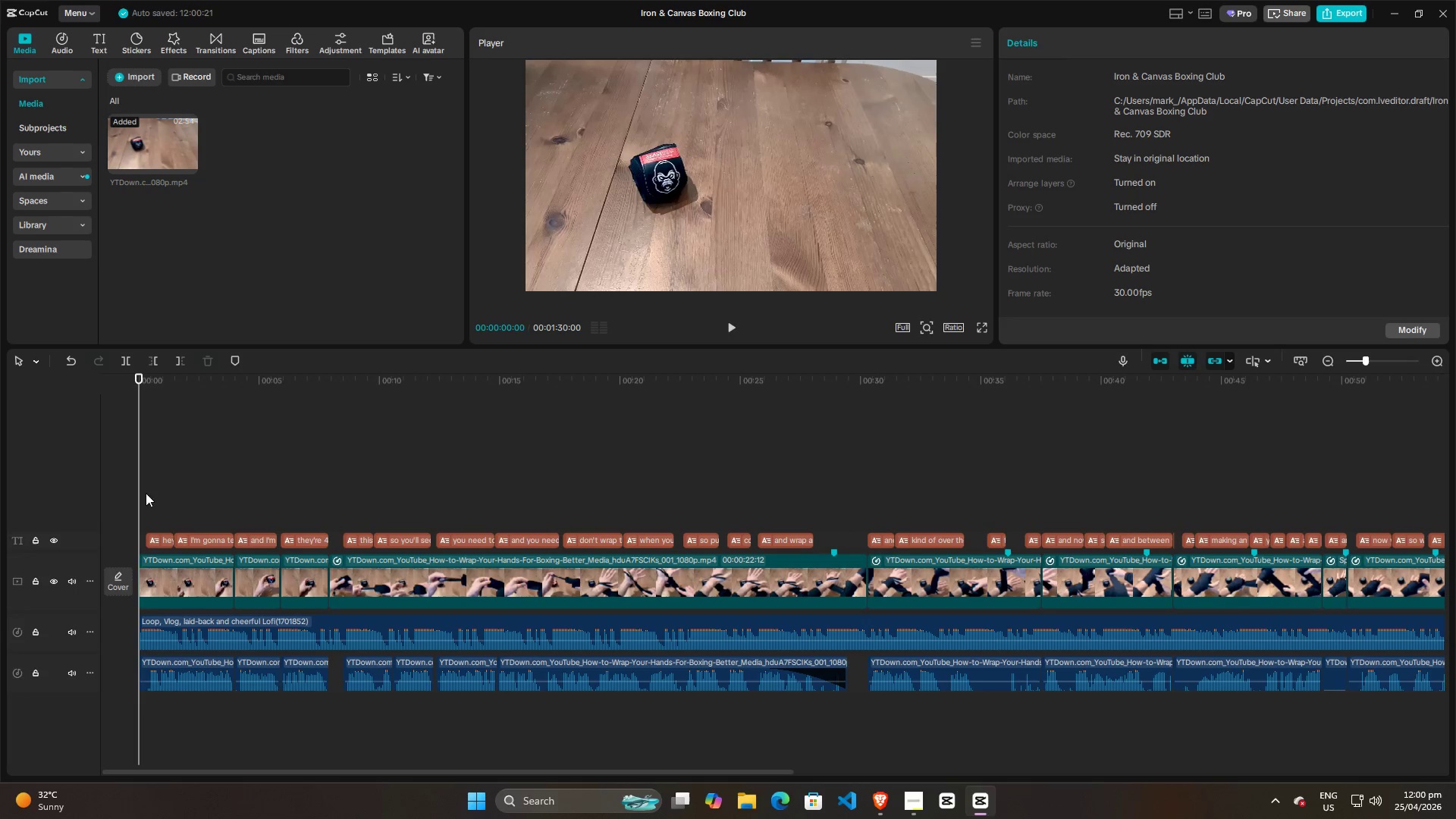 
key(Space)
 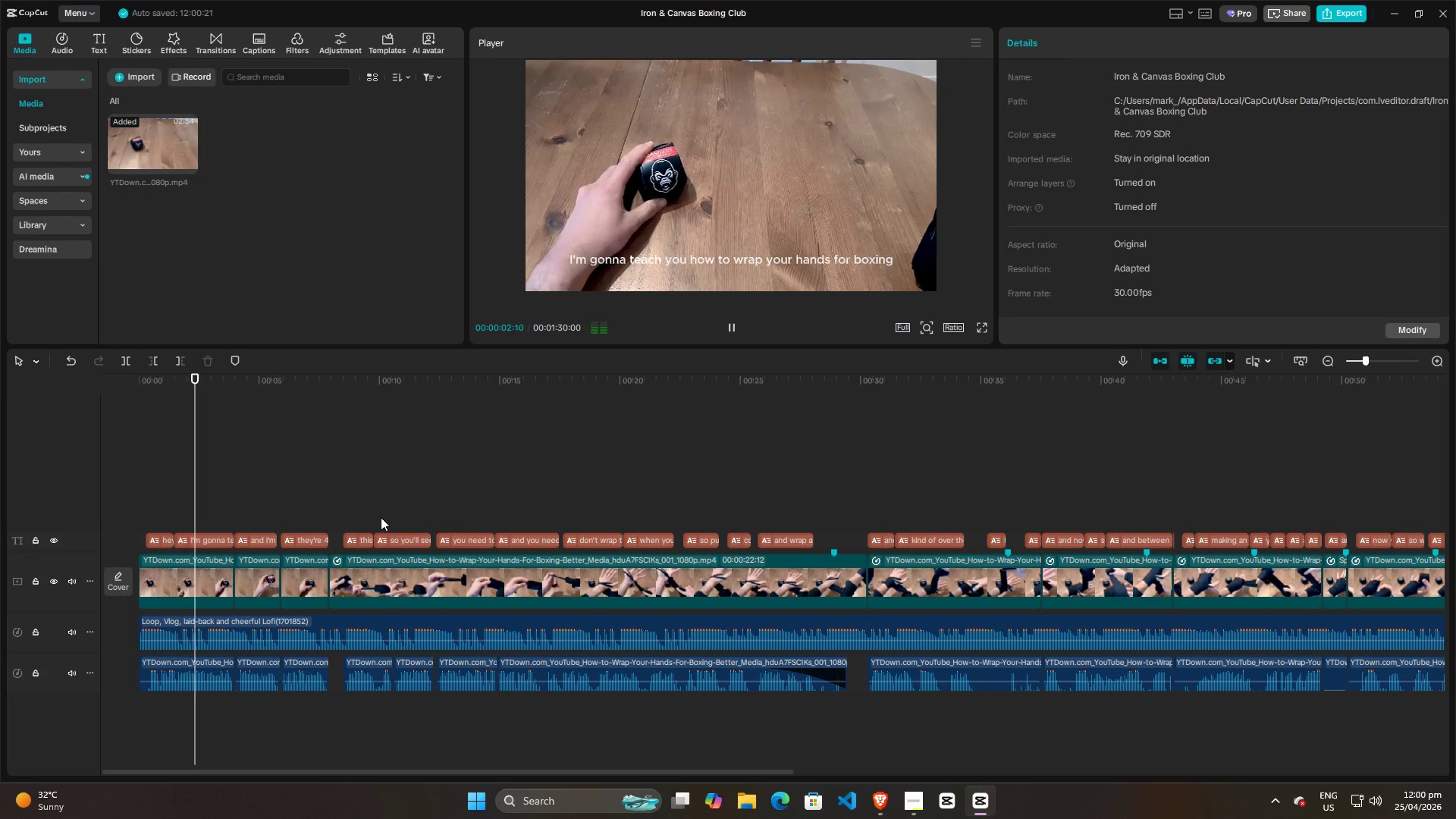 
key(Space)
 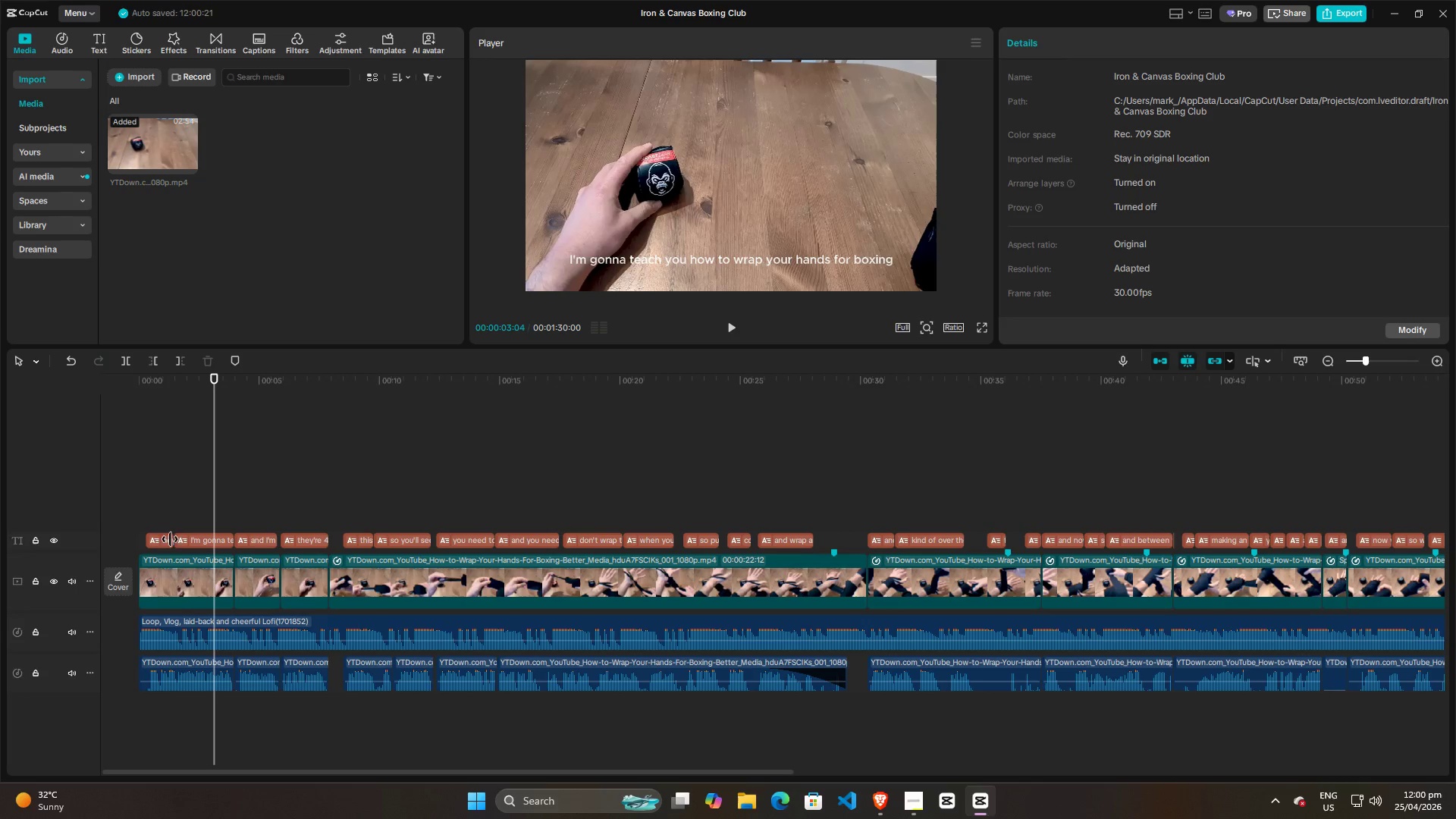 
left_click([160, 539])
 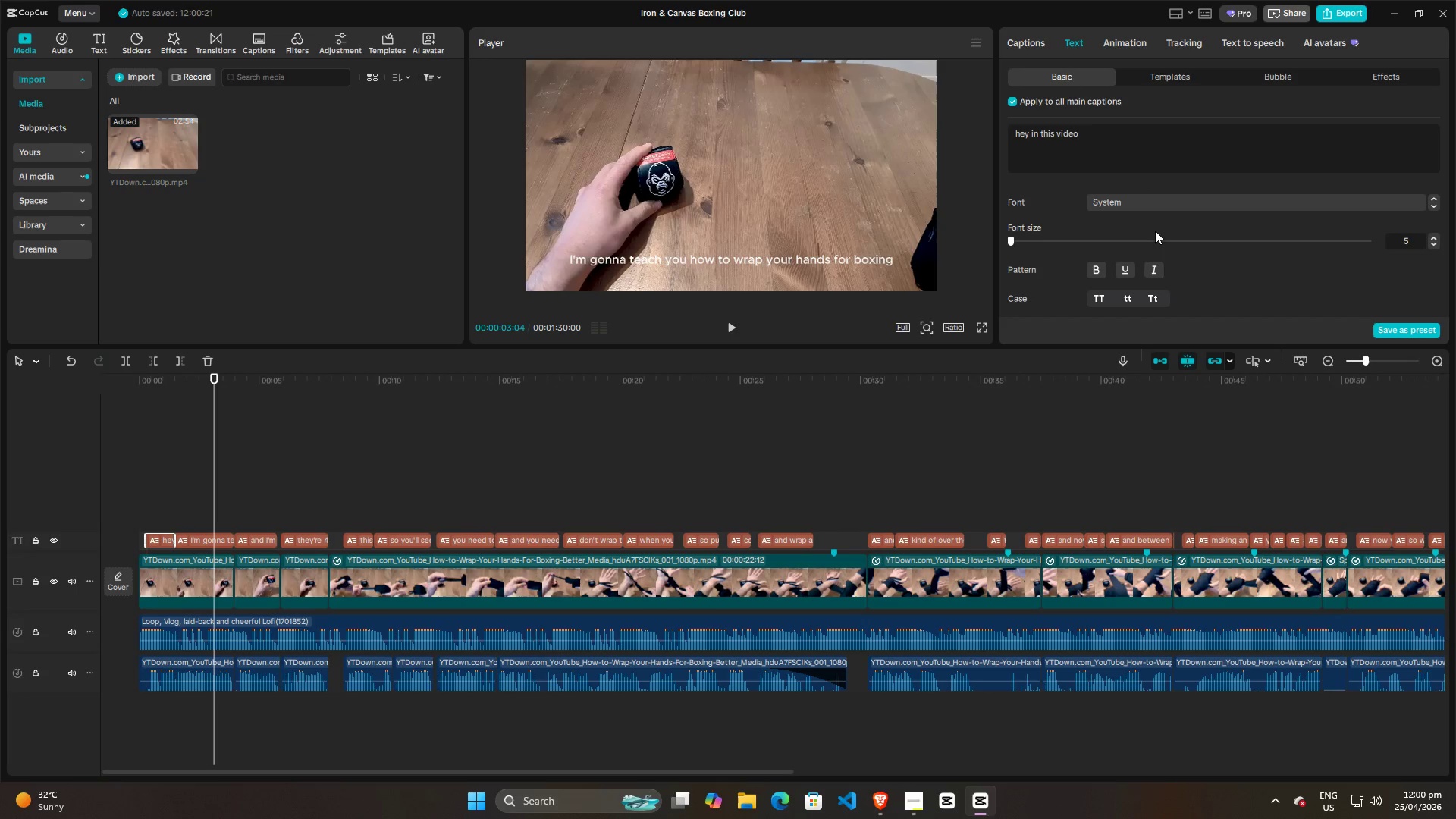 
scroll: coordinate [1185, 219], scroll_direction: down, amount: 1.0
 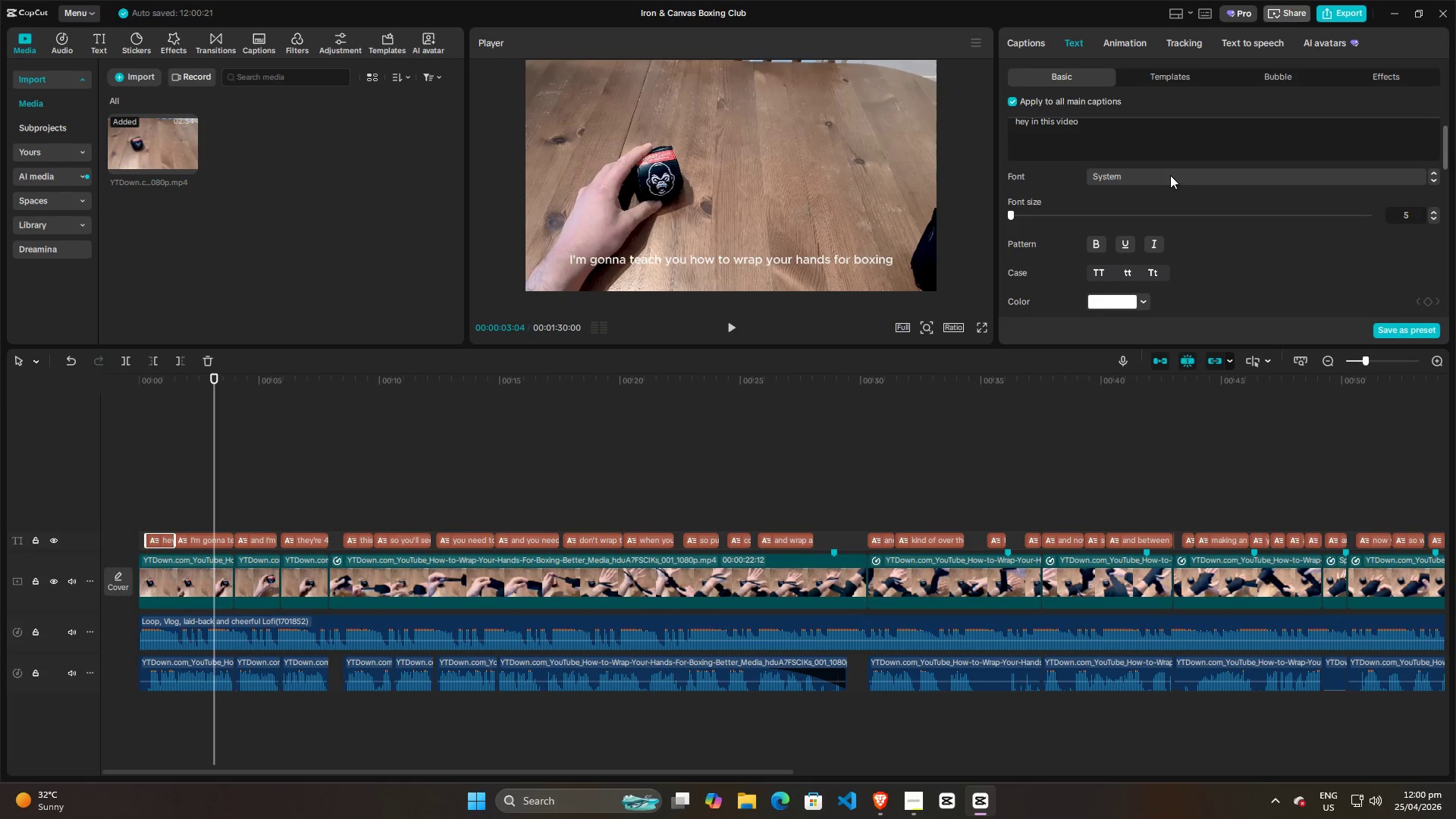 
left_click([1170, 174])
 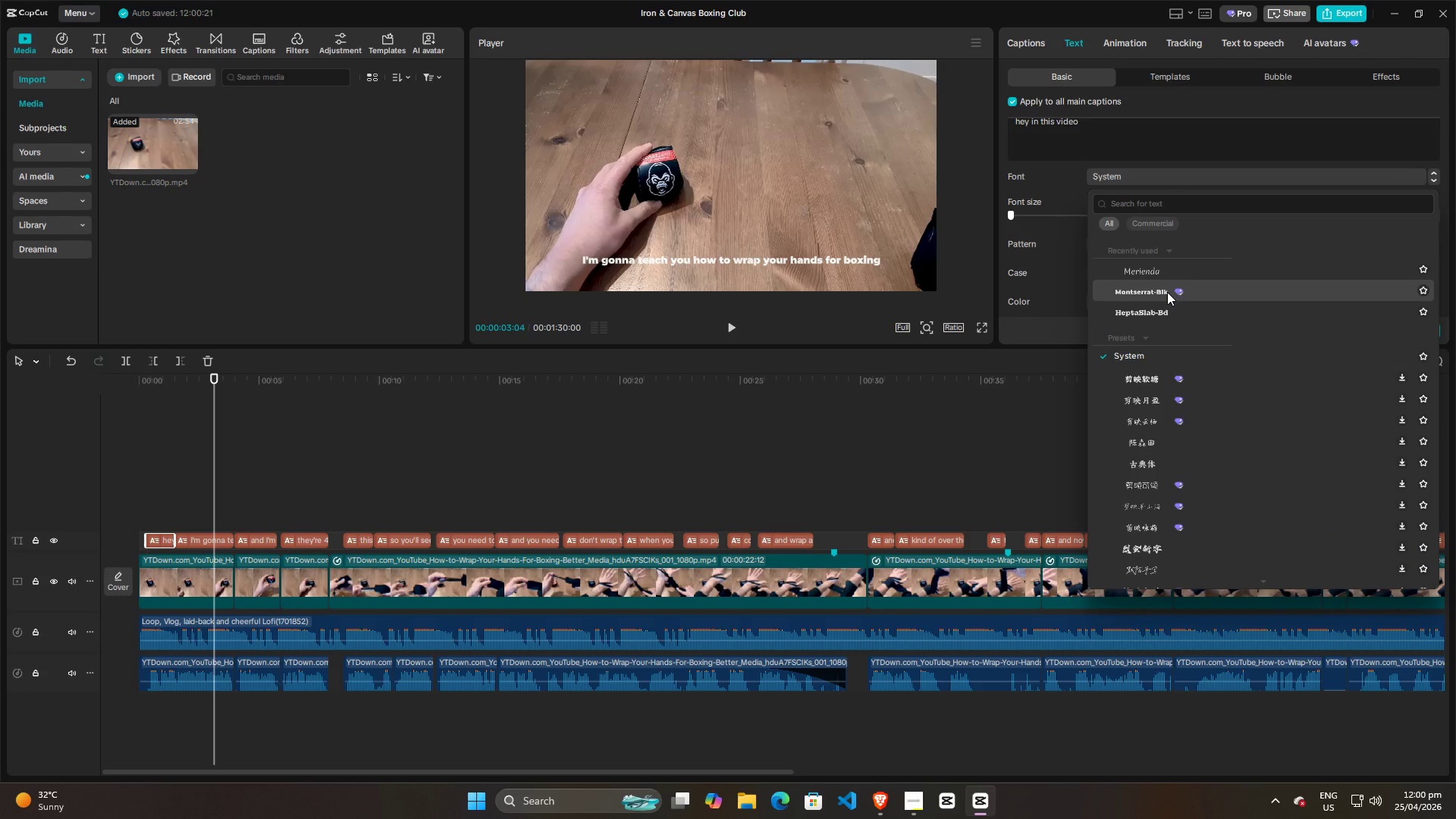 
left_click([1167, 292])
 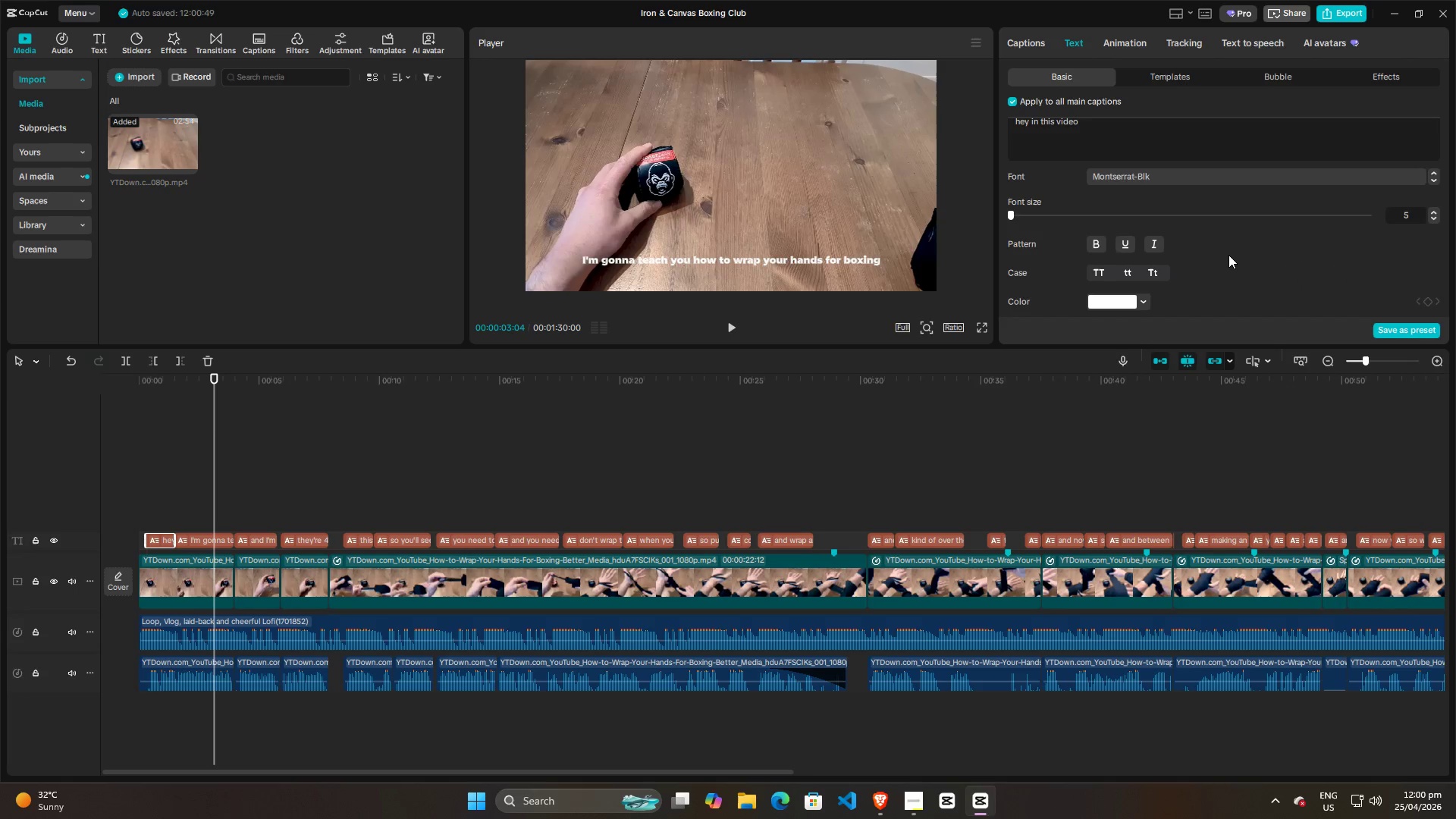 
scroll: coordinate [1228, 253], scroll_direction: down, amount: 4.0
 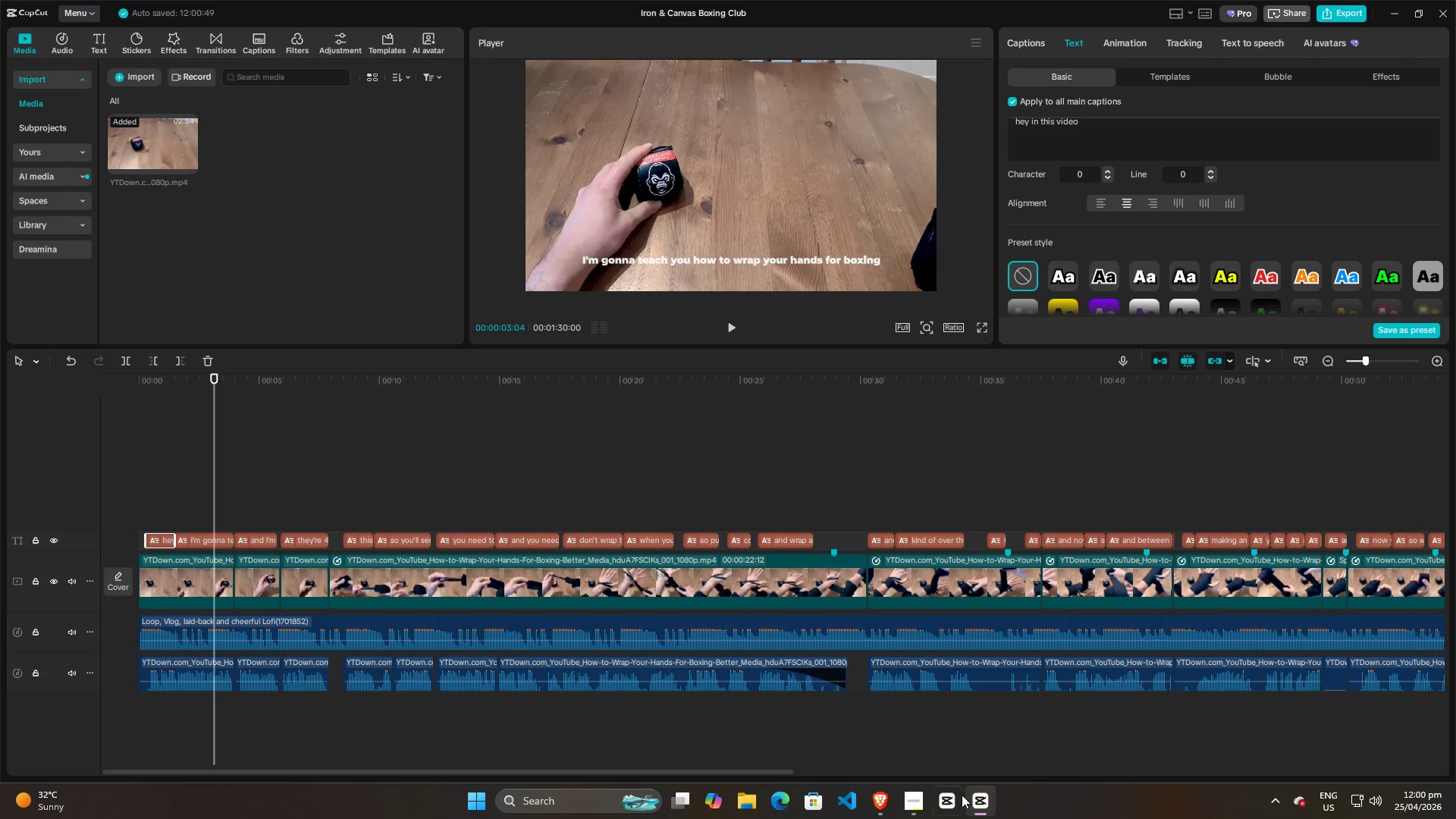 
left_click([924, 805])
 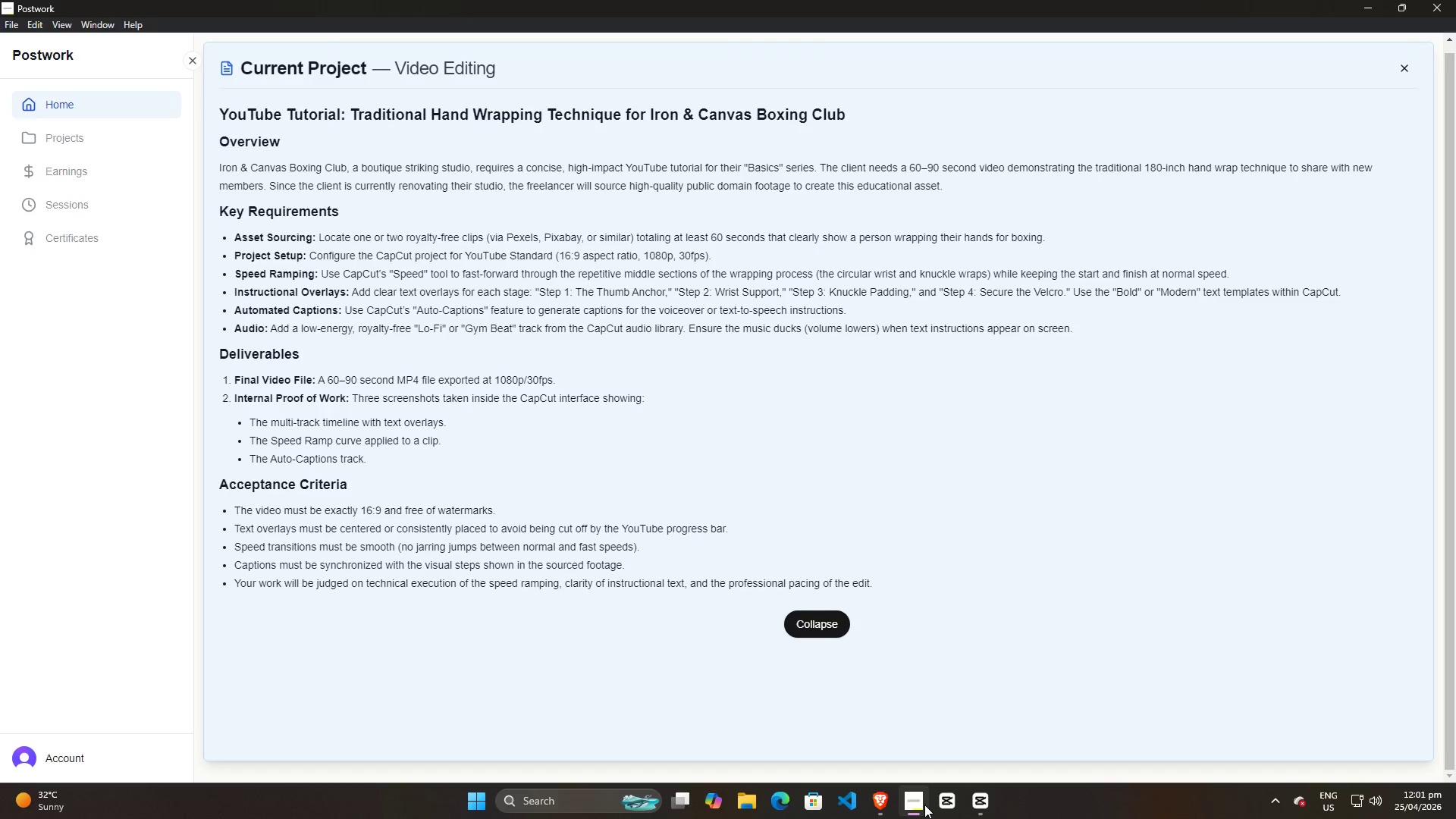 
wait(27.78)
 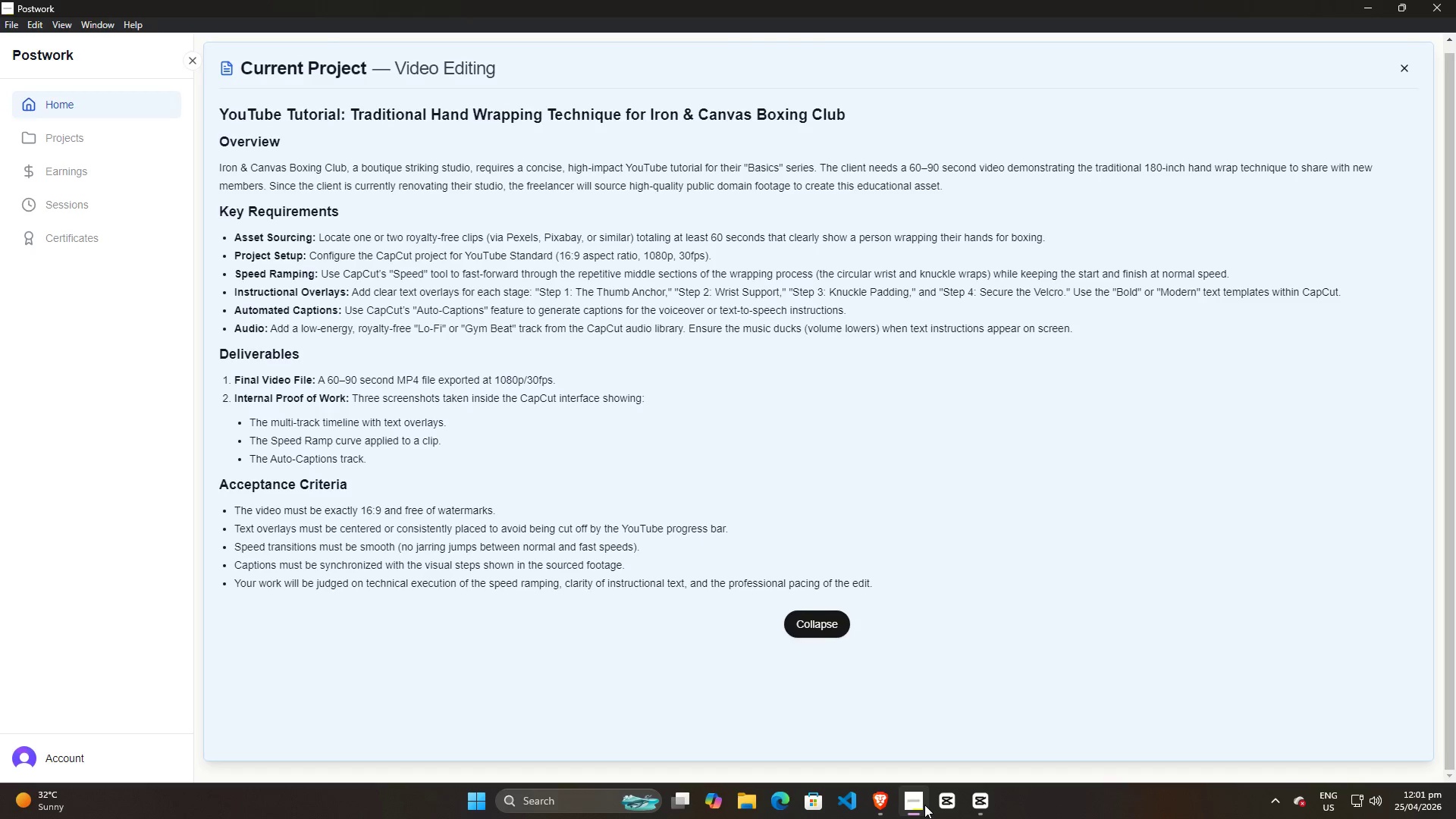 
left_click([1373, 8])
 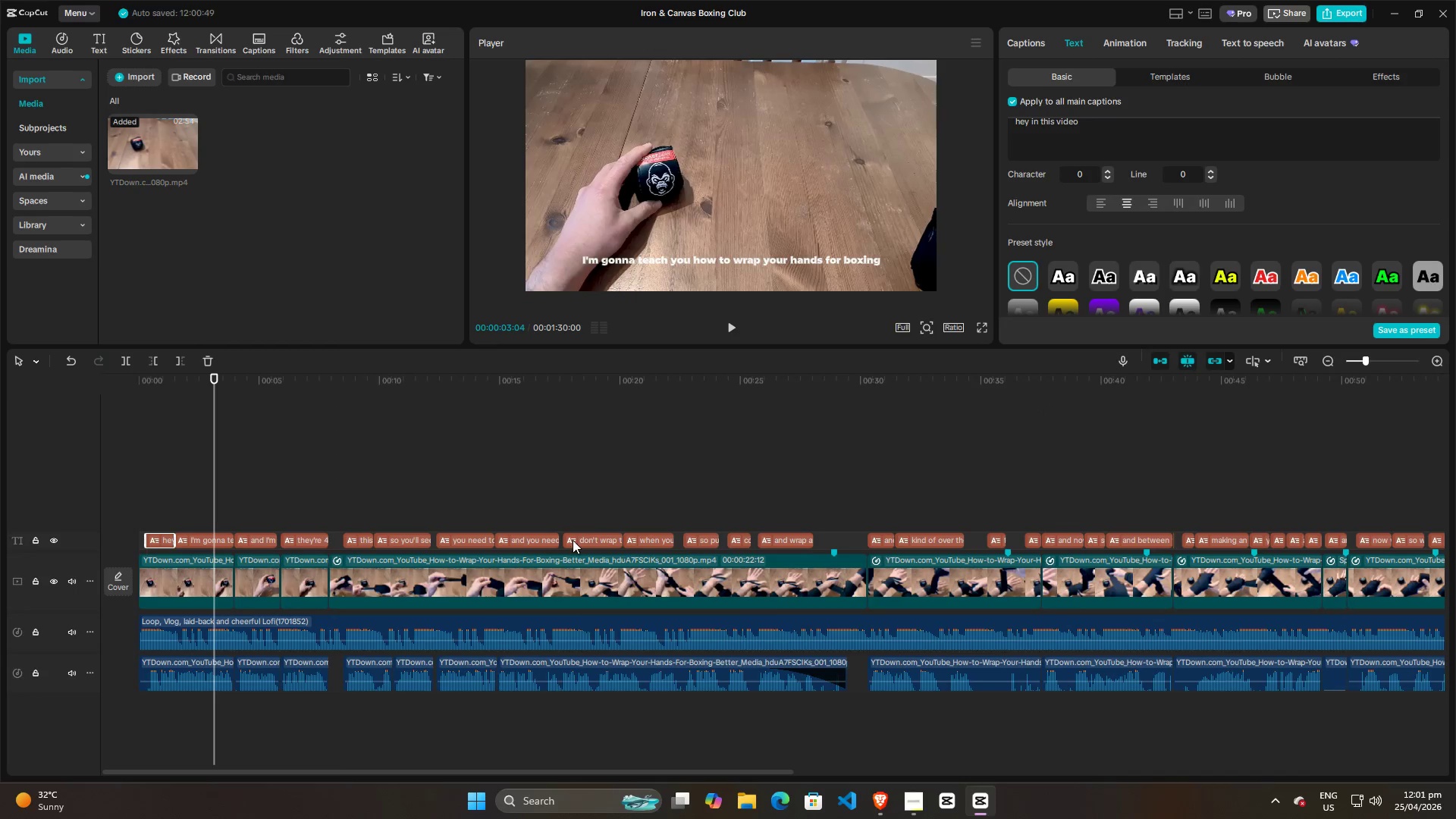 
key(Space)
 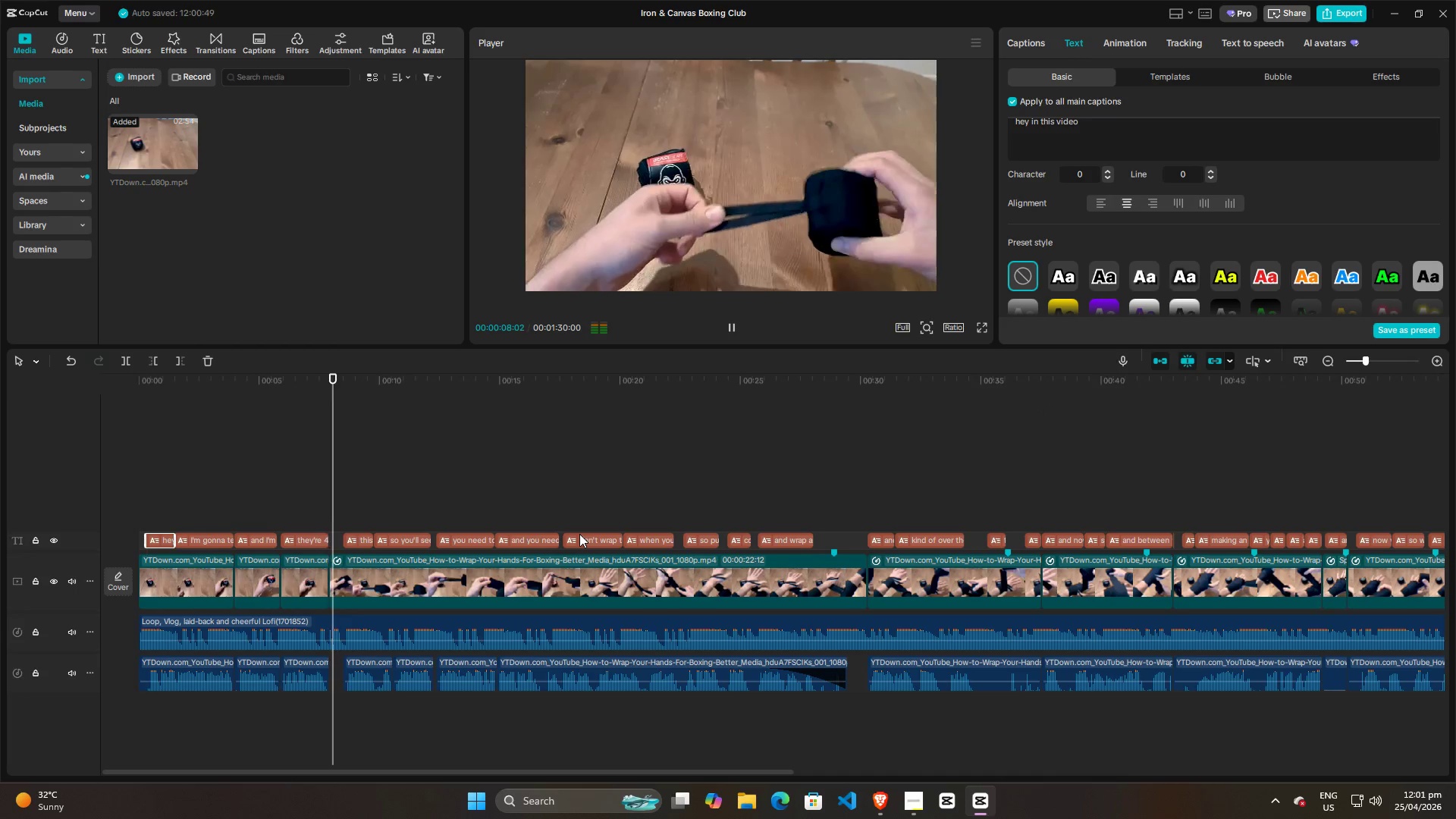 
wait(10.06)
 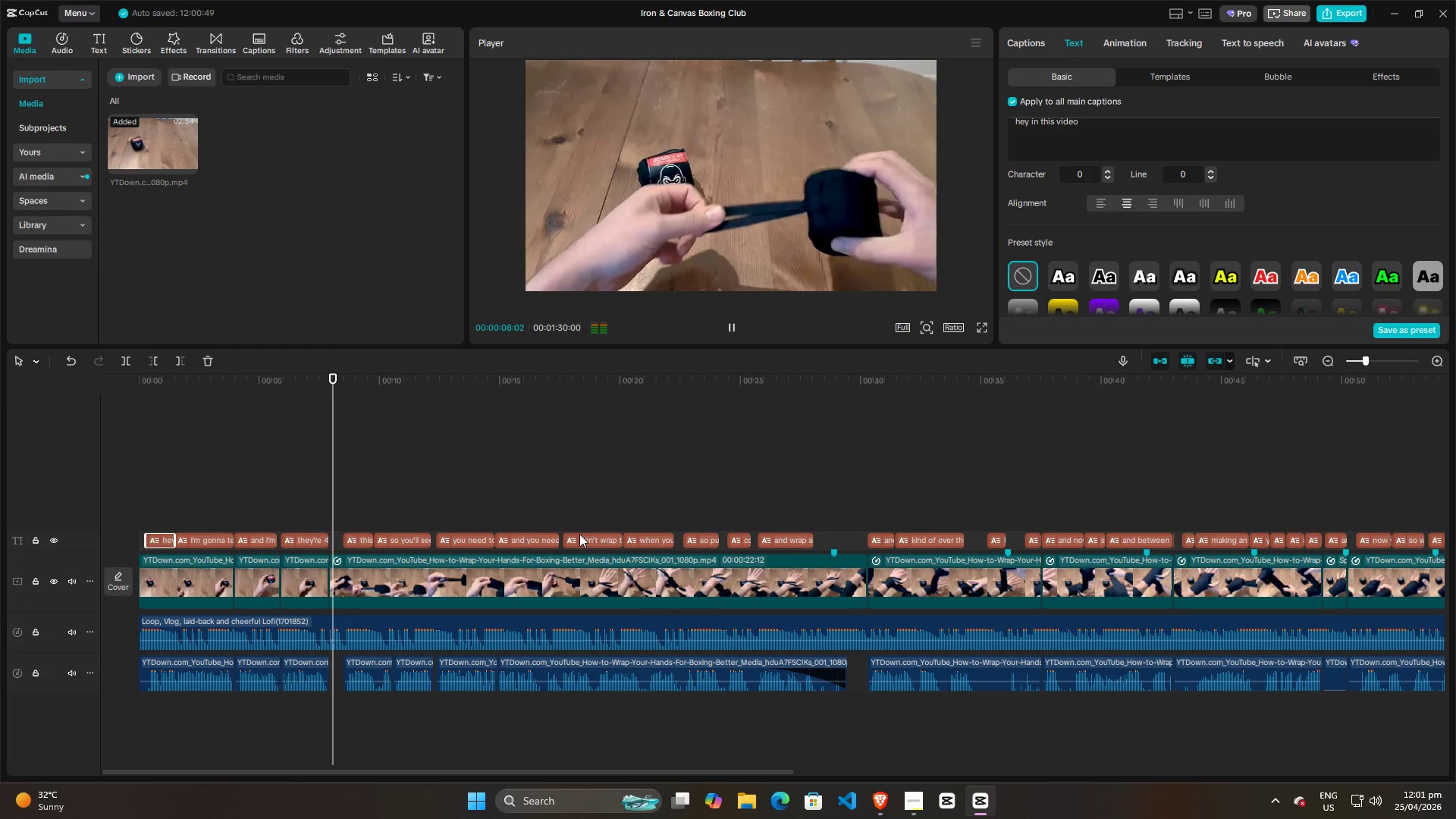 
left_click([838, 453])
 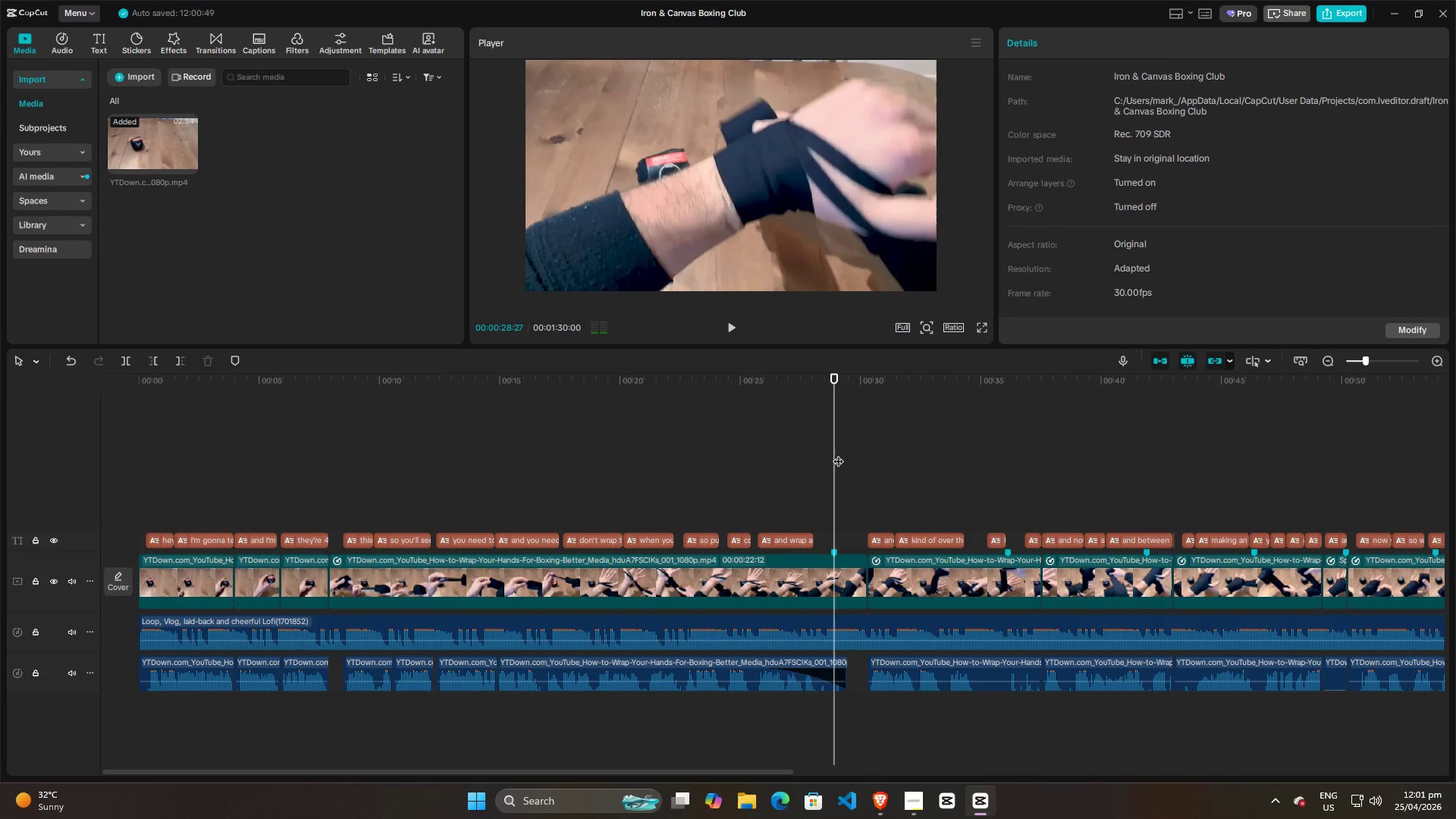 
key(Space)
 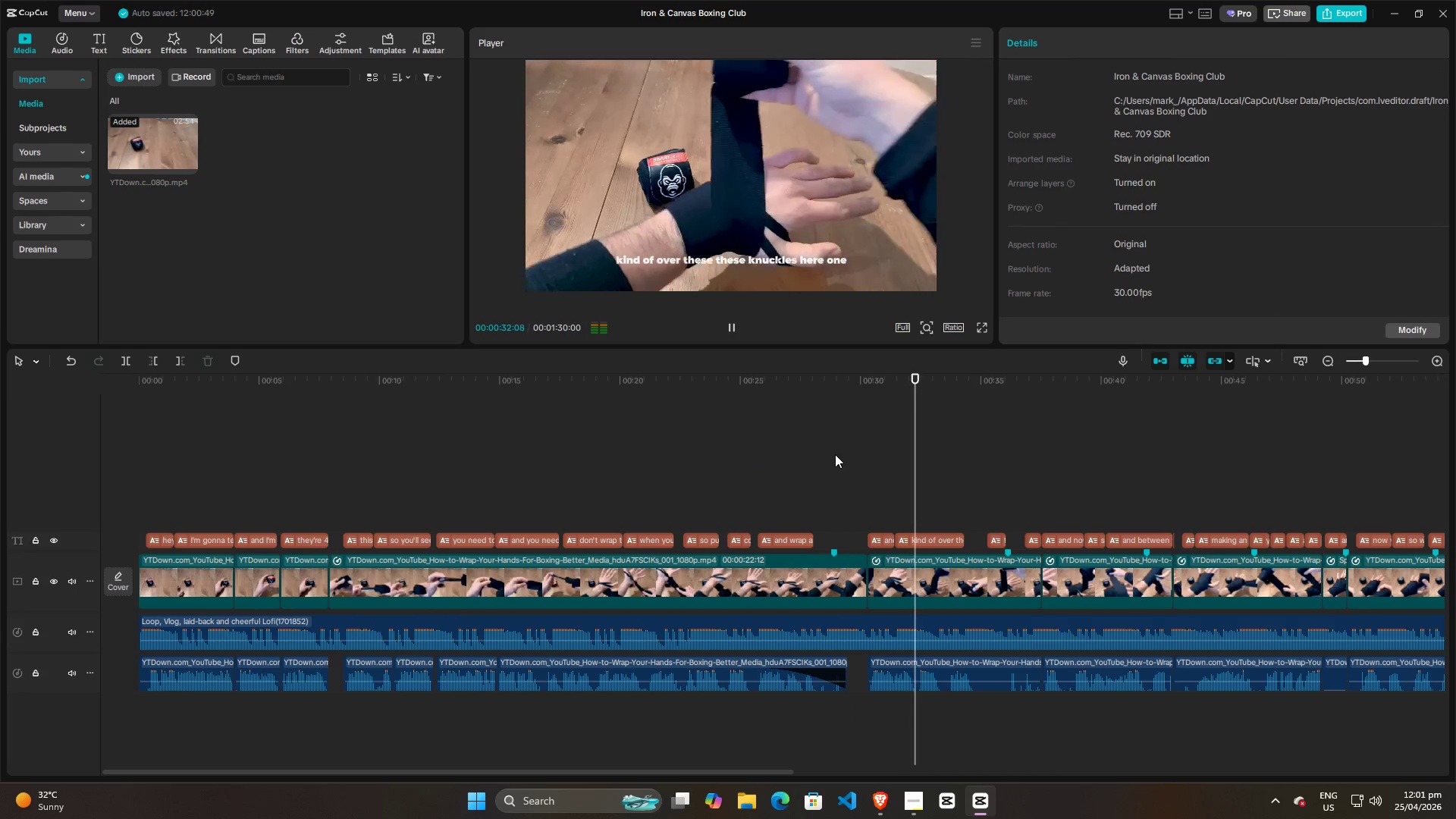 
left_click([598, 516])
 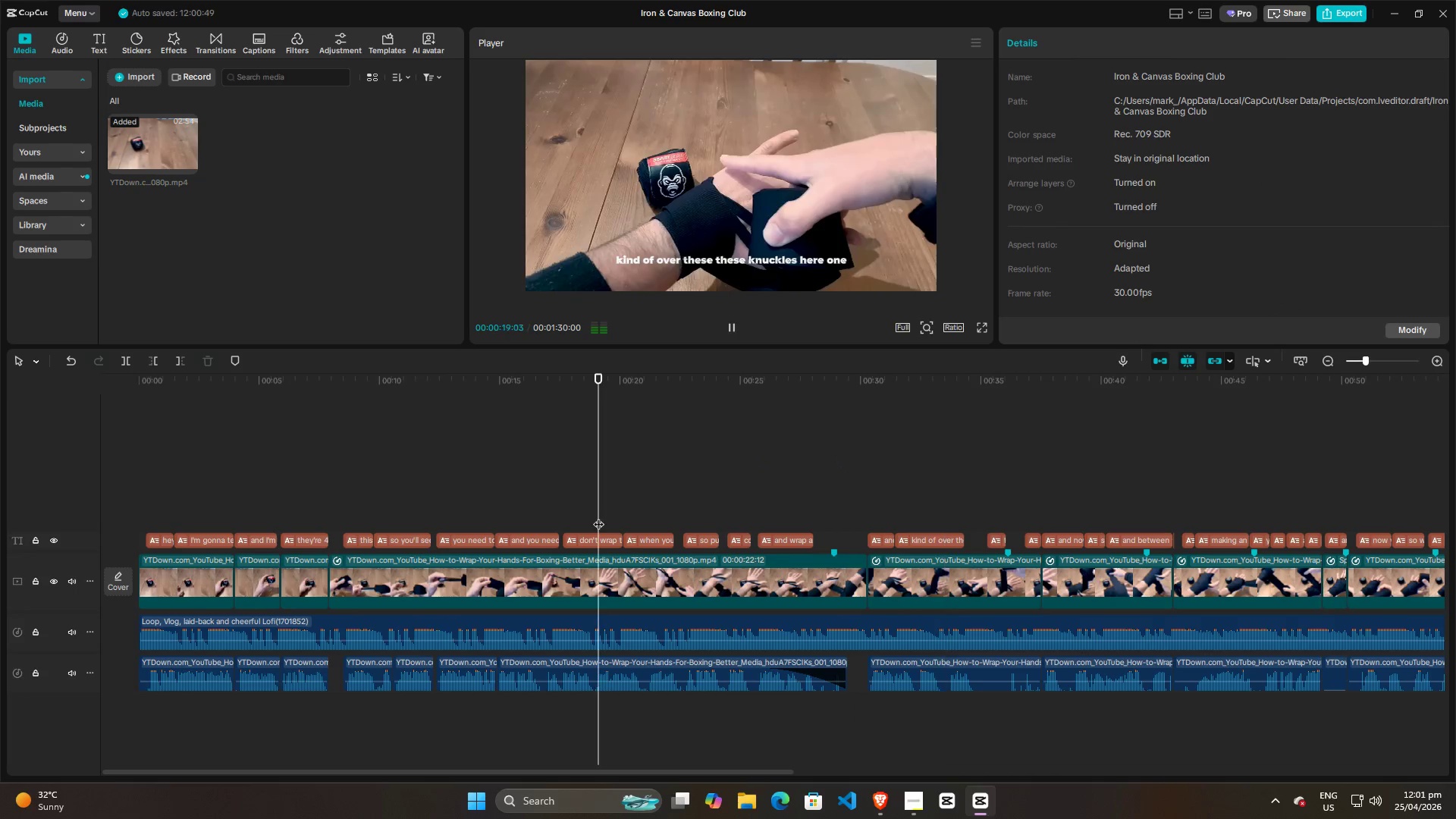 
key(Space)
 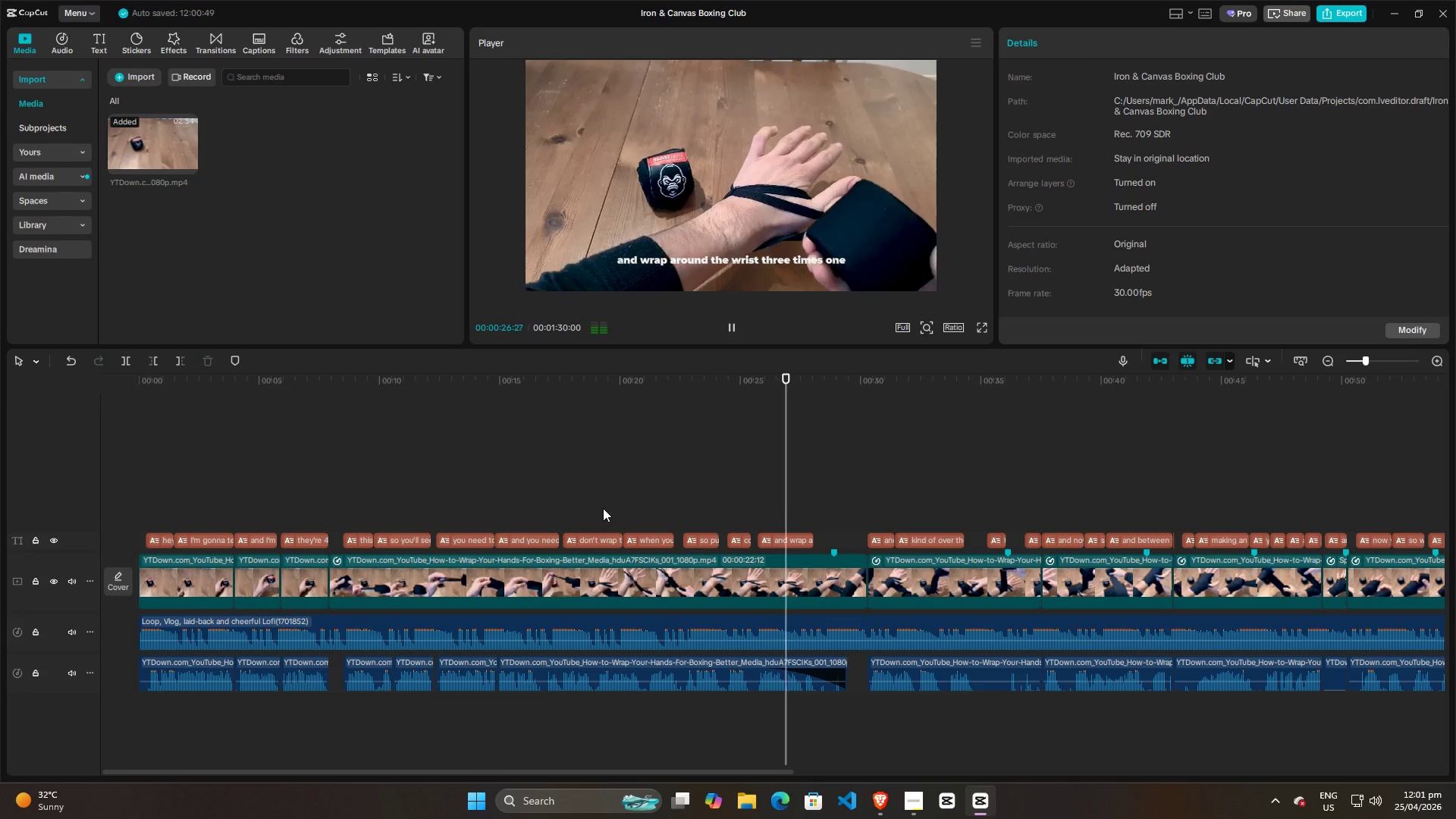 
wait(12.8)
 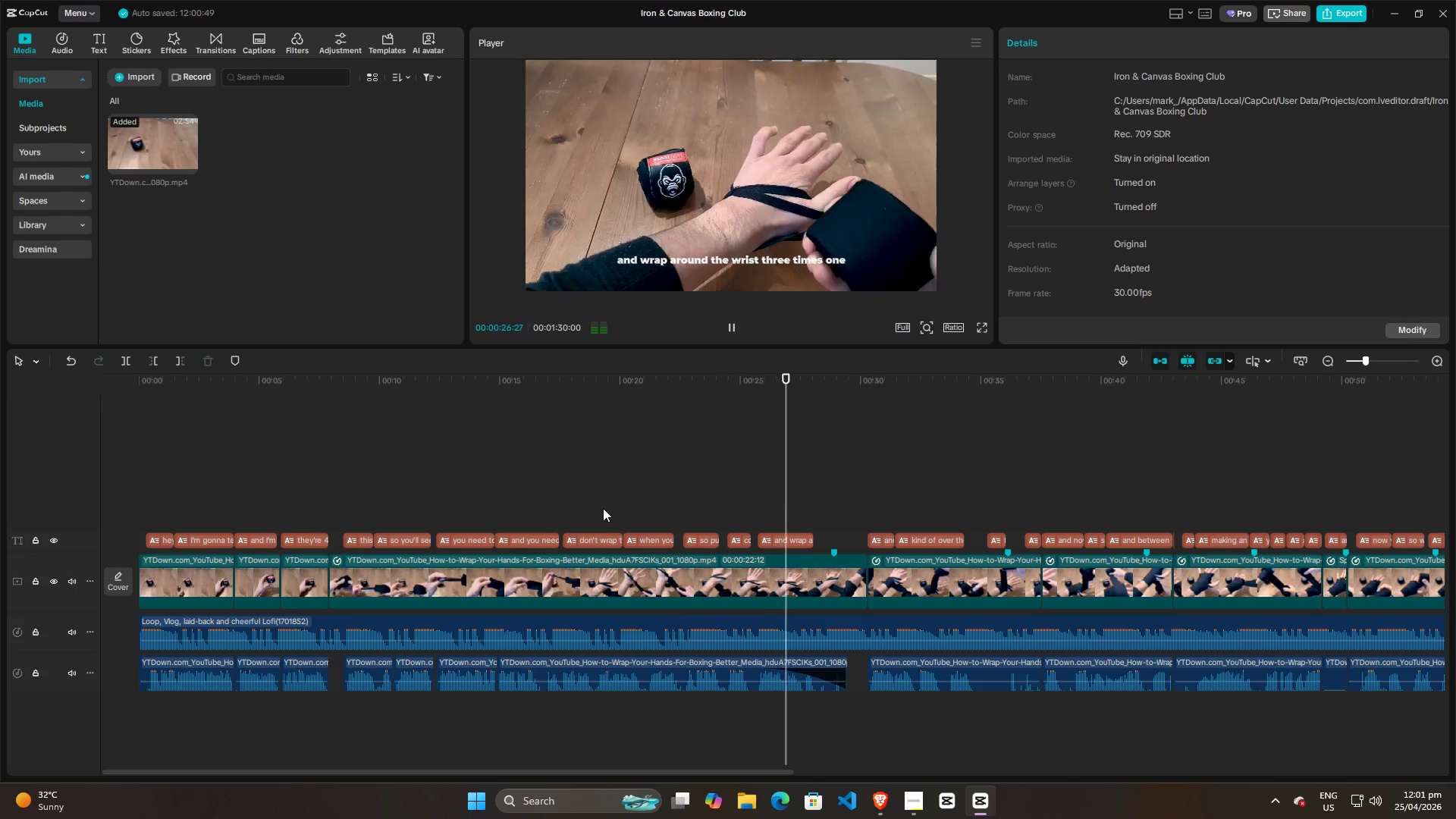 
hold_key(key=ControlLeft, duration=0.91)
scroll: coordinate [838, 507], scroll_direction: down, amount: 6.0
 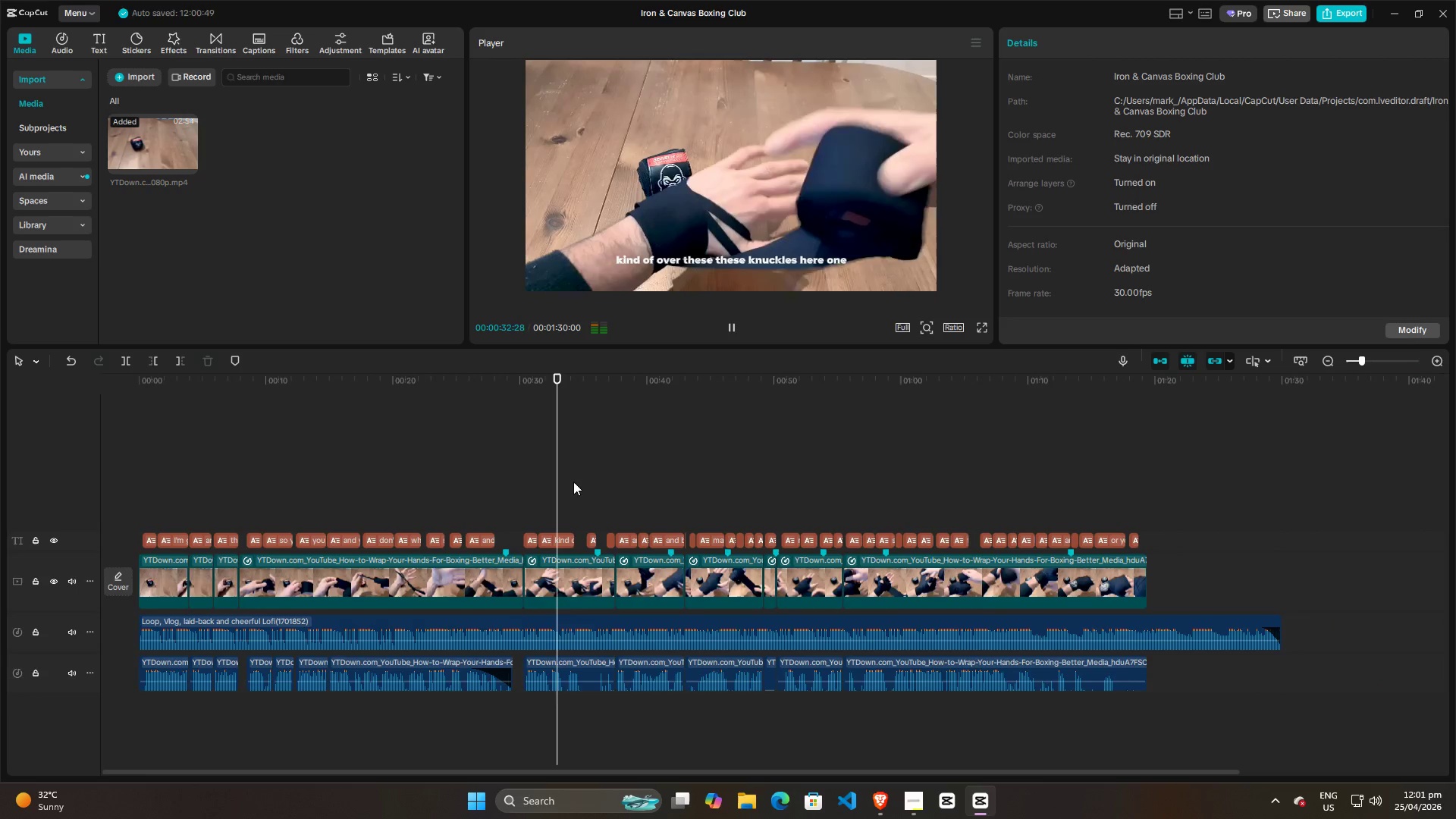 
hold_key(key=ControlLeft, duration=0.73)
scroll: coordinate [573, 482], scroll_direction: up, amount: 5.0
 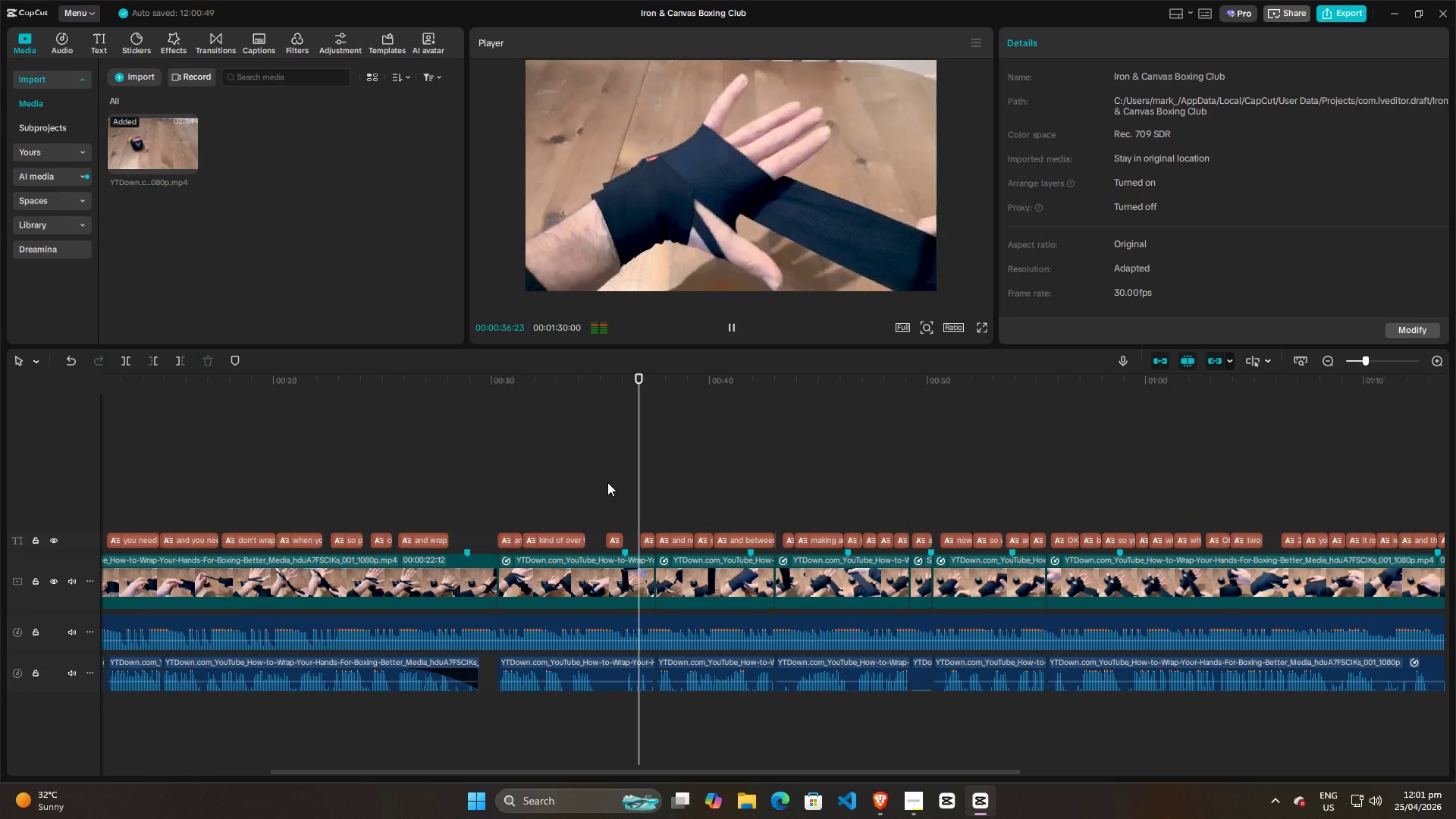 
key(Space)
 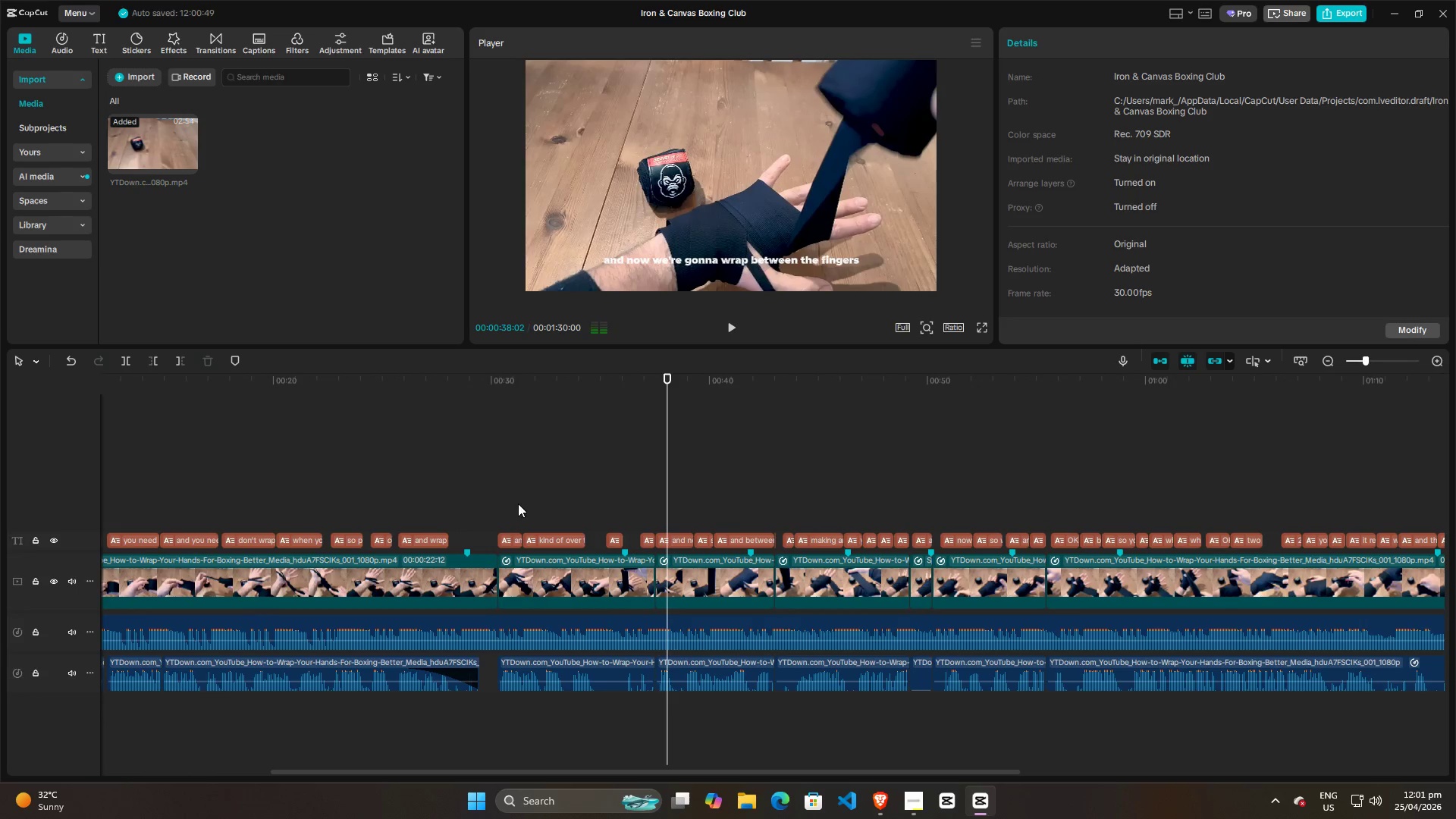 
hold_key(key=ControlLeft, duration=0.84)
scroll: coordinate [518, 504], scroll_direction: up, amount: 13.0
 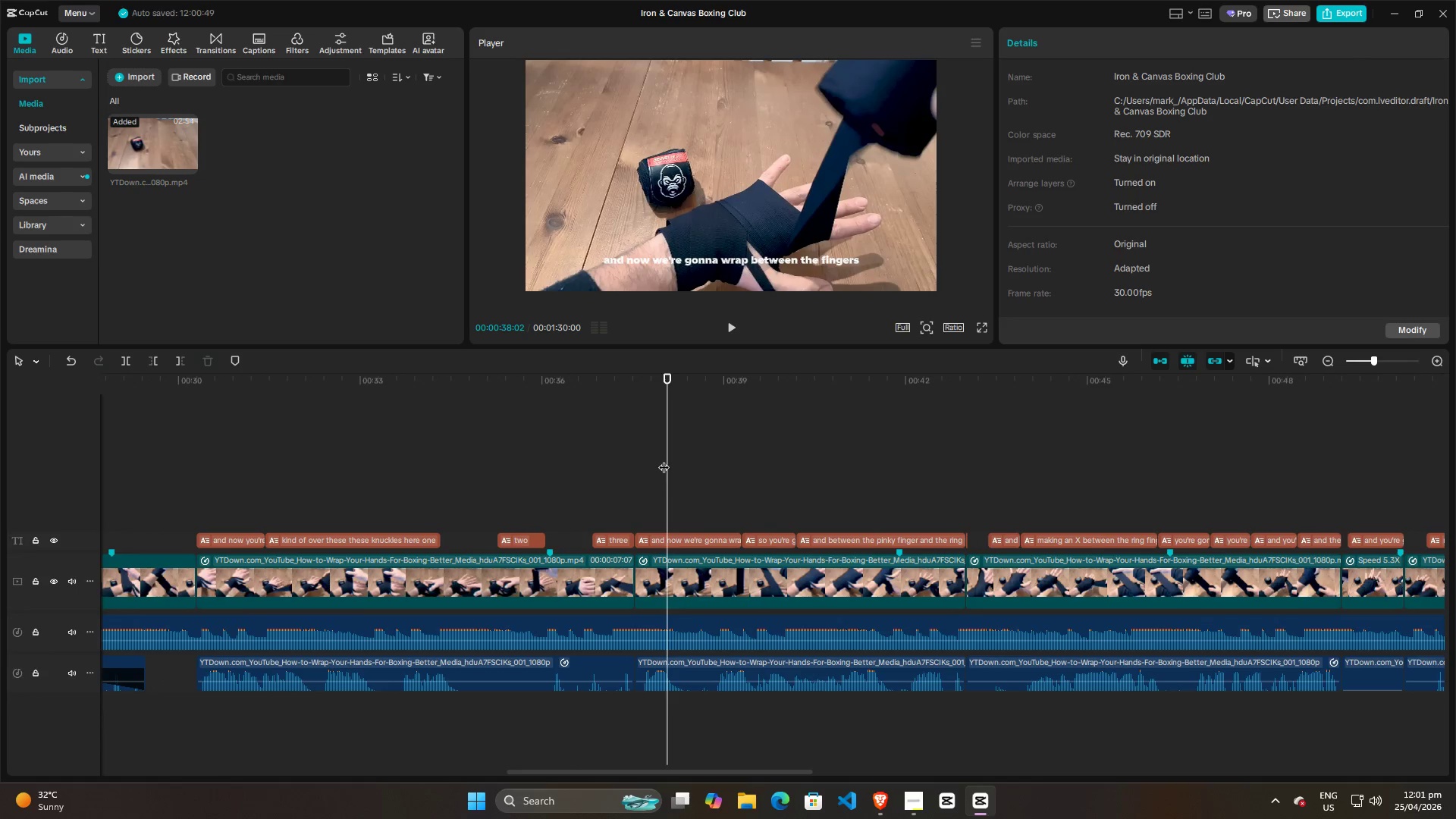 
left_click_drag(start_coordinate=[664, 458], to_coordinate=[449, 465])
 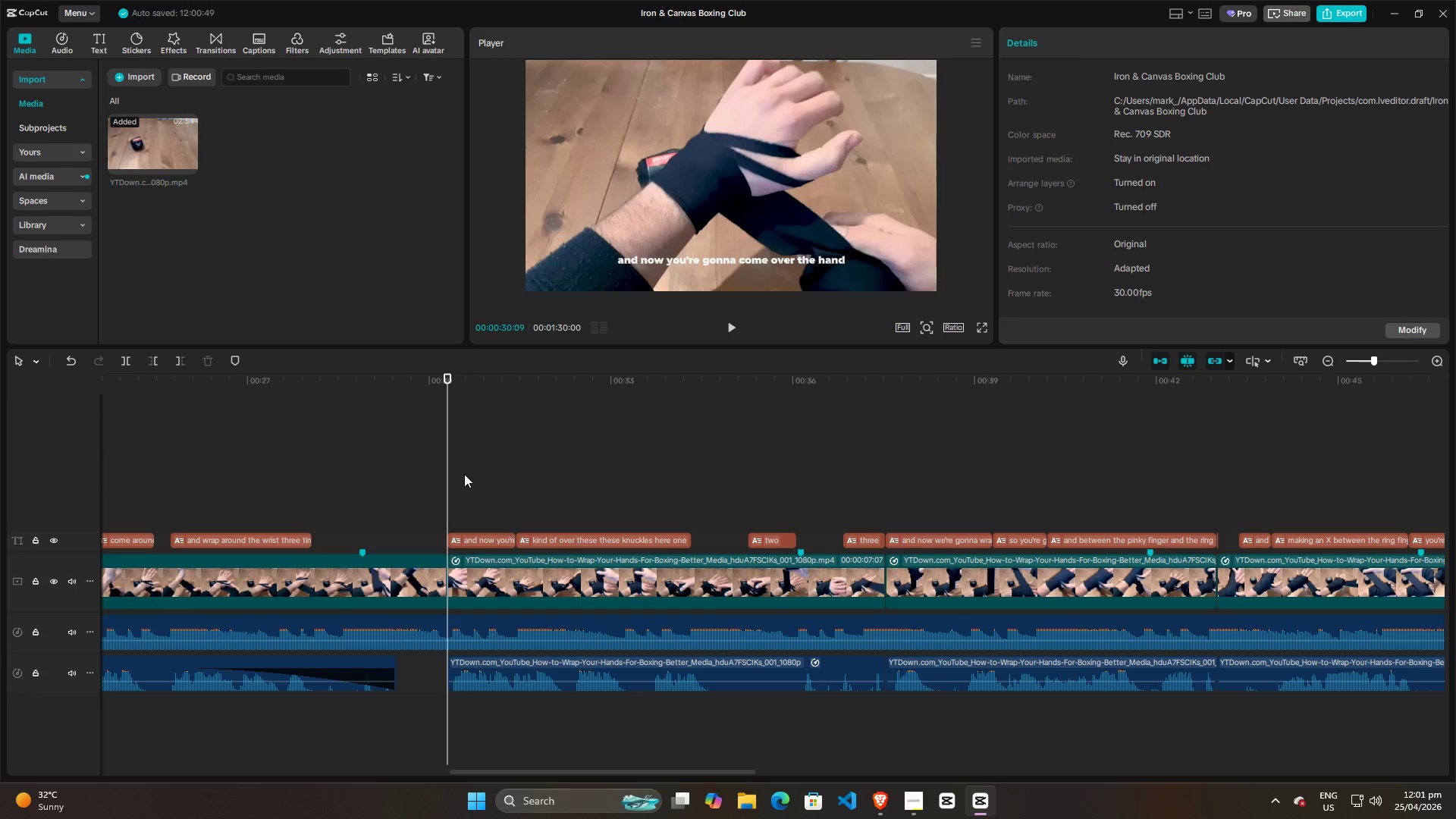 
key(Space)
 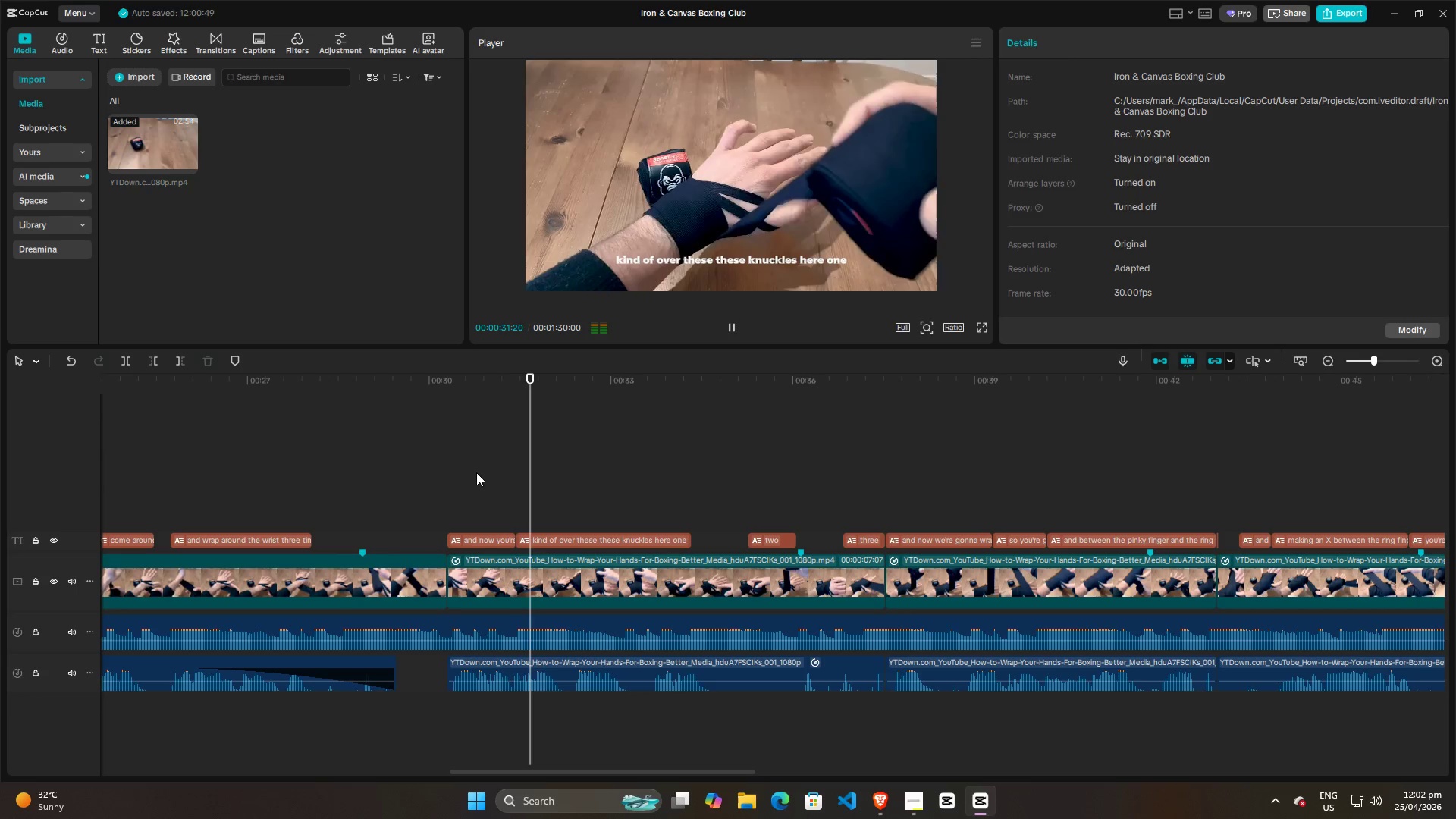 
key(Space)
 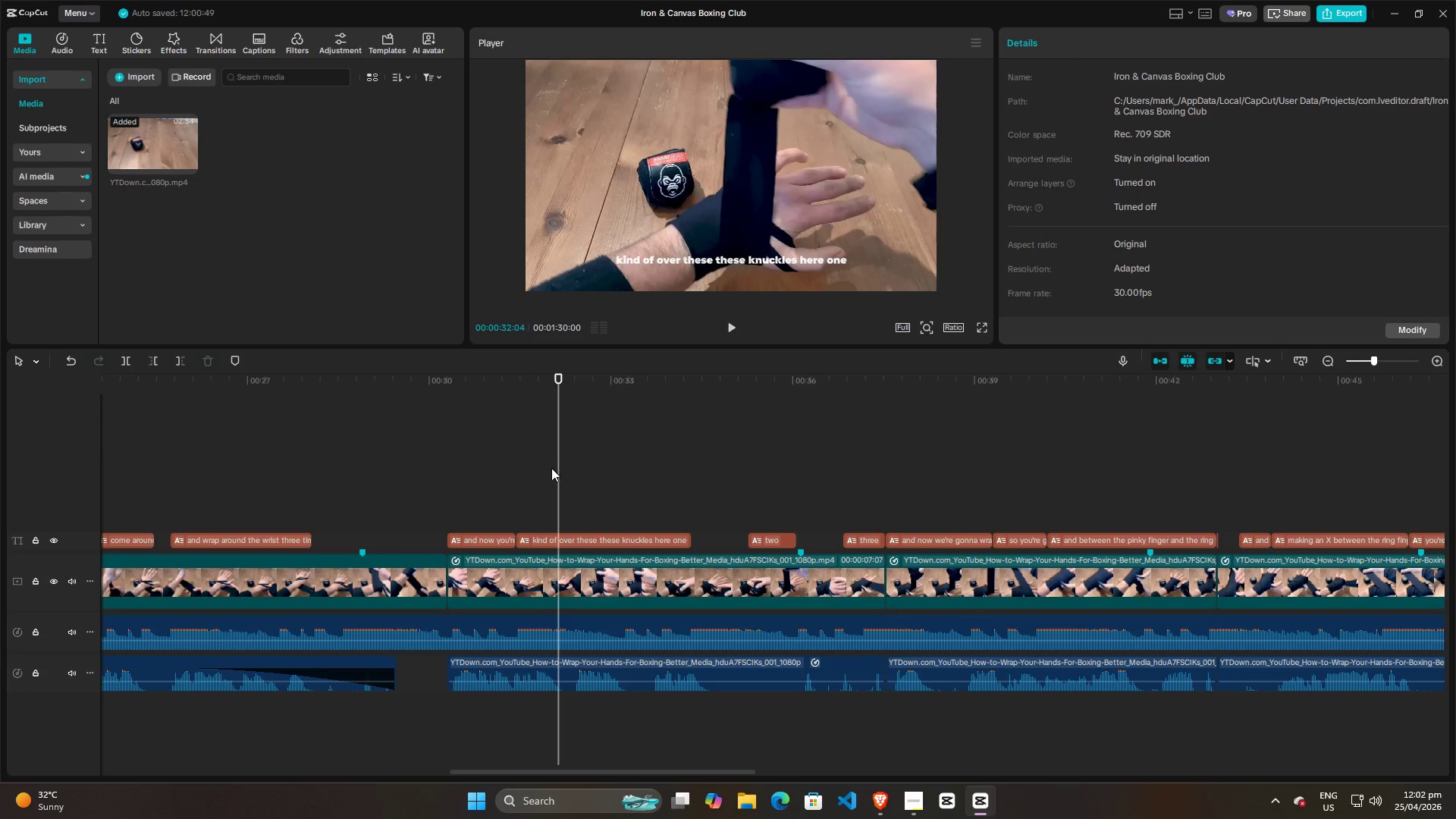 
left_click_drag(start_coordinate=[554, 466], to_coordinate=[472, 466])
 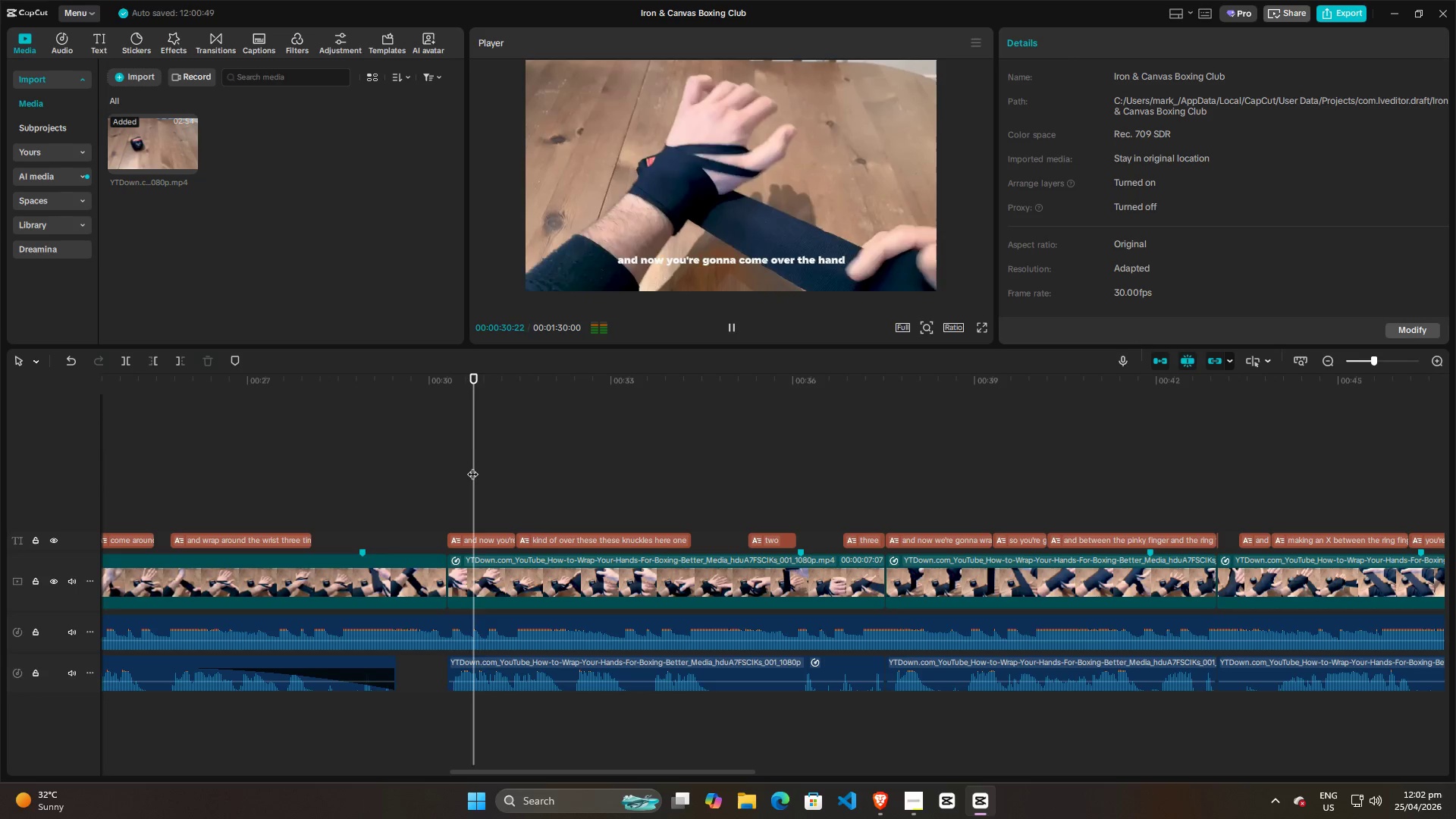 
key(Space)
 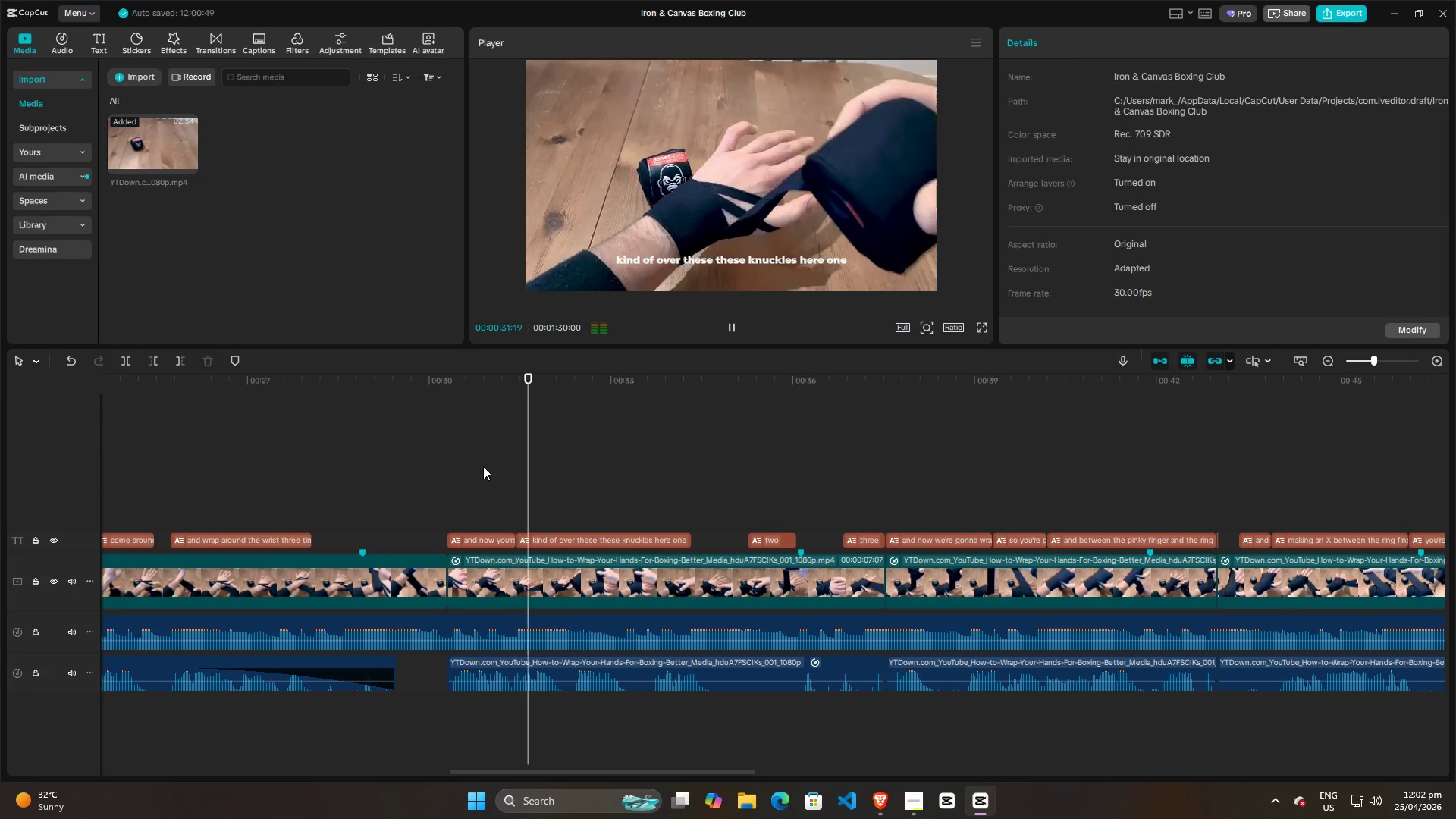 
key(Space)
 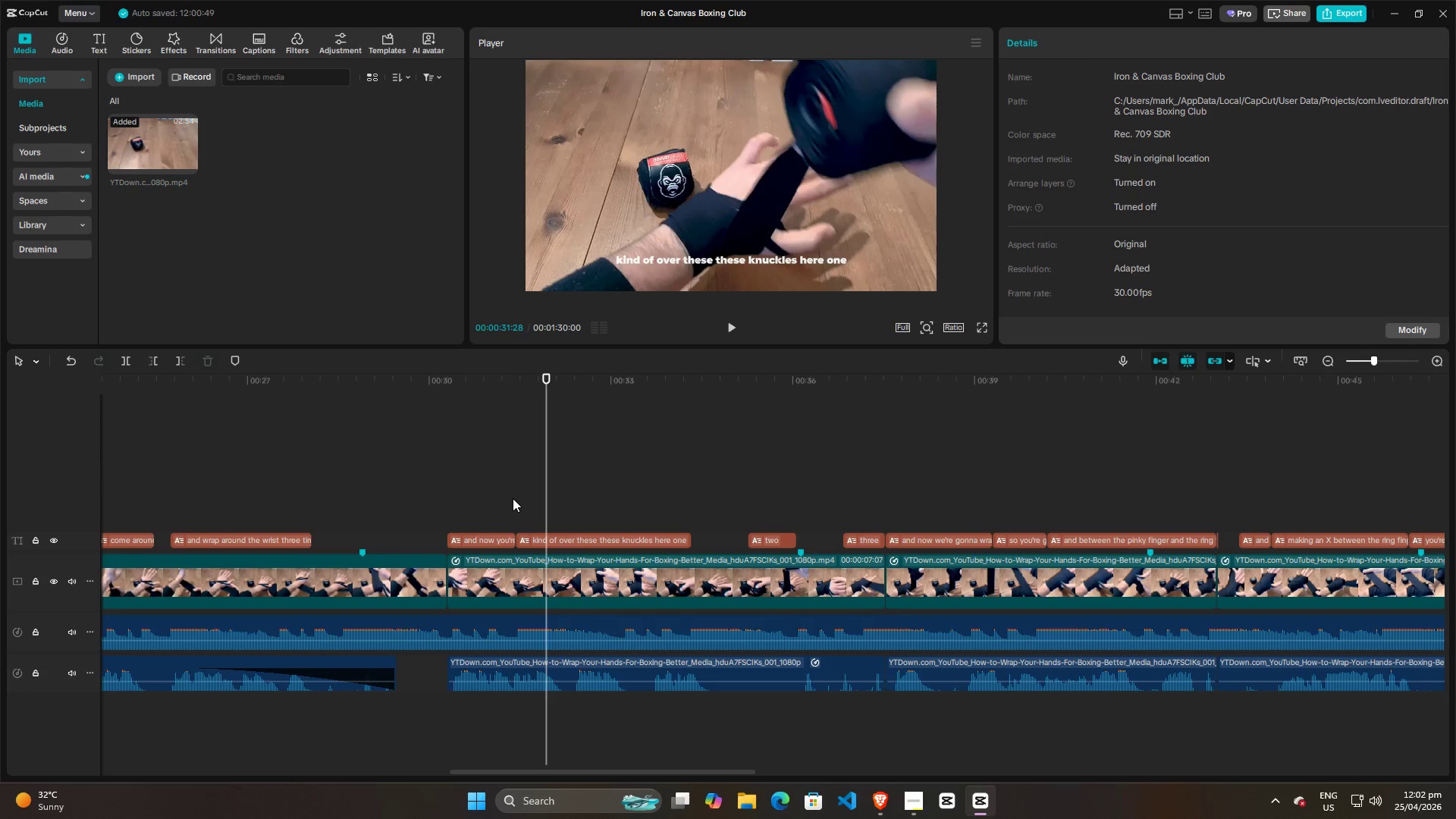 
key(Space)
 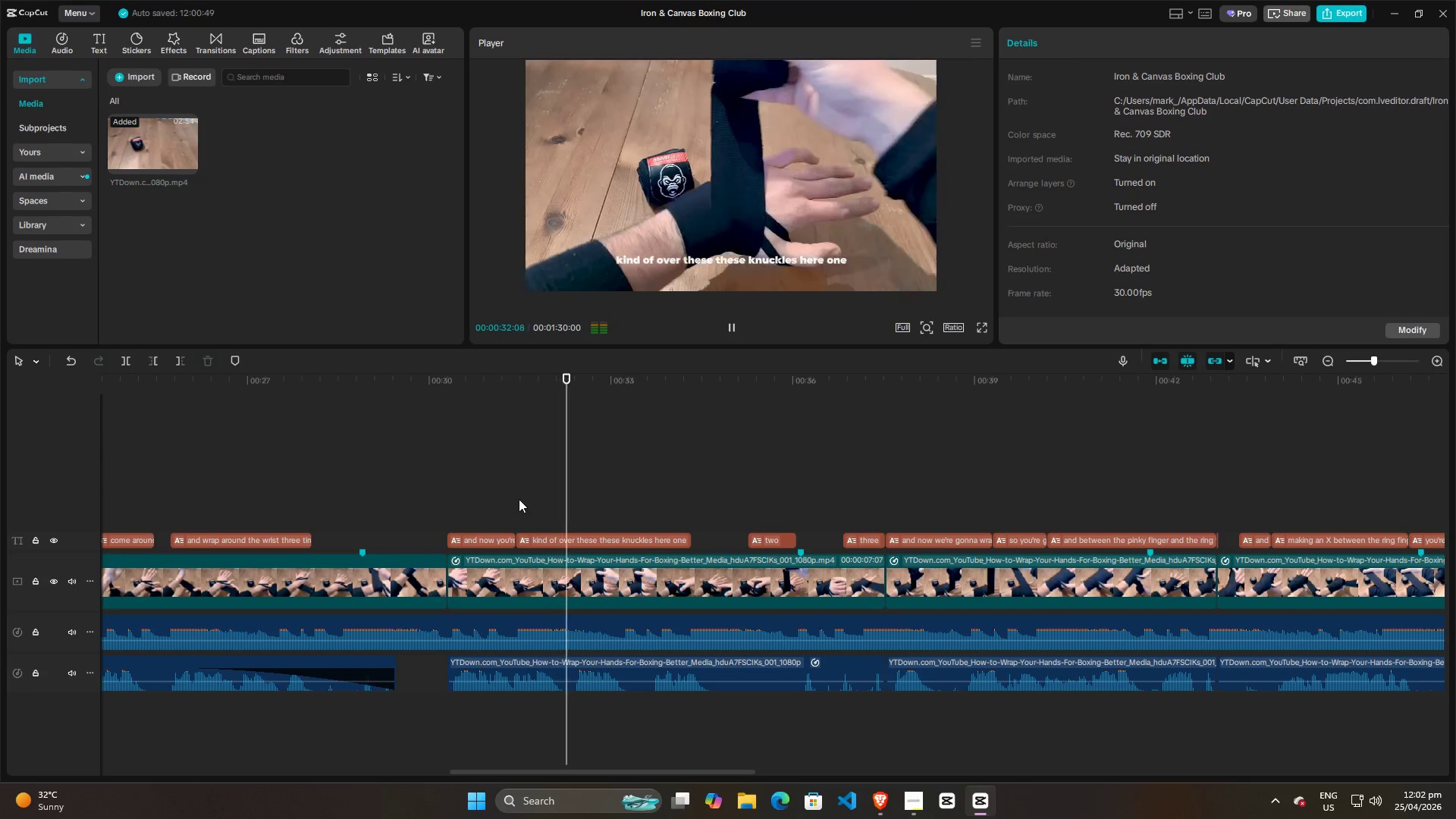 
key(Space)
 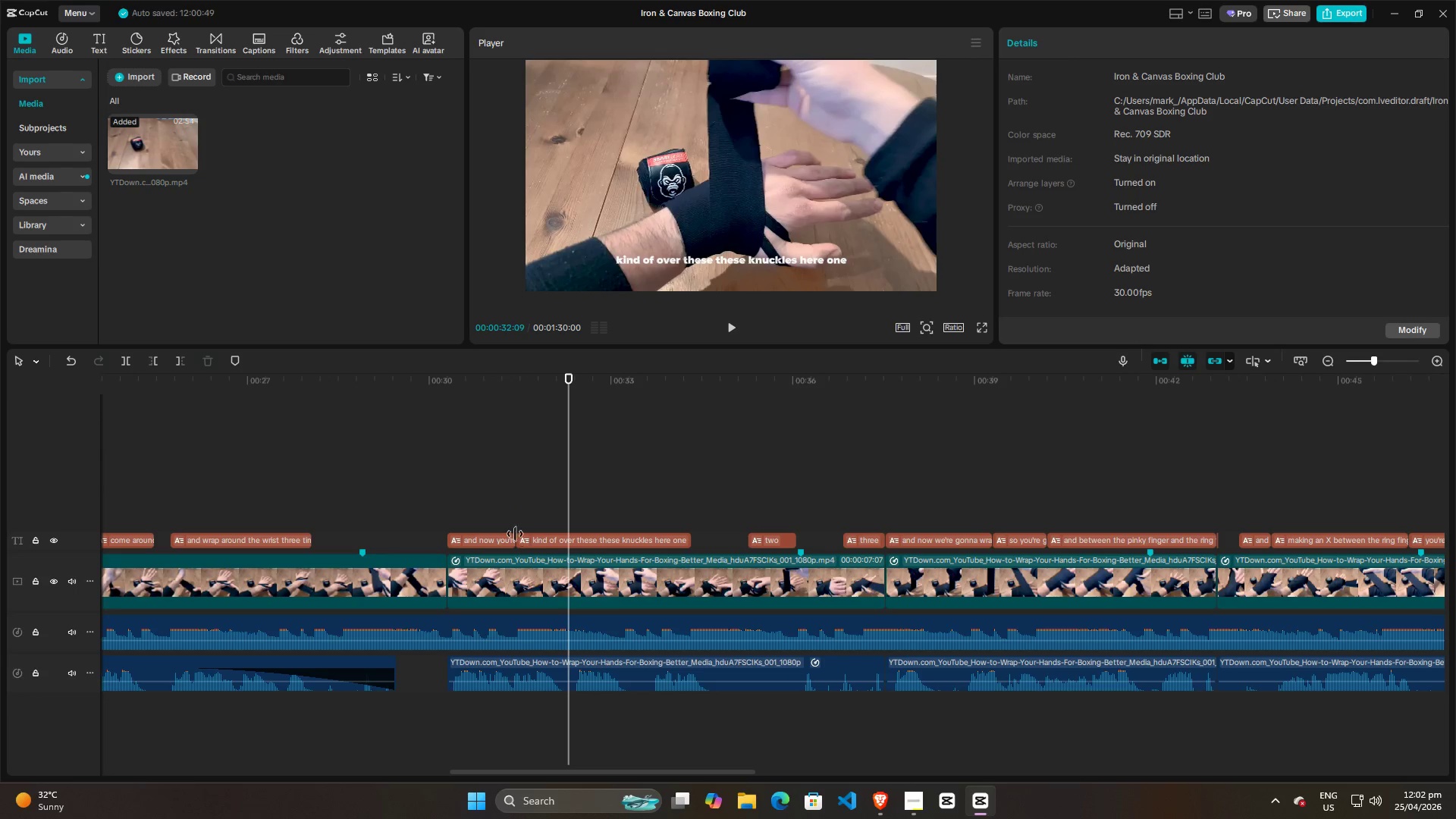 
left_click([497, 538])
 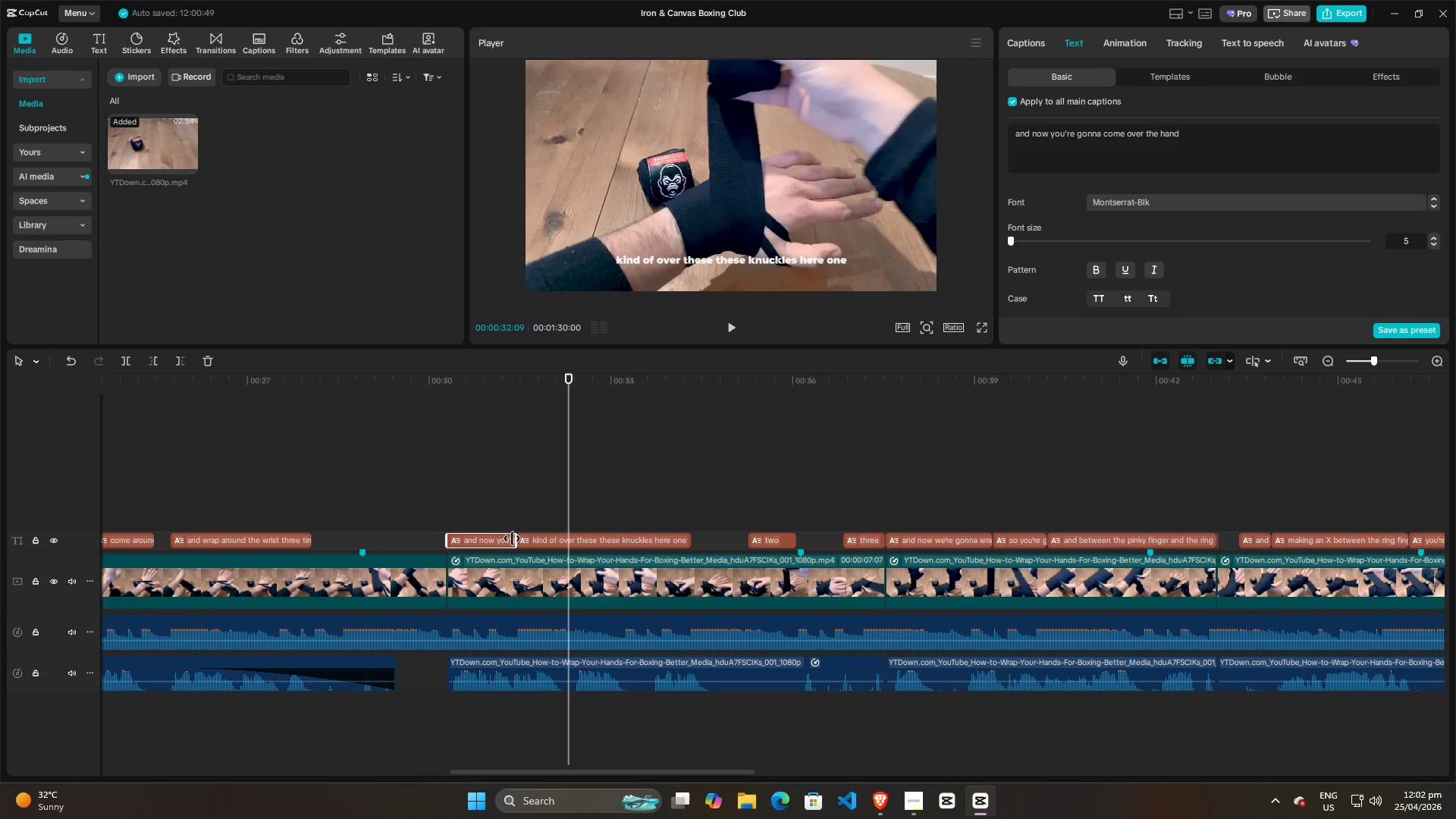 
left_click_drag(start_coordinate=[512, 538], to_coordinate=[537, 538])
 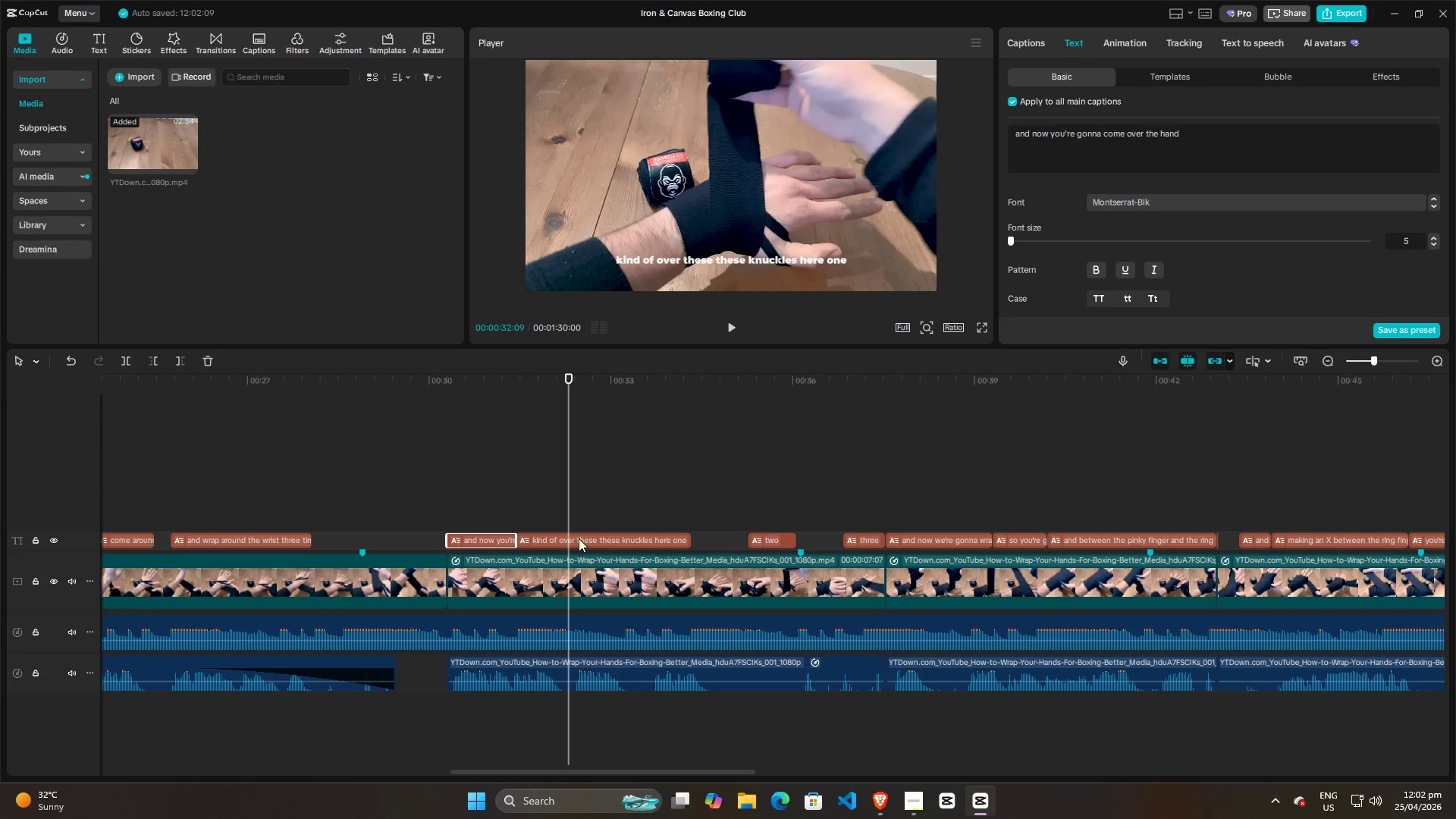 
left_click_drag(start_coordinate=[582, 538], to_coordinate=[662, 497])
 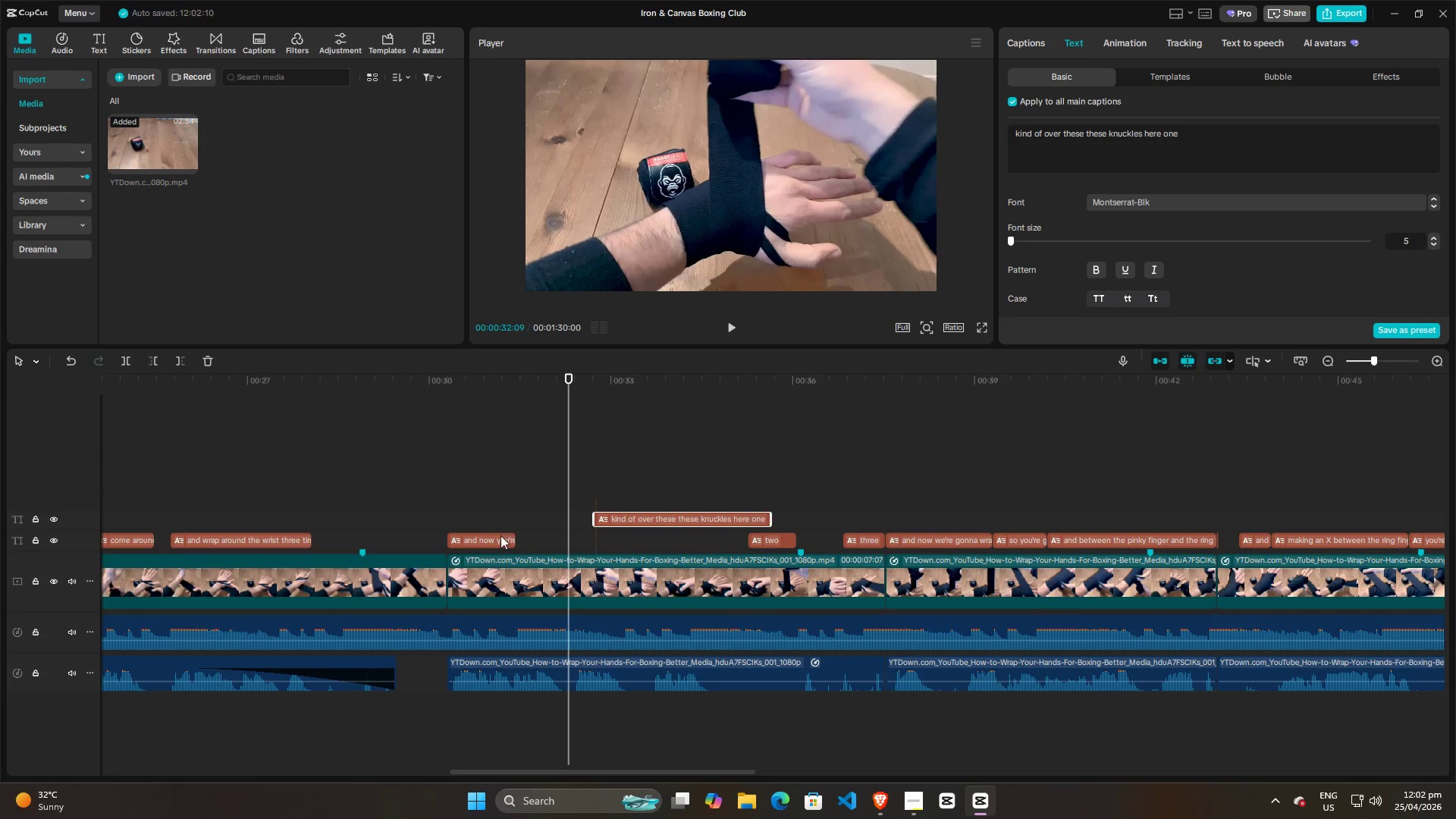 
left_click([497, 535])
 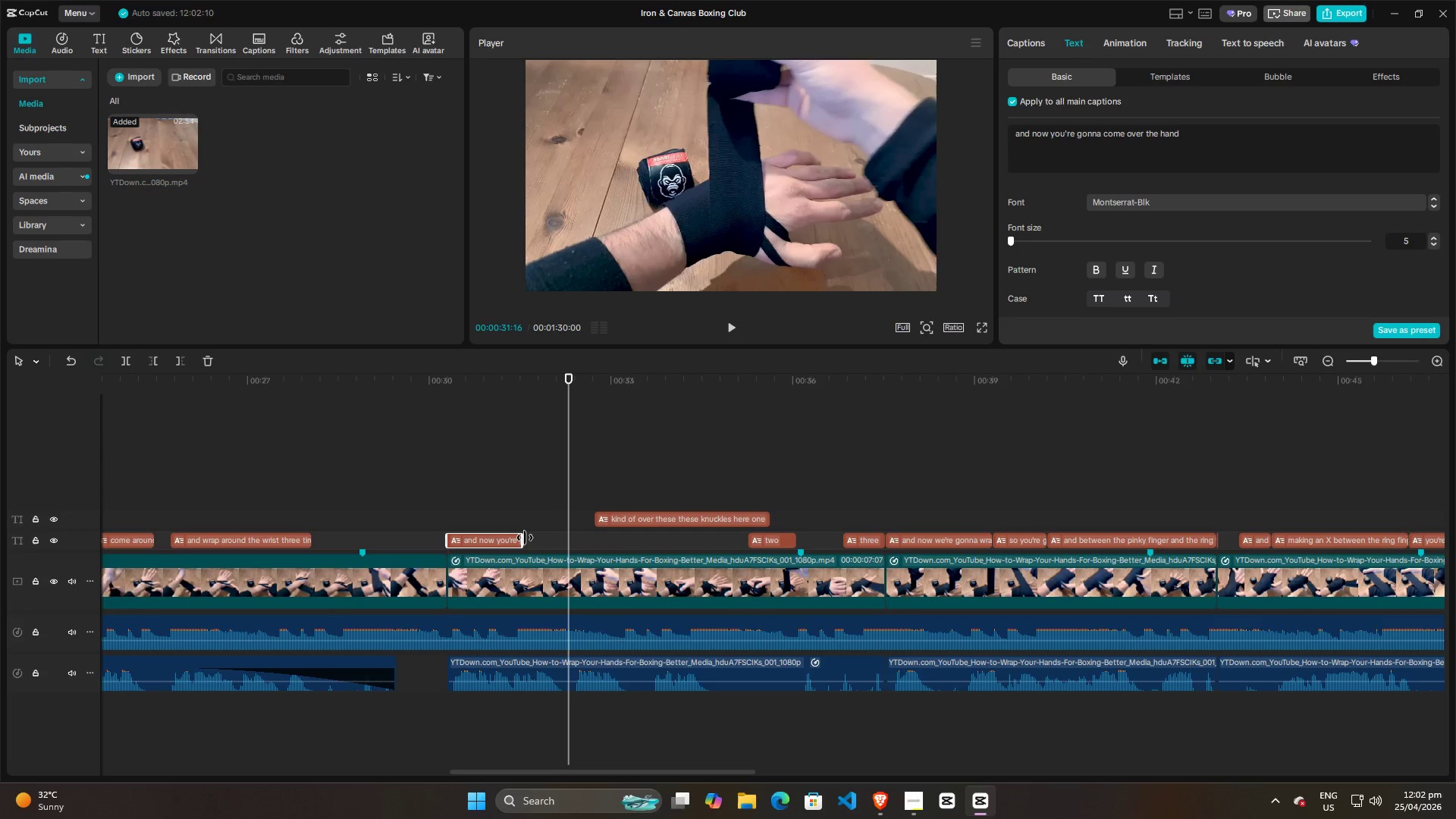 
left_click_drag(start_coordinate=[519, 538], to_coordinate=[568, 537])
 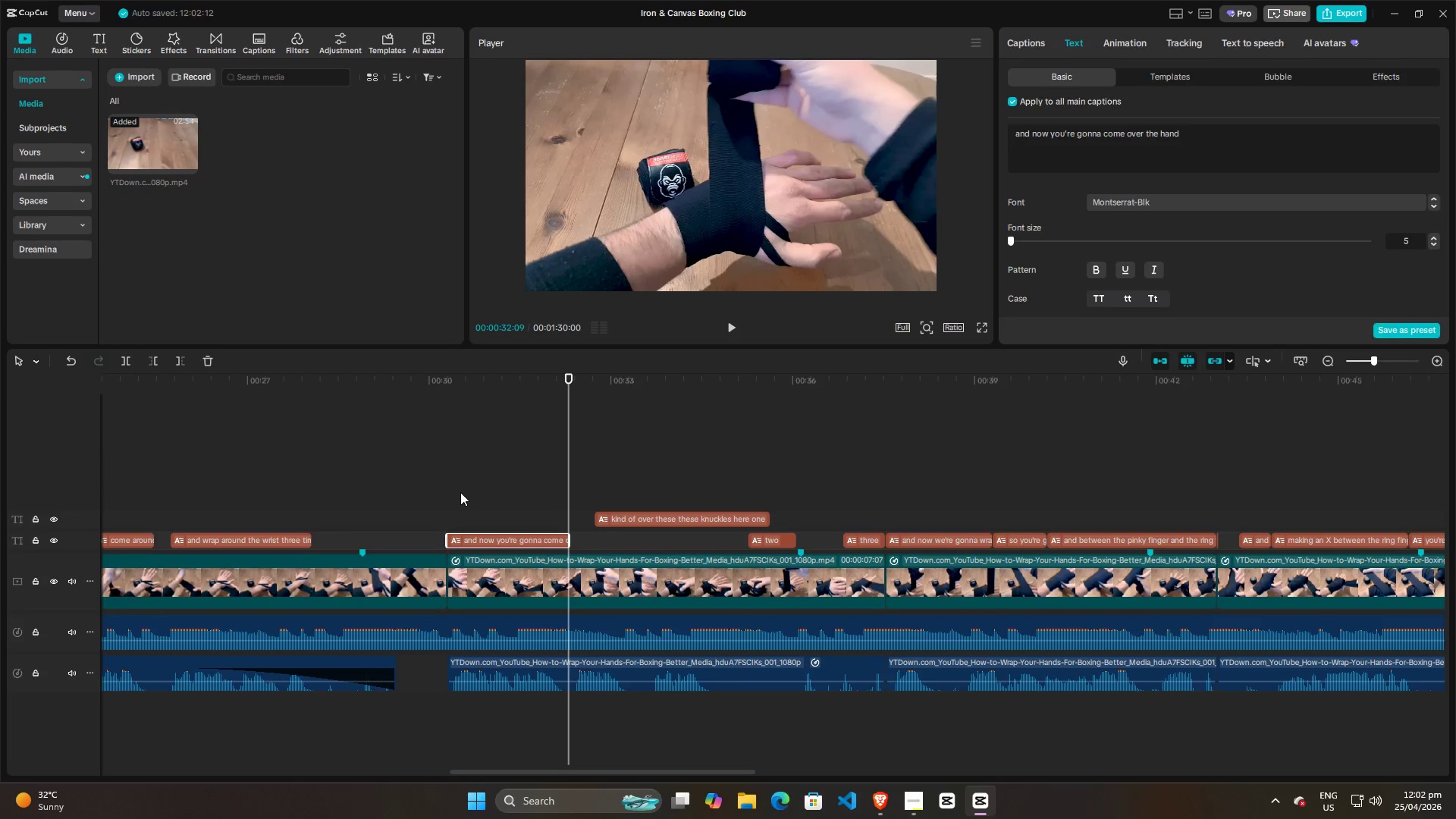 
left_click([460, 492])
 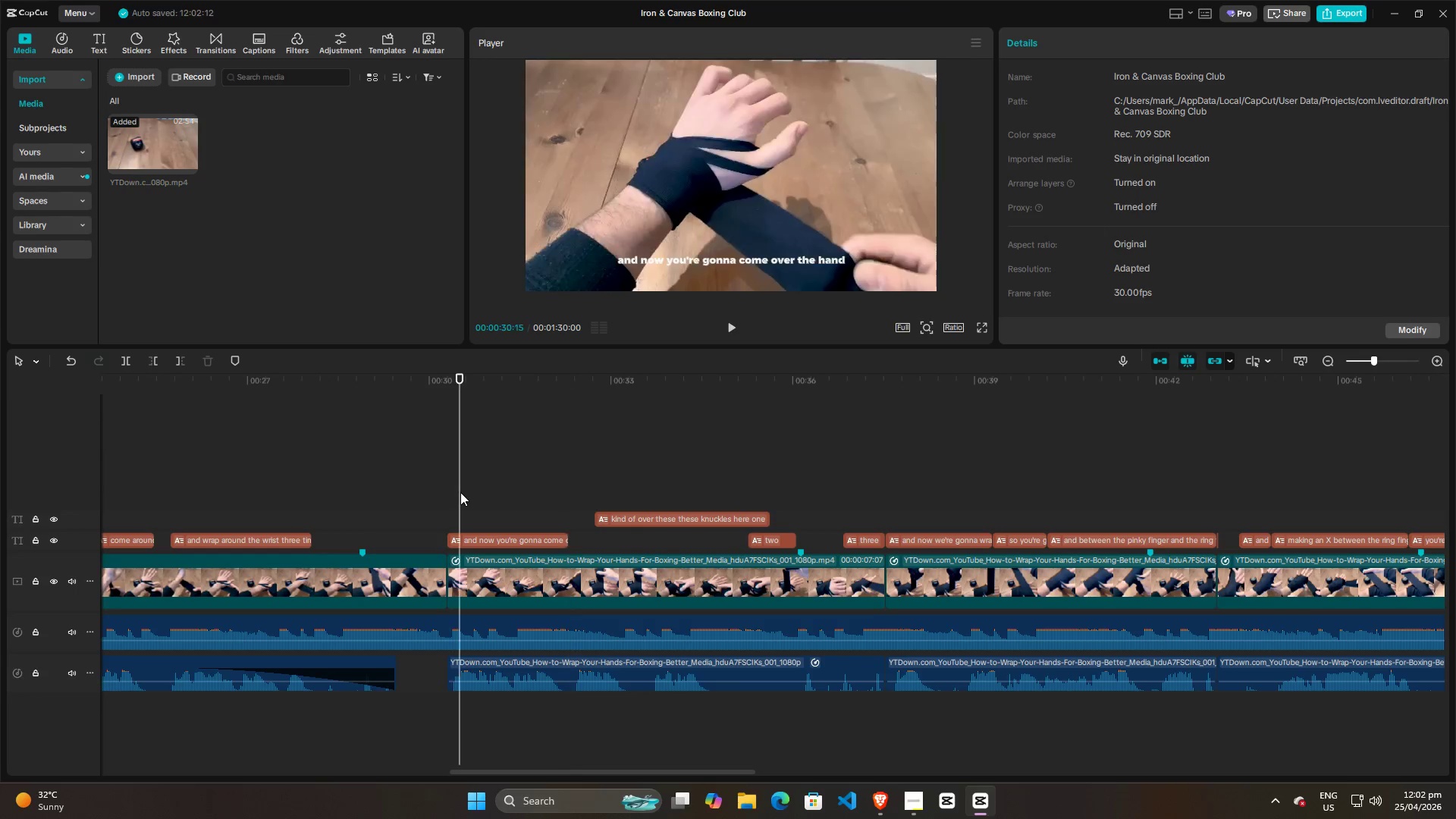 
key(Space)
 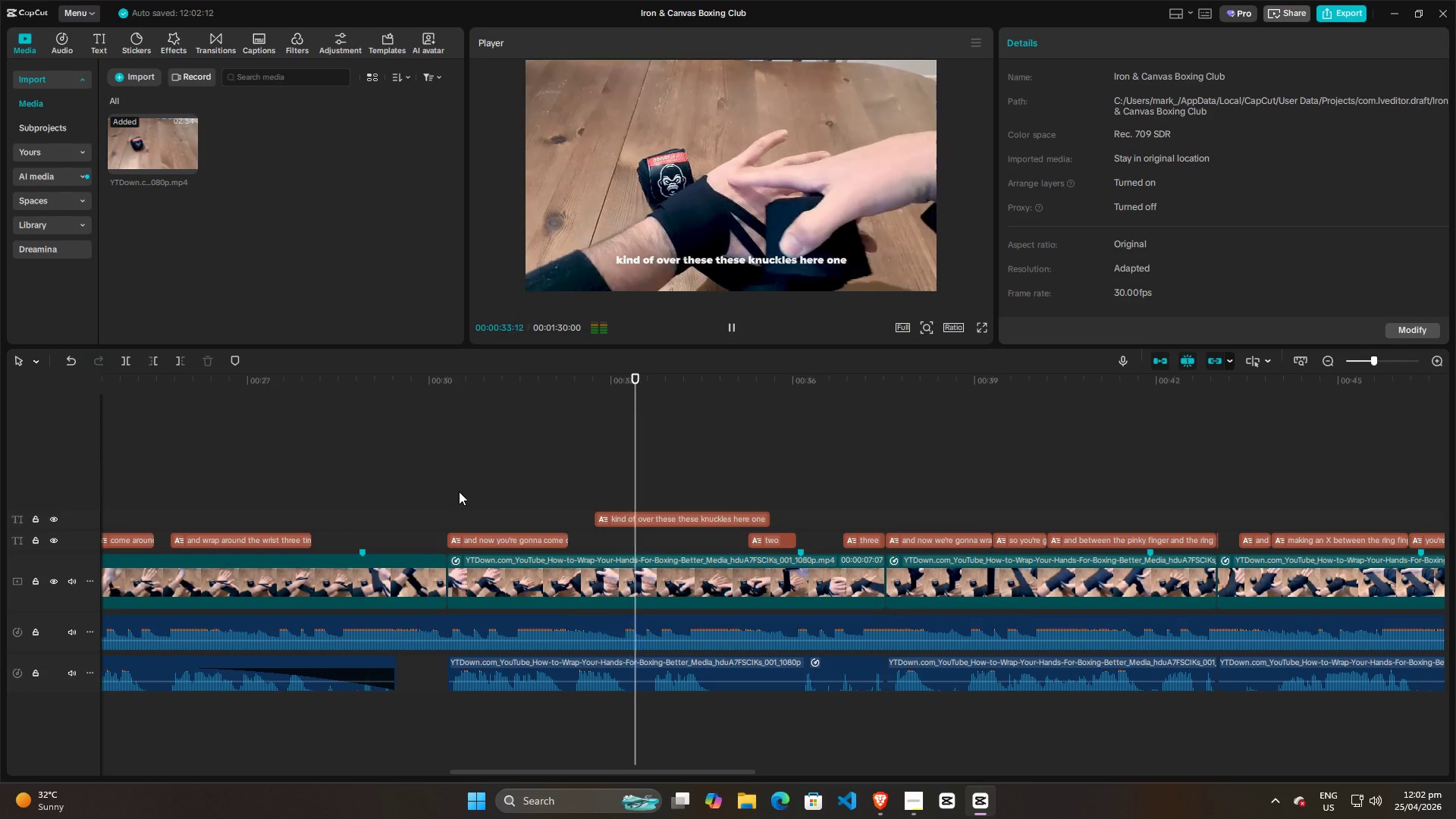 
key(Space)
 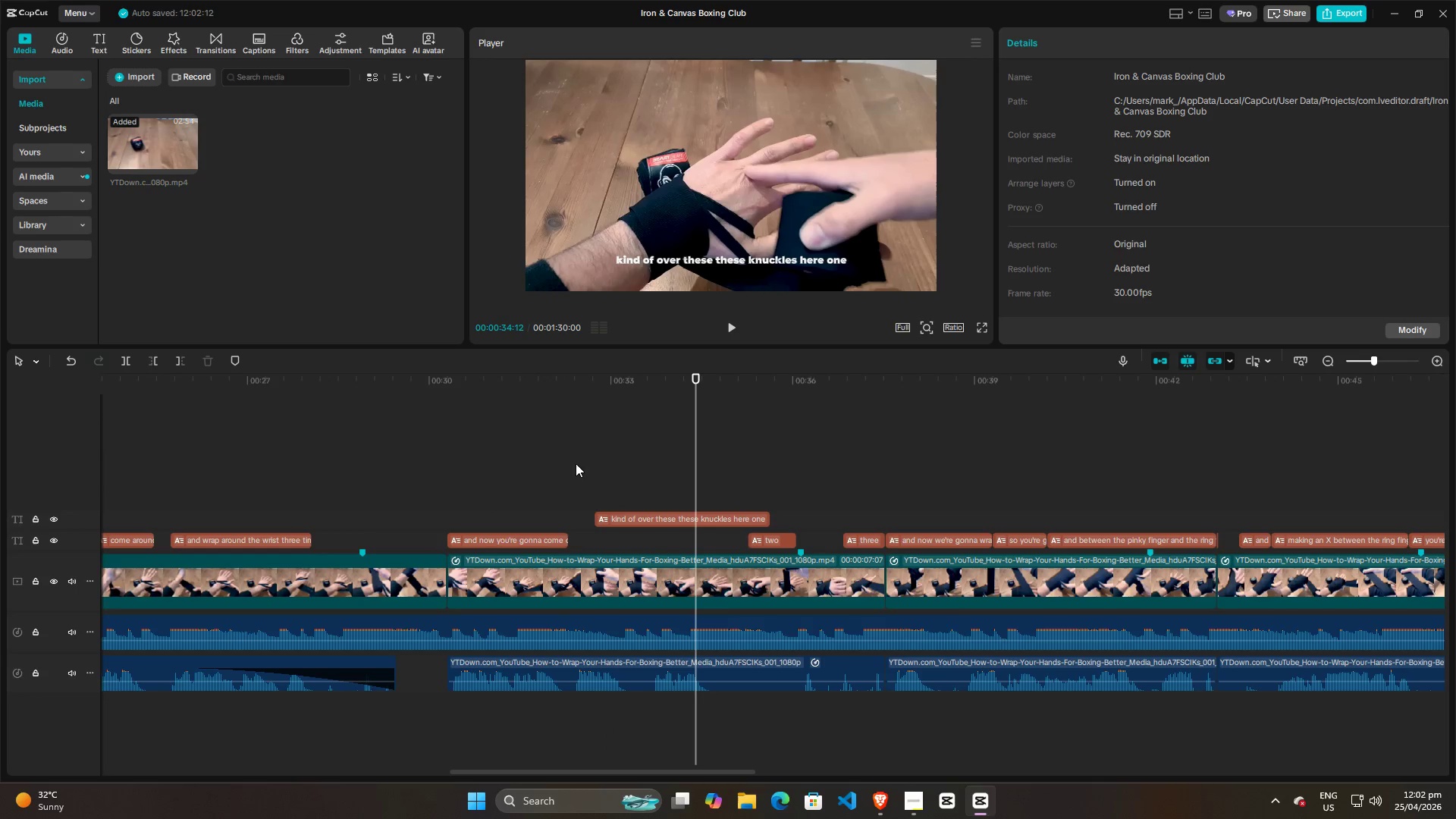 
left_click([548, 463])
 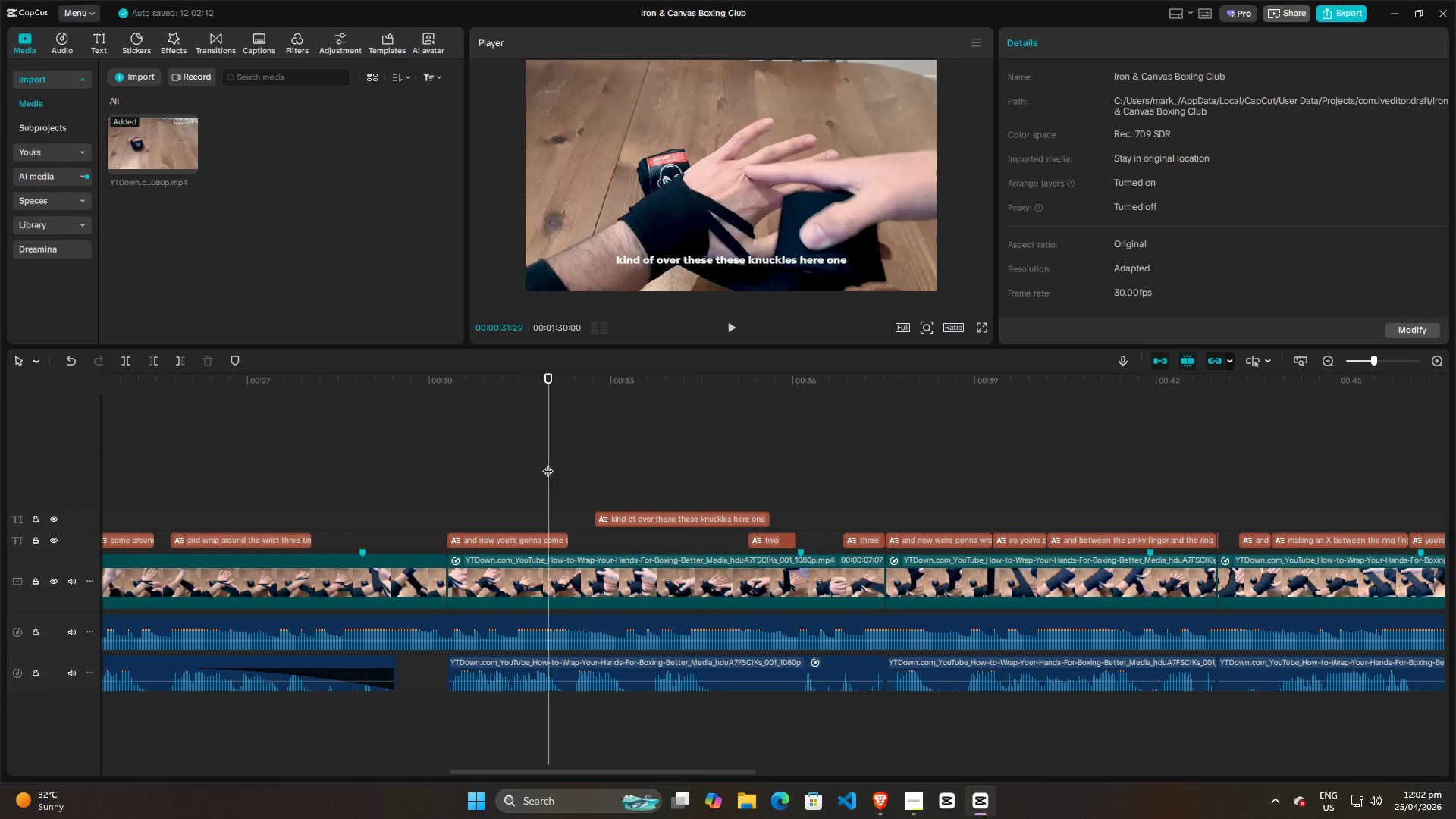 
key(Space)
 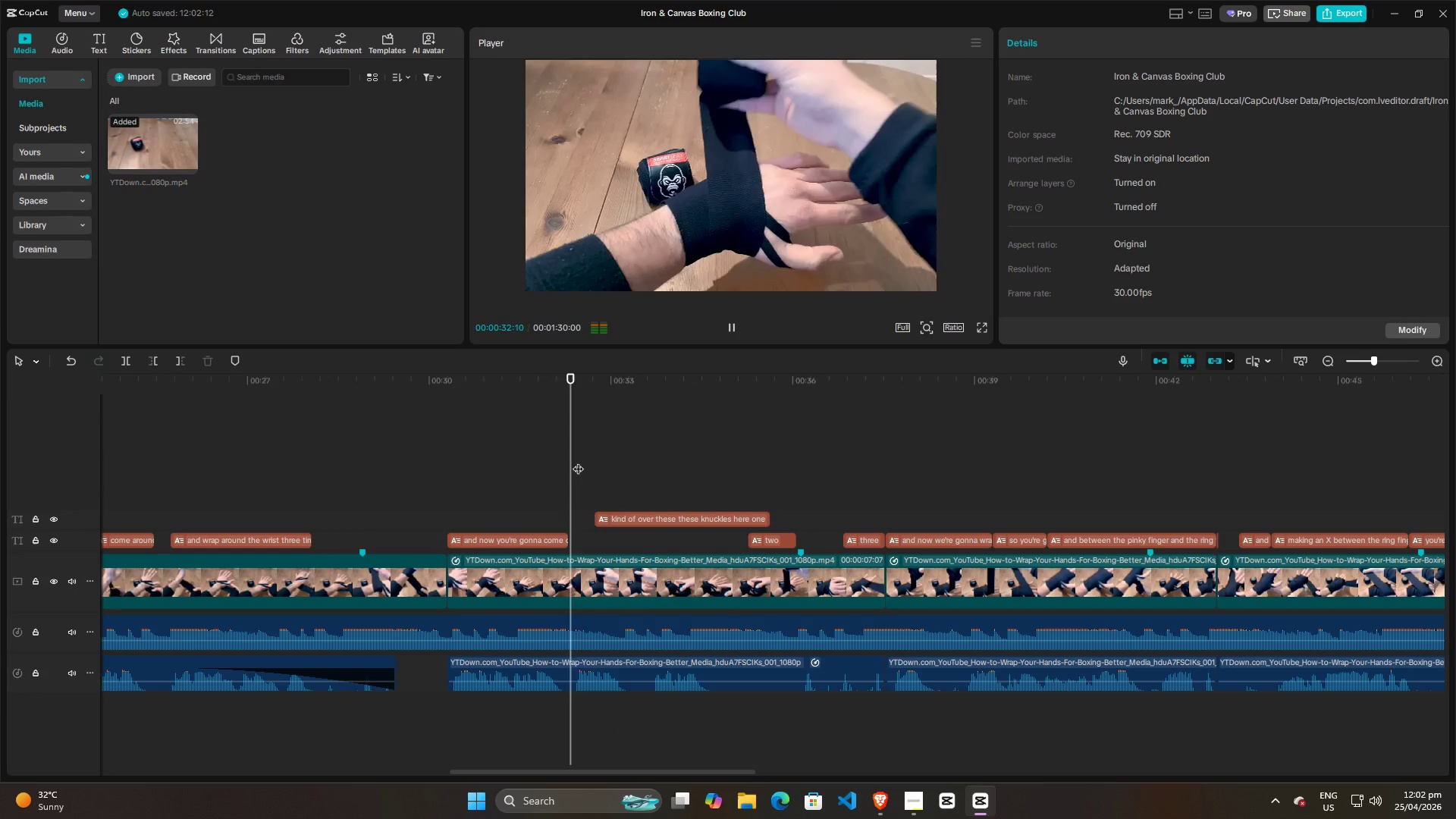 
key(Space)
 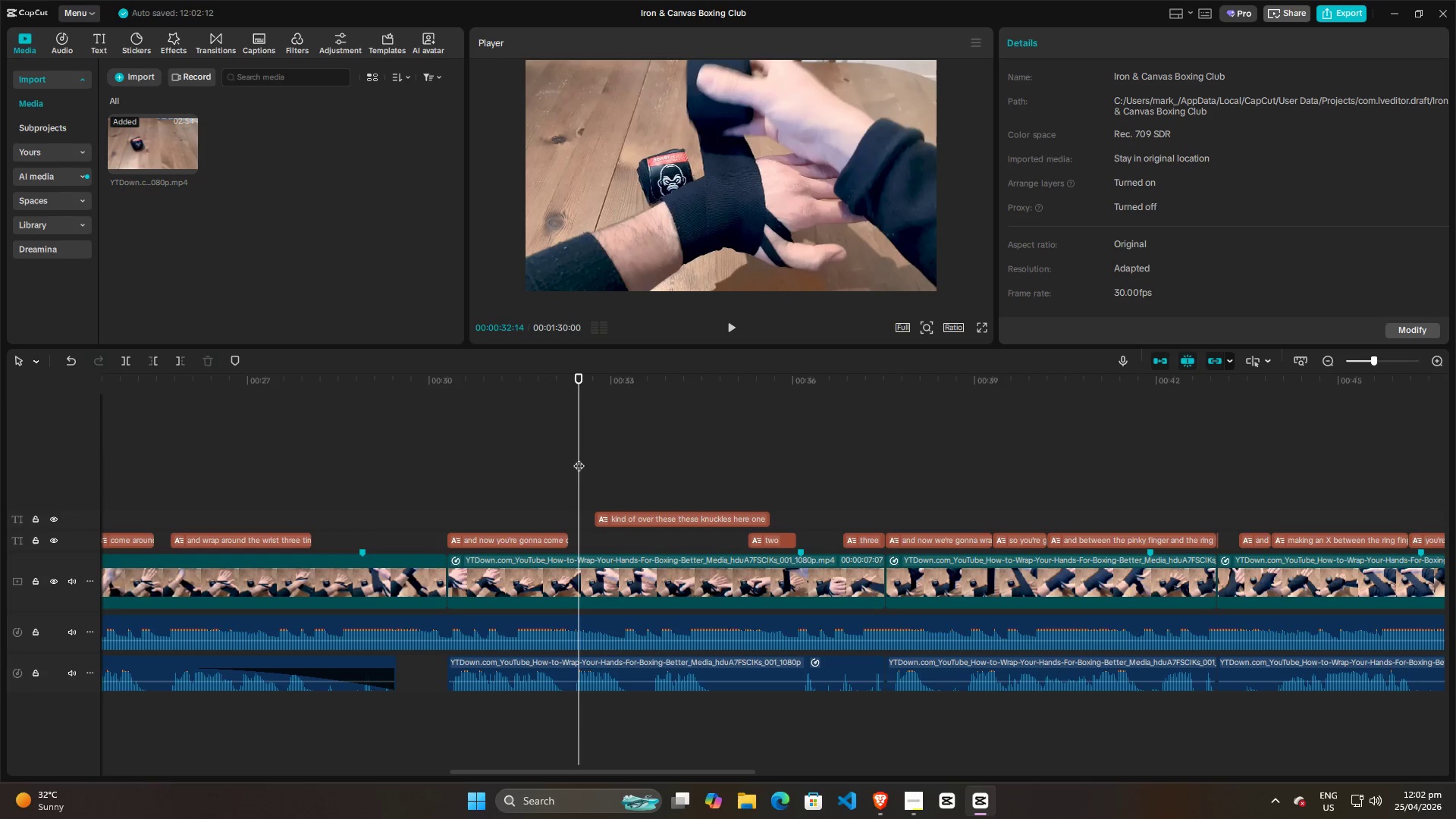 
left_click([563, 456])
 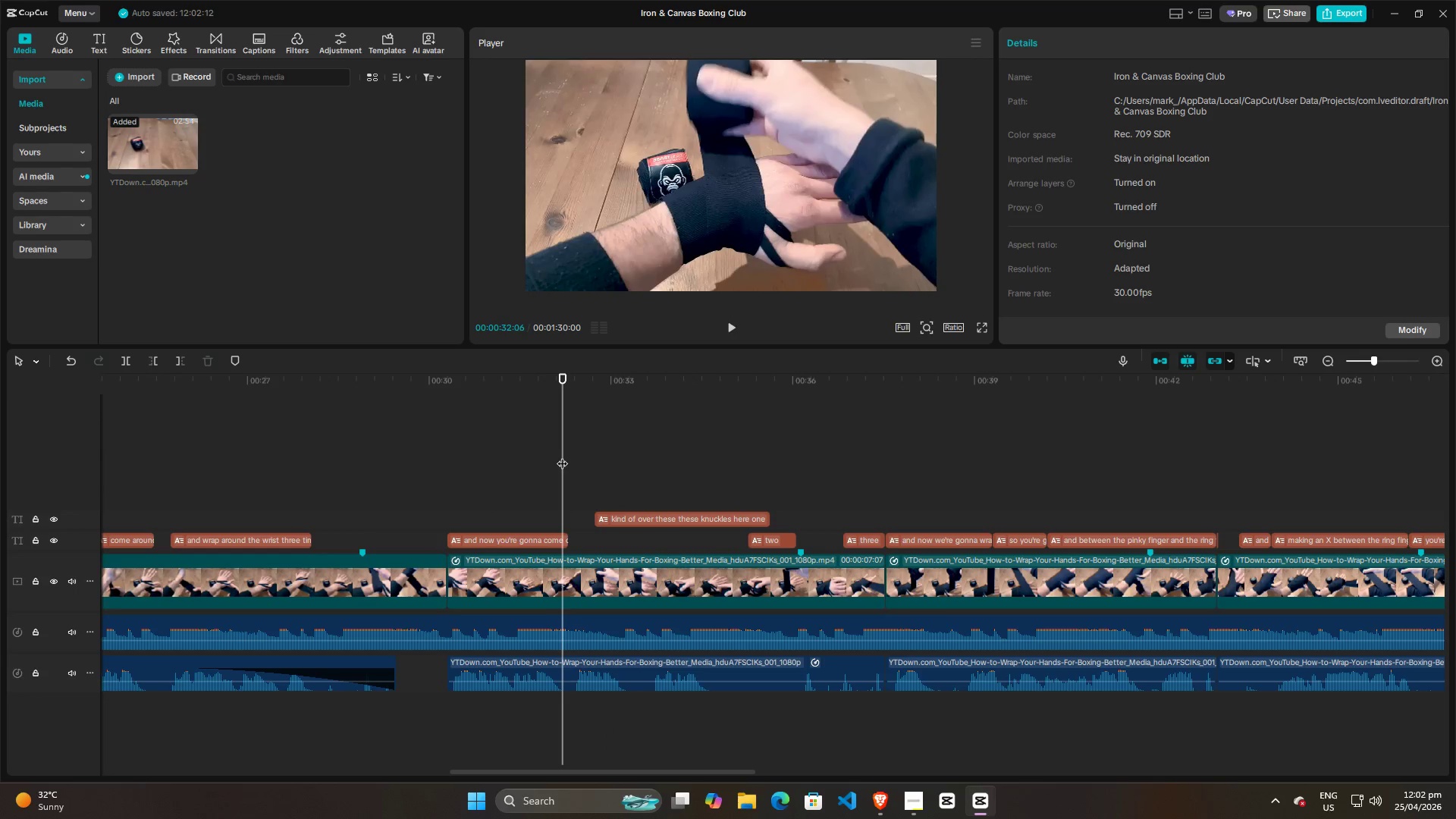 
key(Space)
 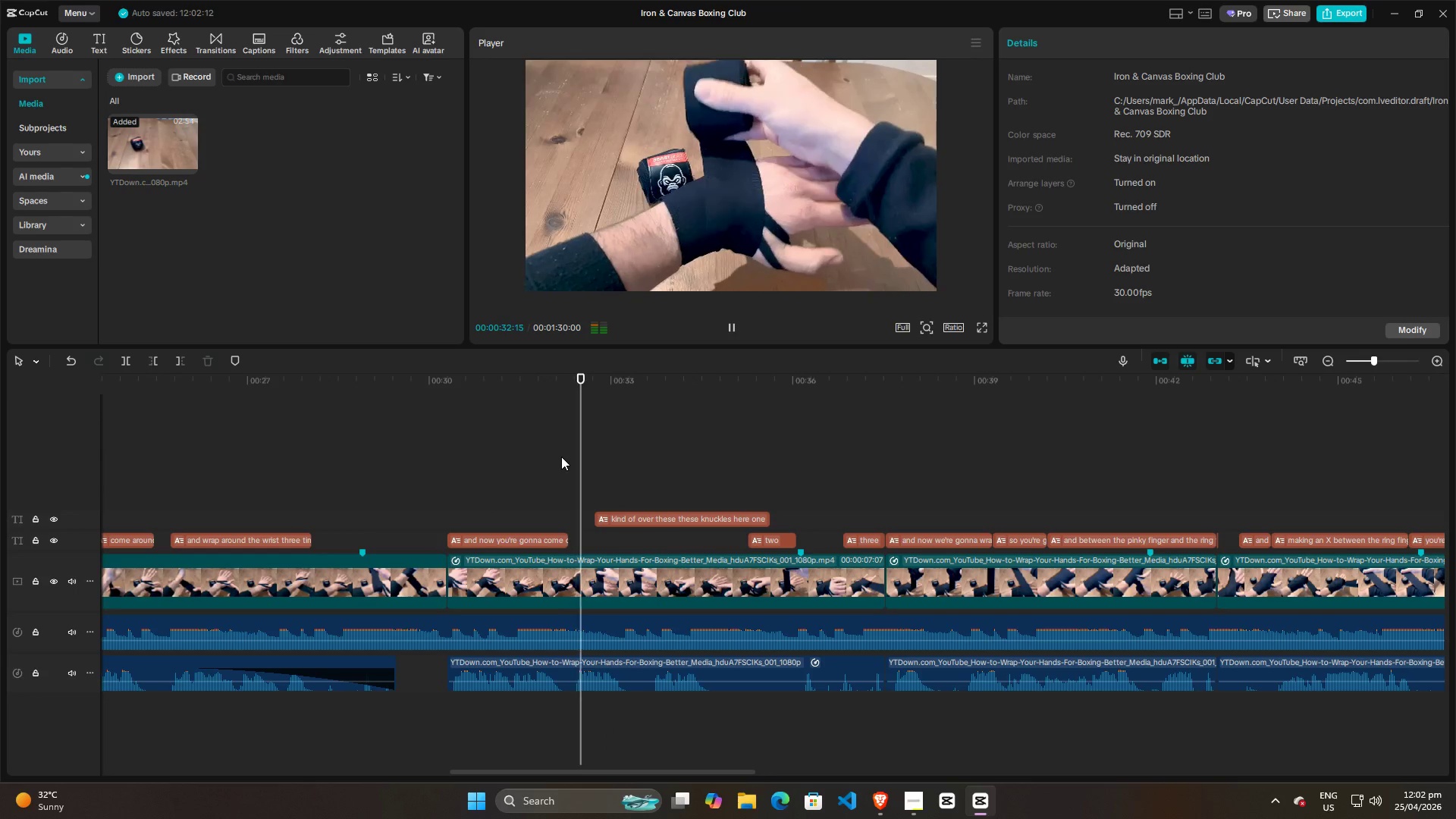 
key(Space)
 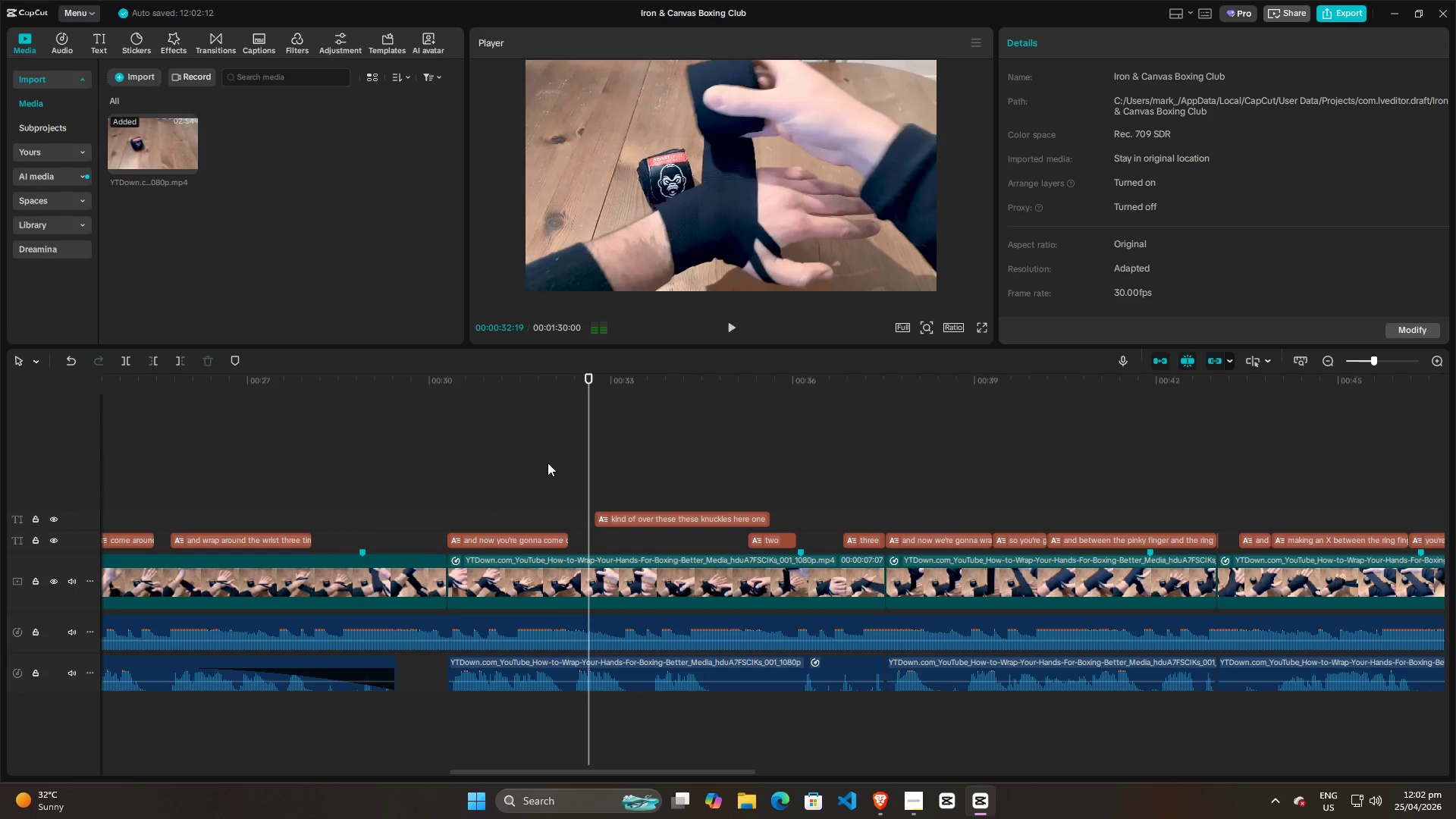 
left_click([545, 464])
 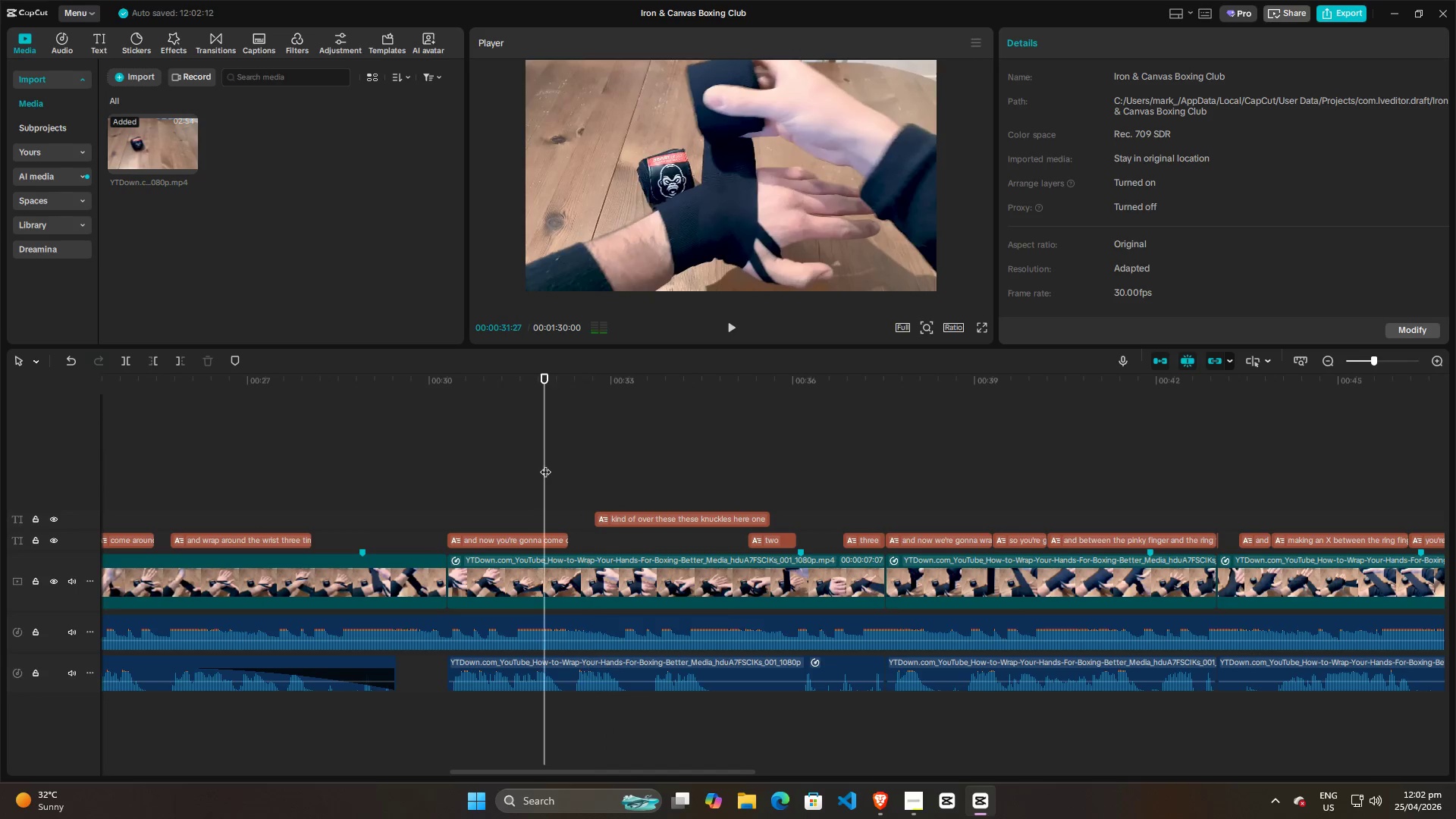 
key(Space)
 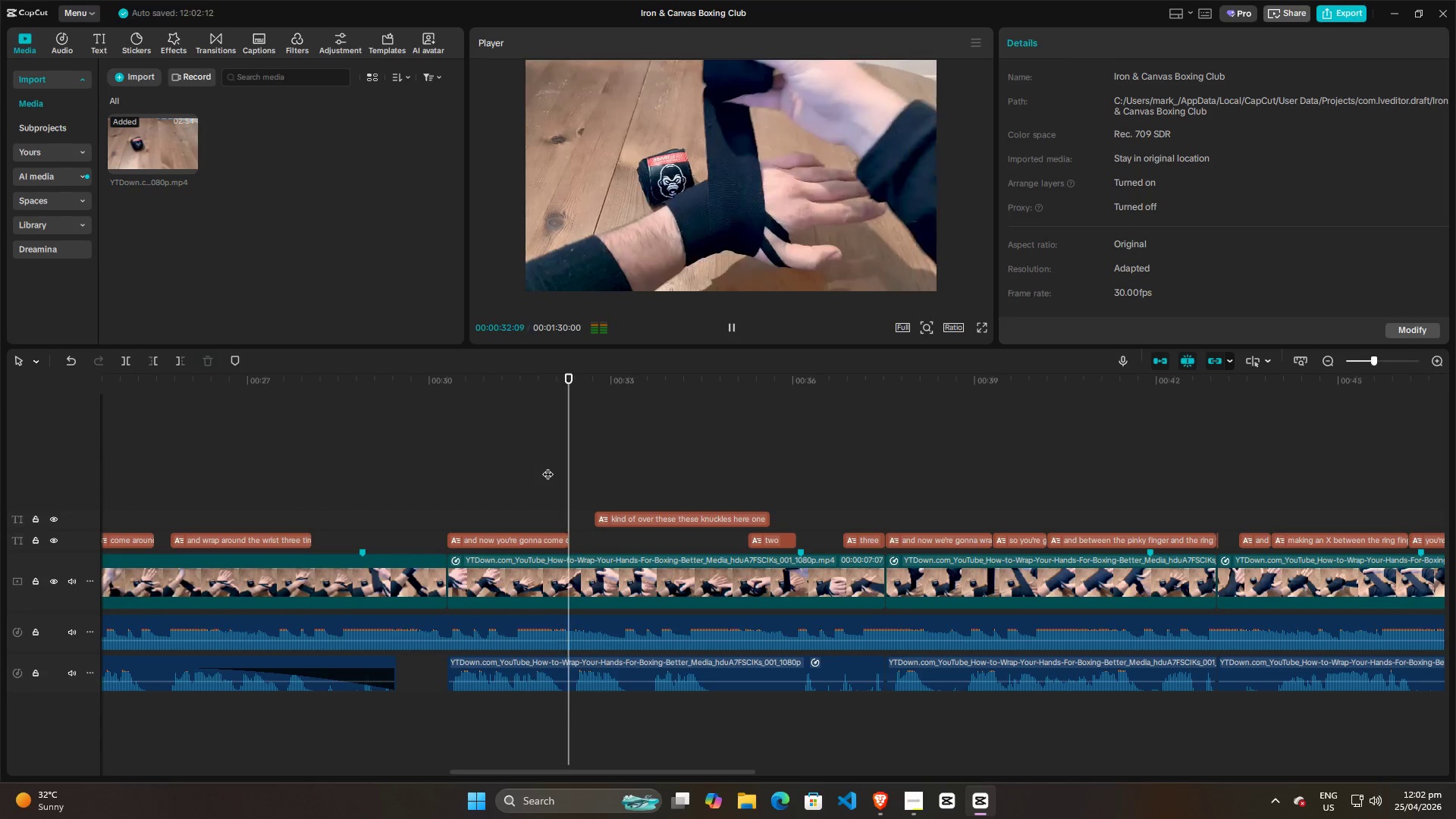 
key(Space)
 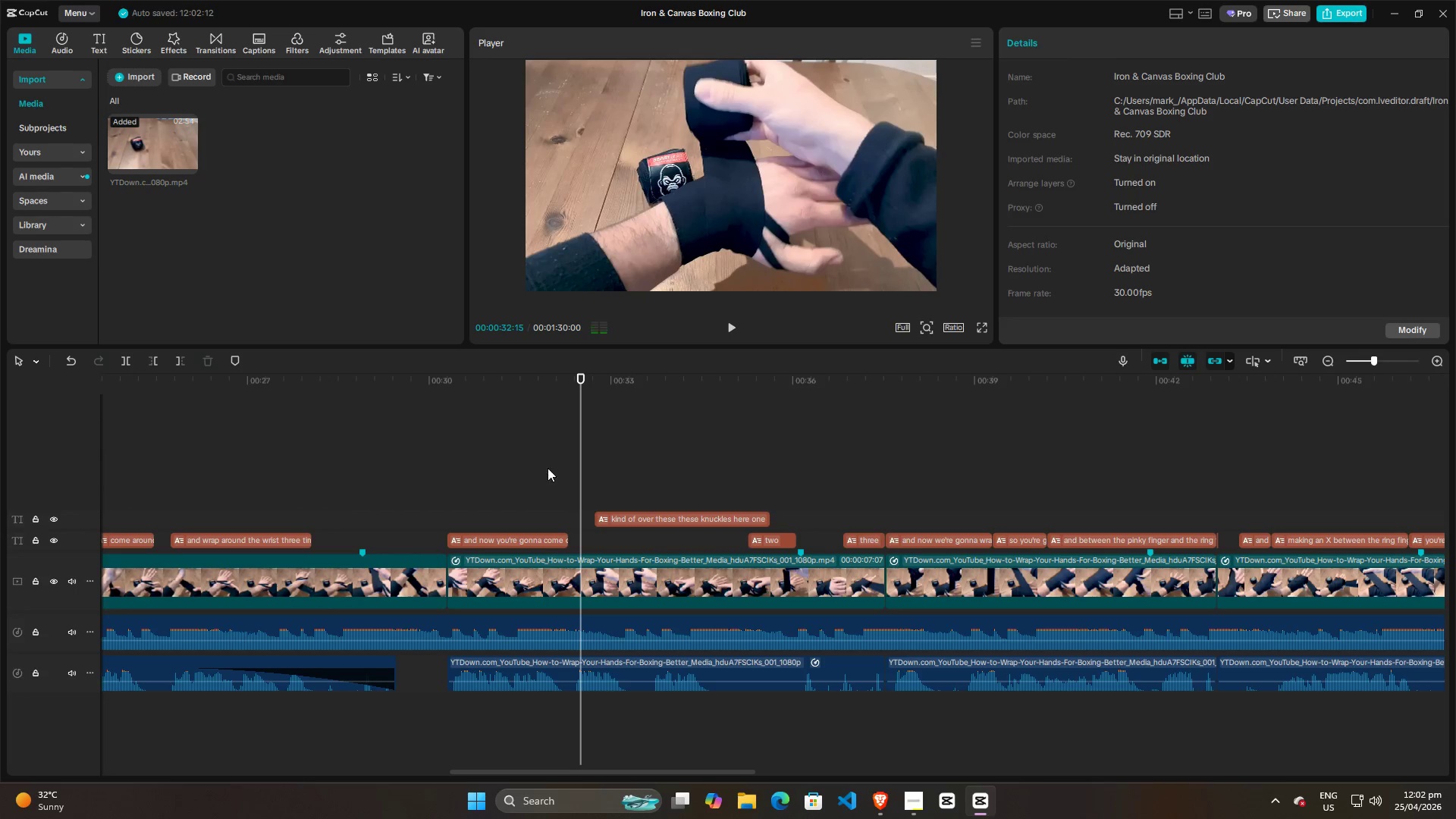 
left_click([546, 468])
 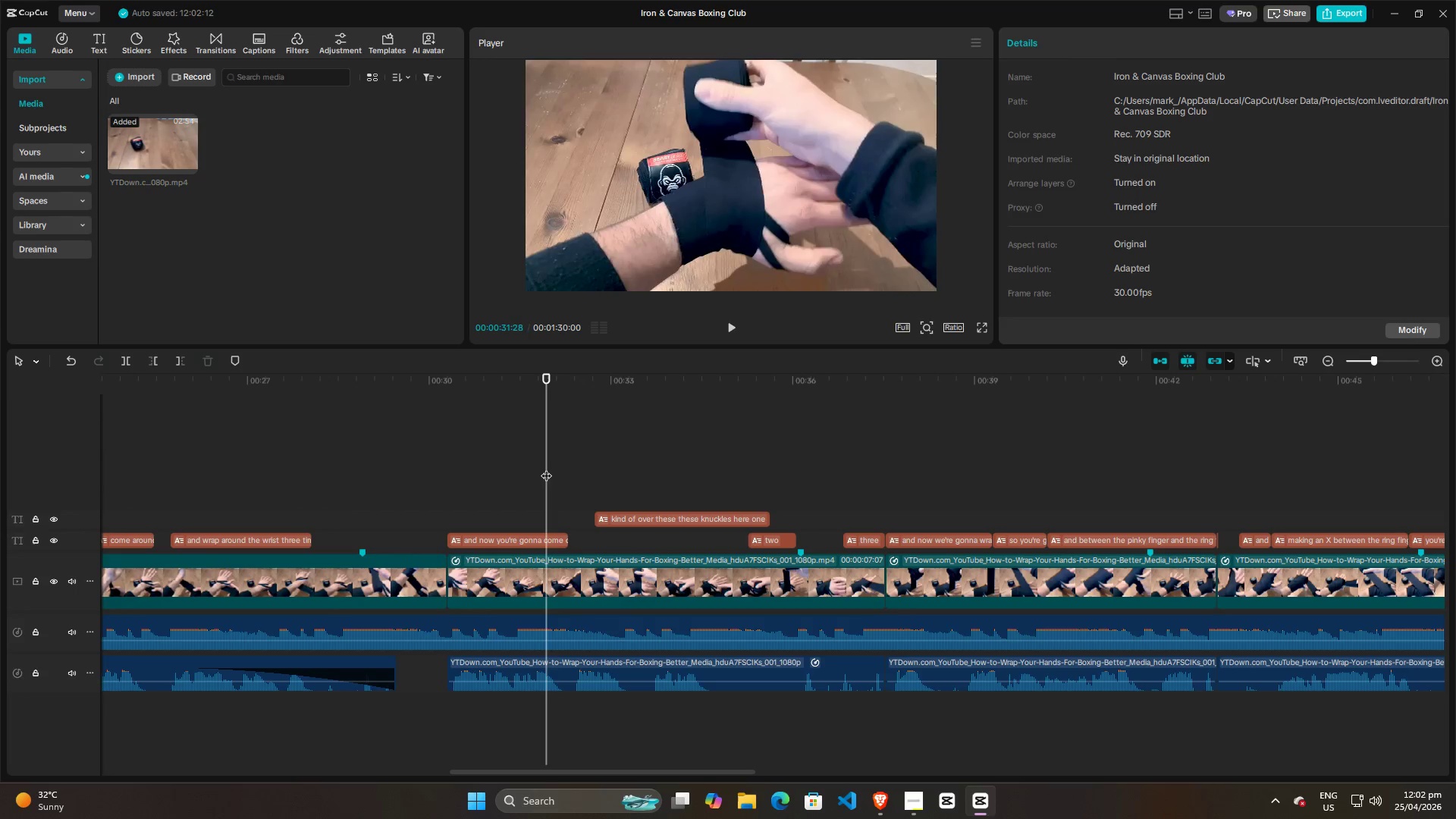 
key(Space)
 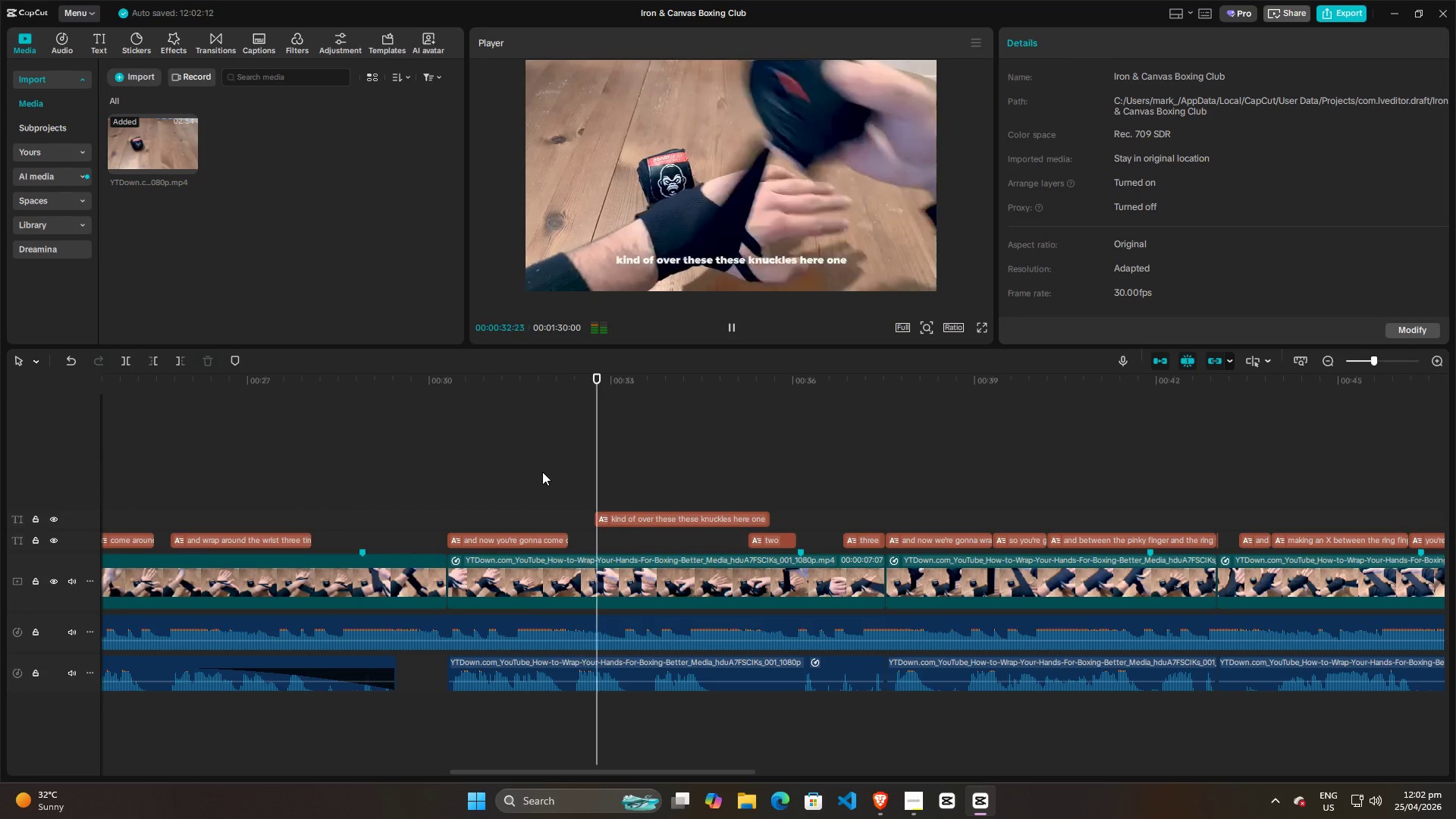 
key(Space)
 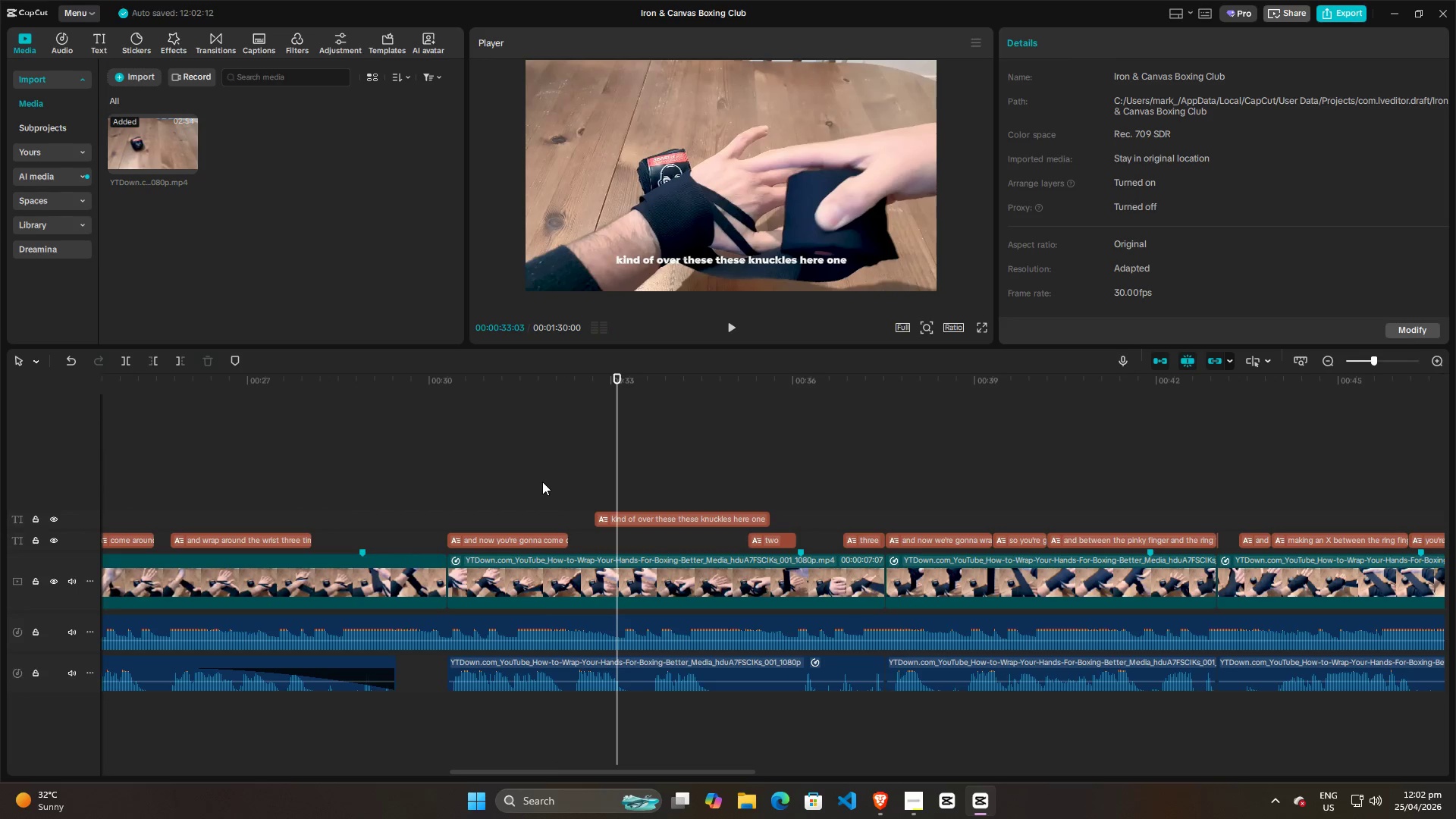 
left_click([542, 482])
 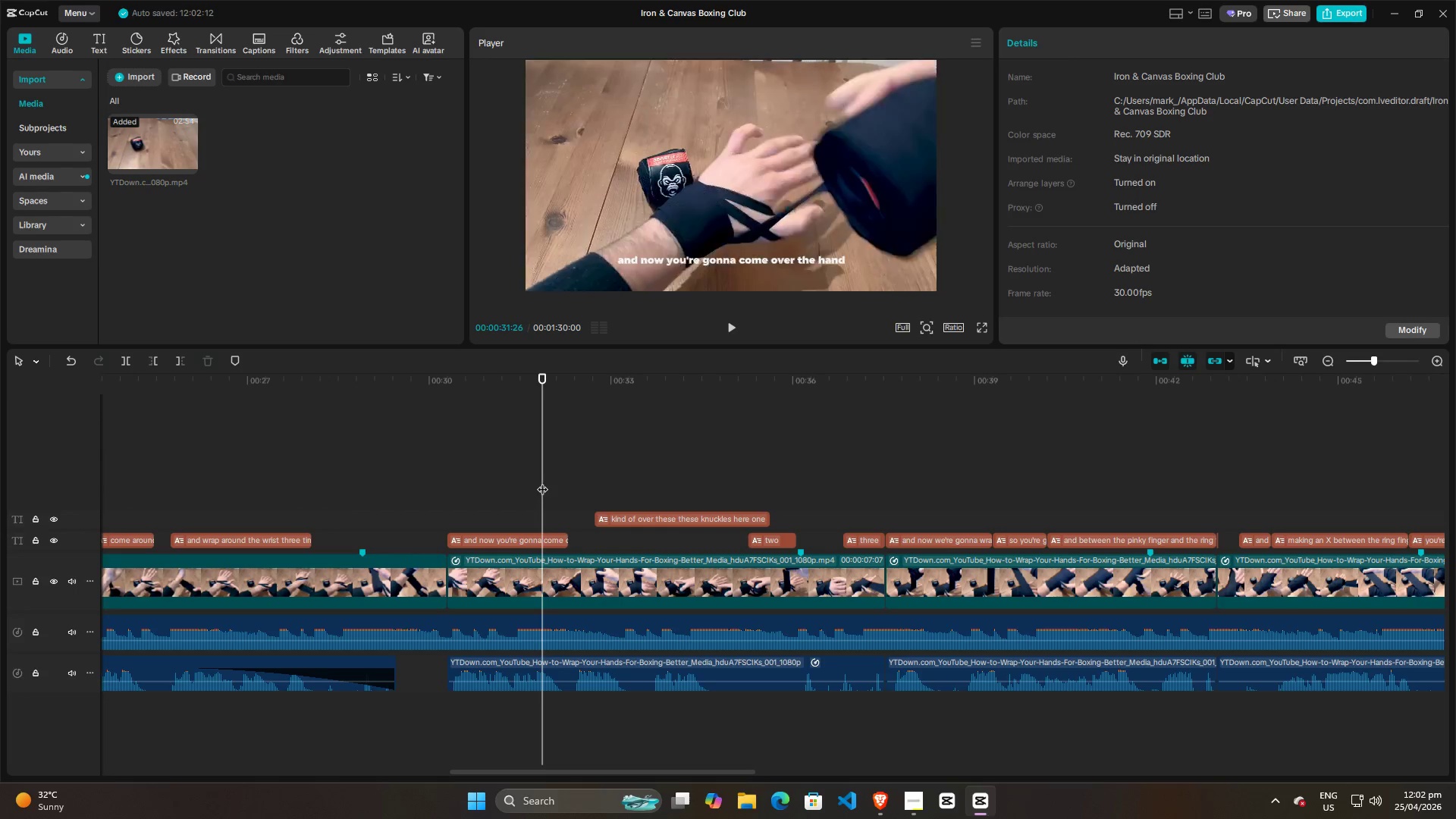 
key(Space)
 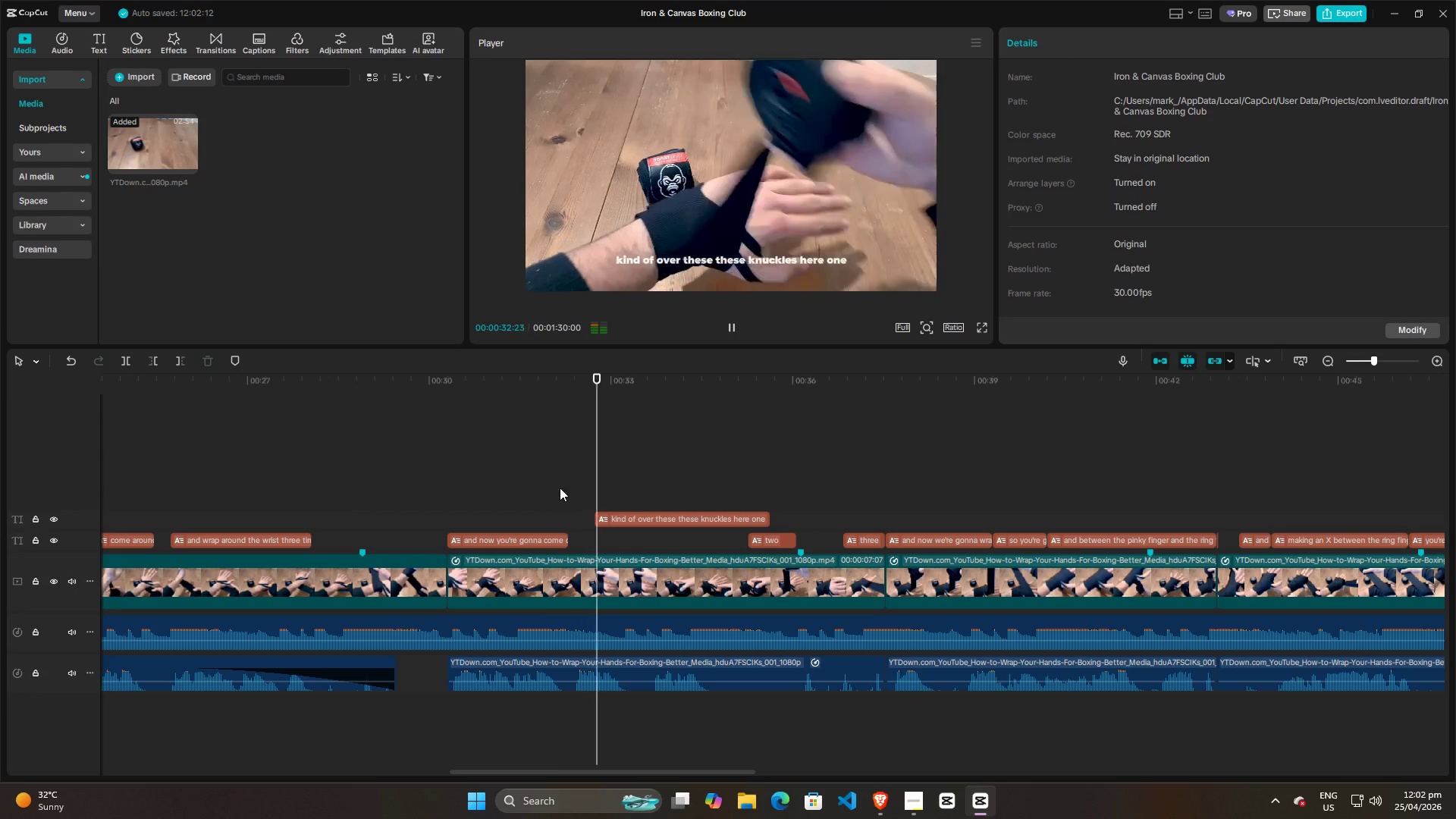 
key(Space)
 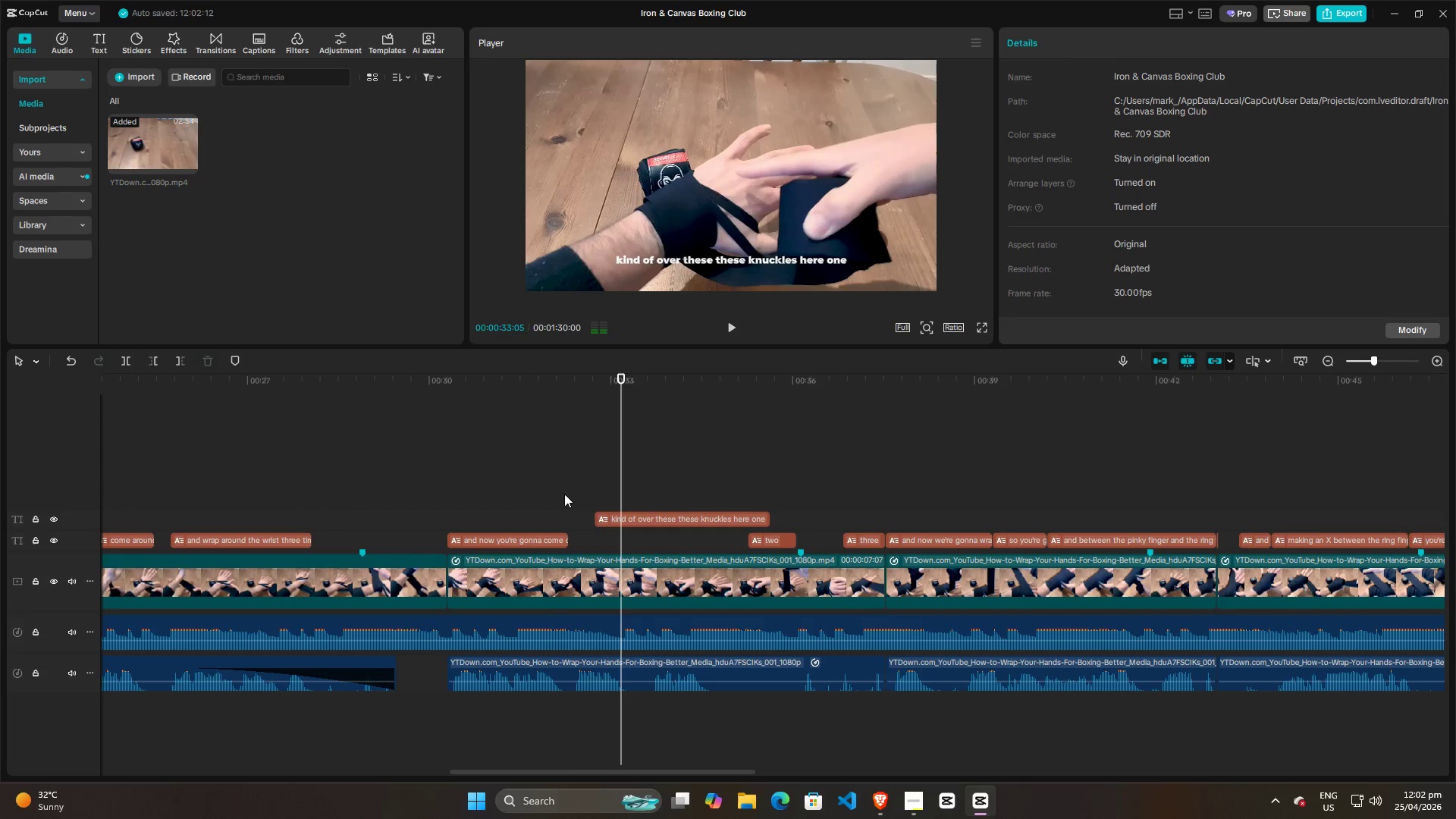 
left_click([564, 494])
 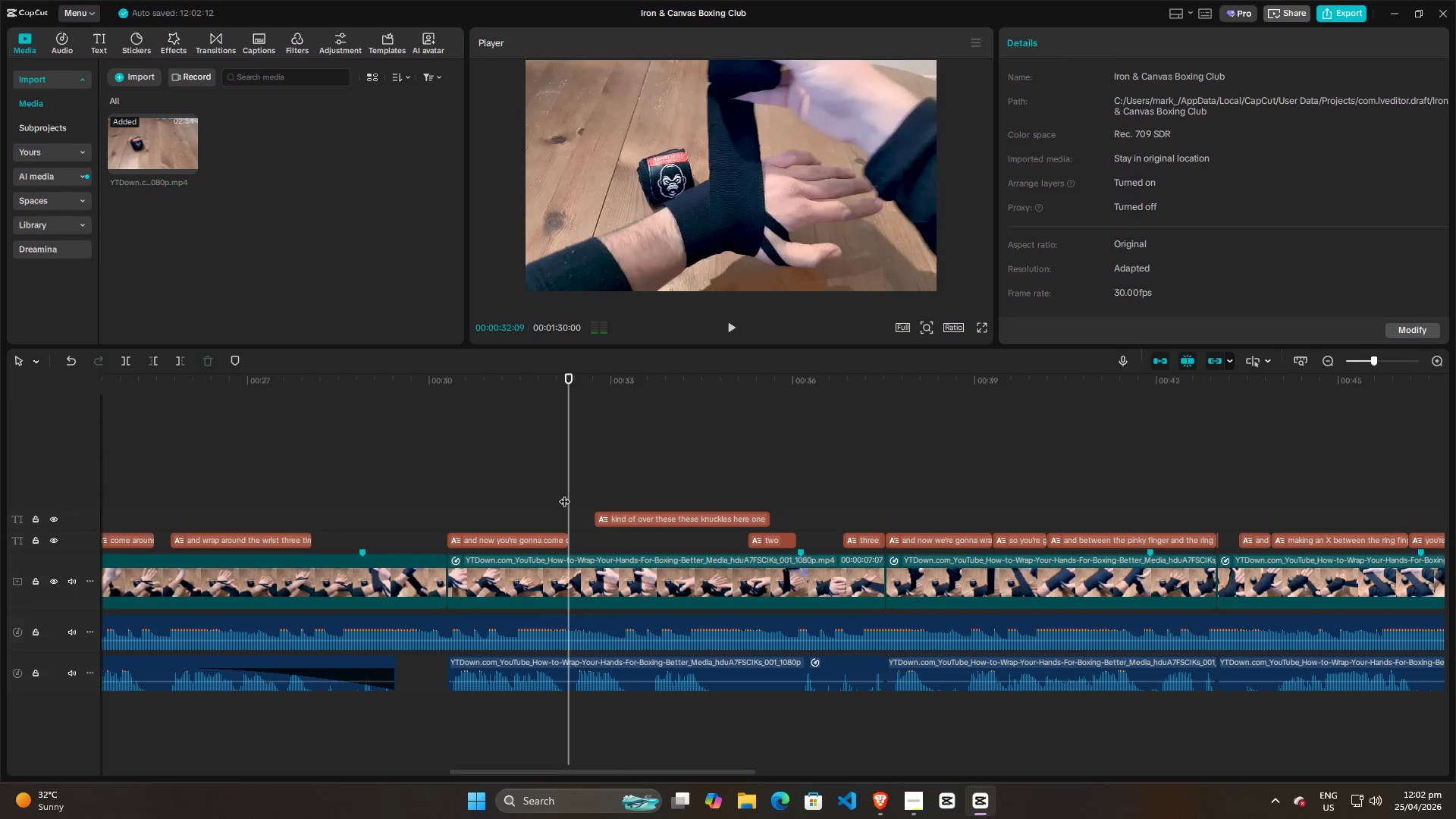 
key(Space)
 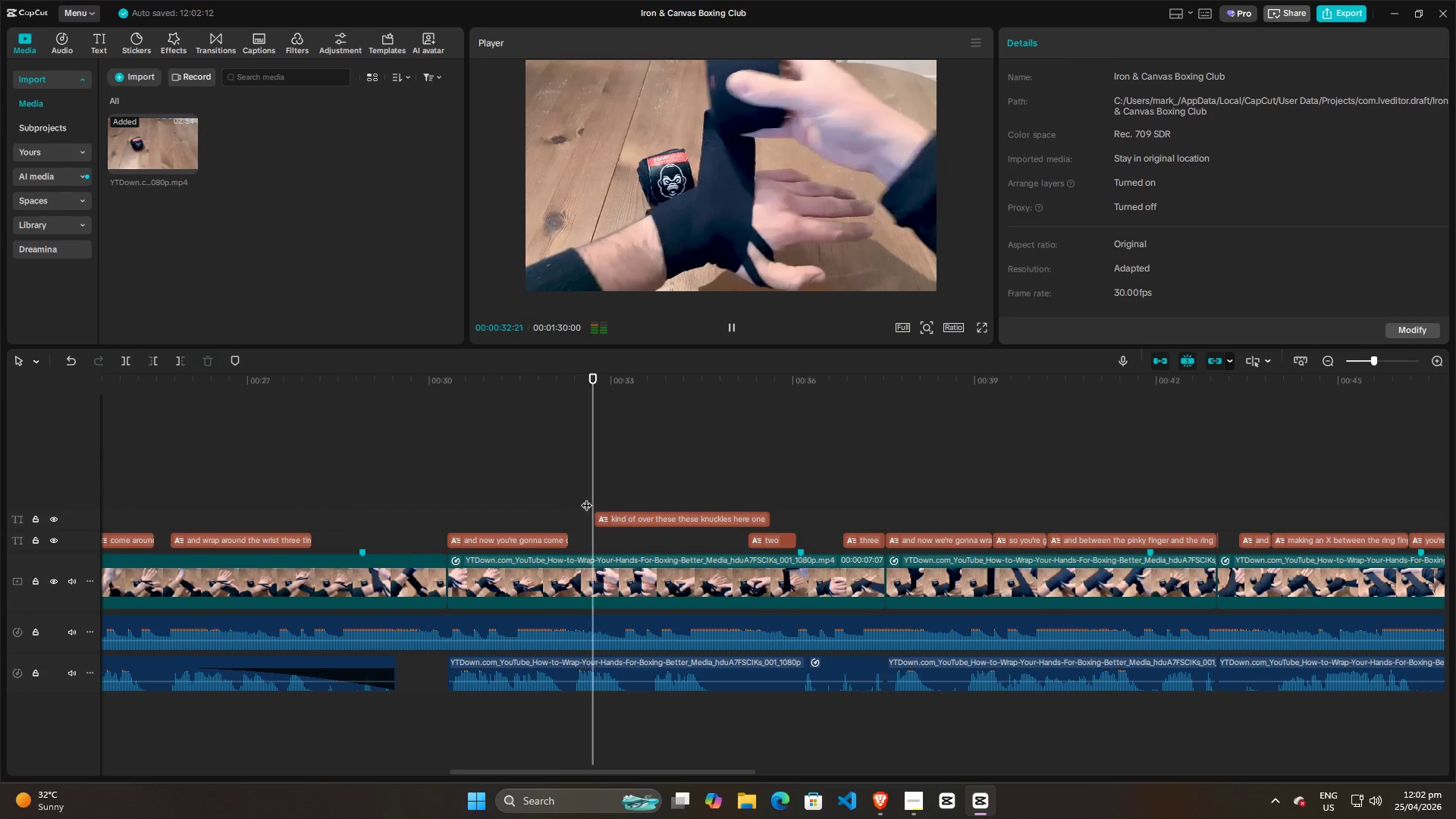 
key(Space)
 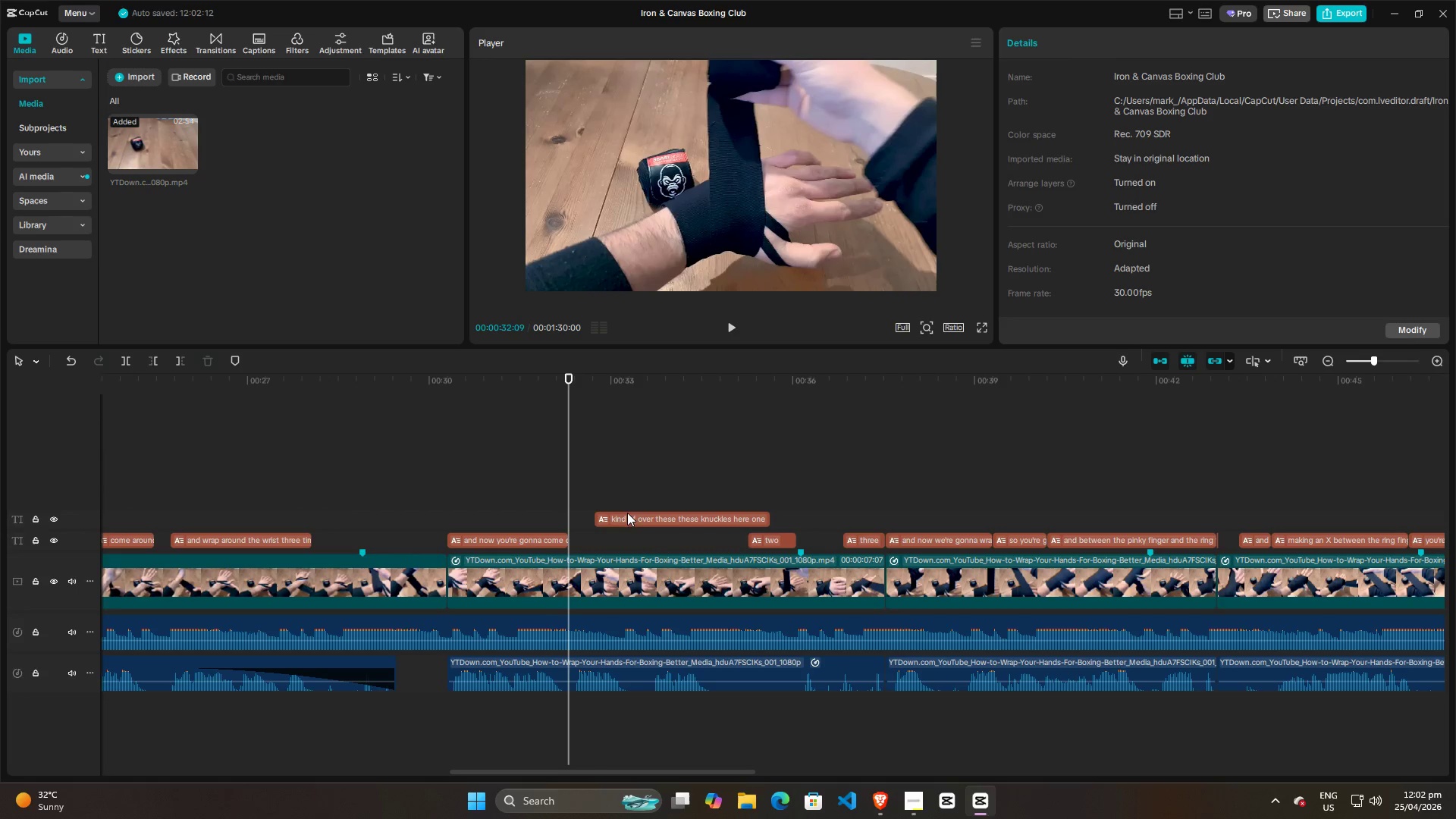 
left_click_drag(start_coordinate=[628, 513], to_coordinate=[609, 538])
 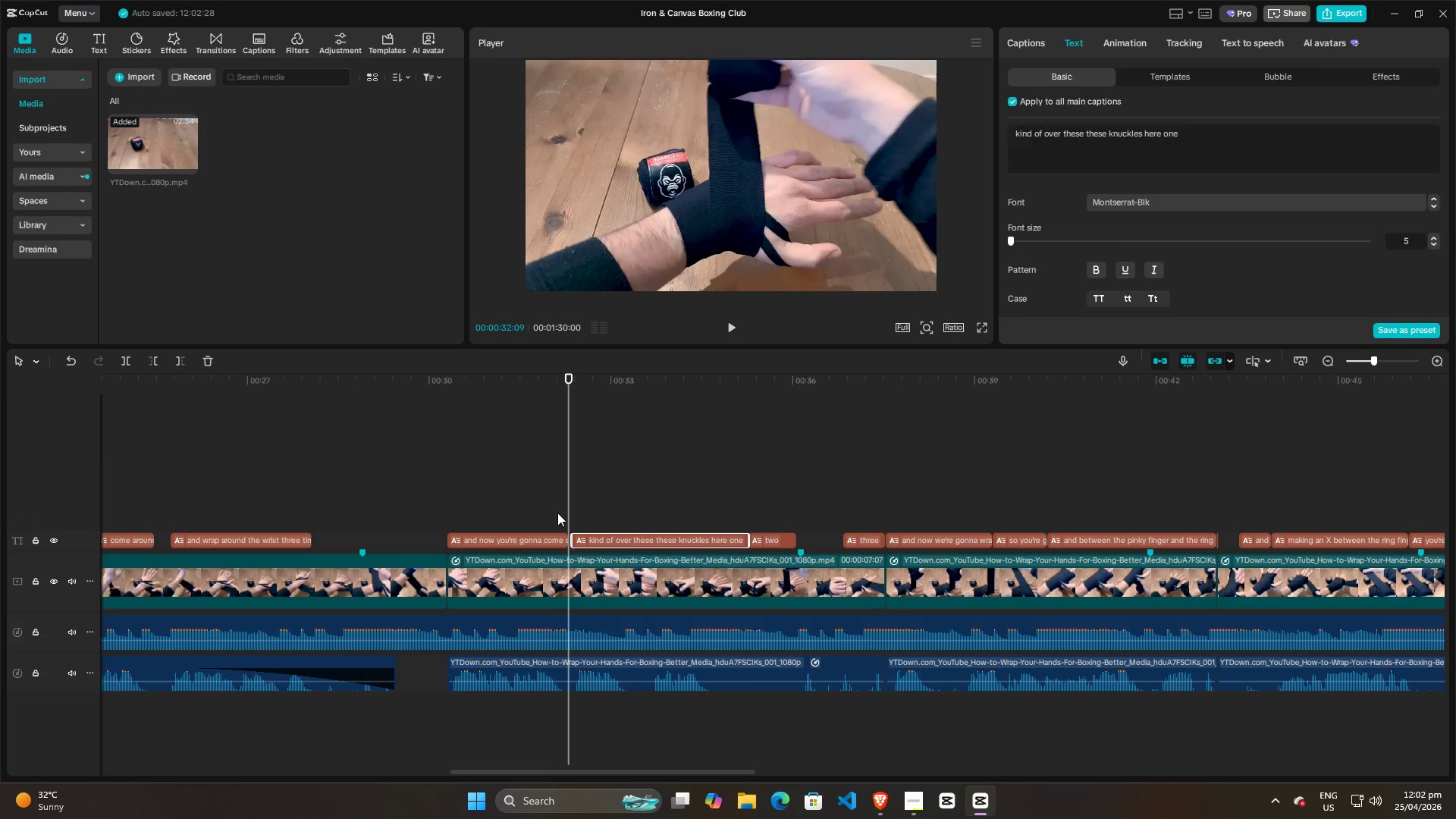 
left_click([557, 513])
 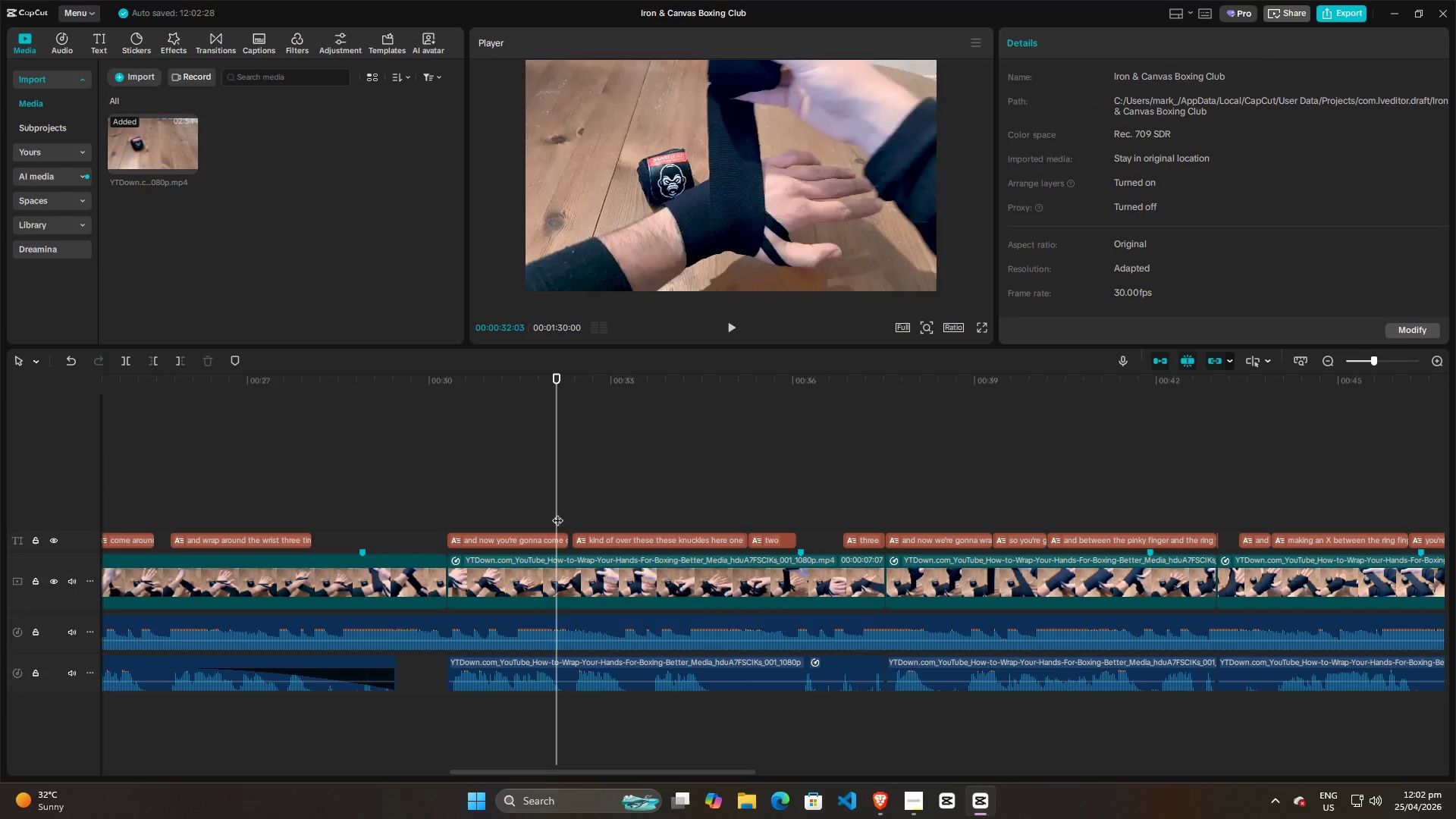 
key(Space)
 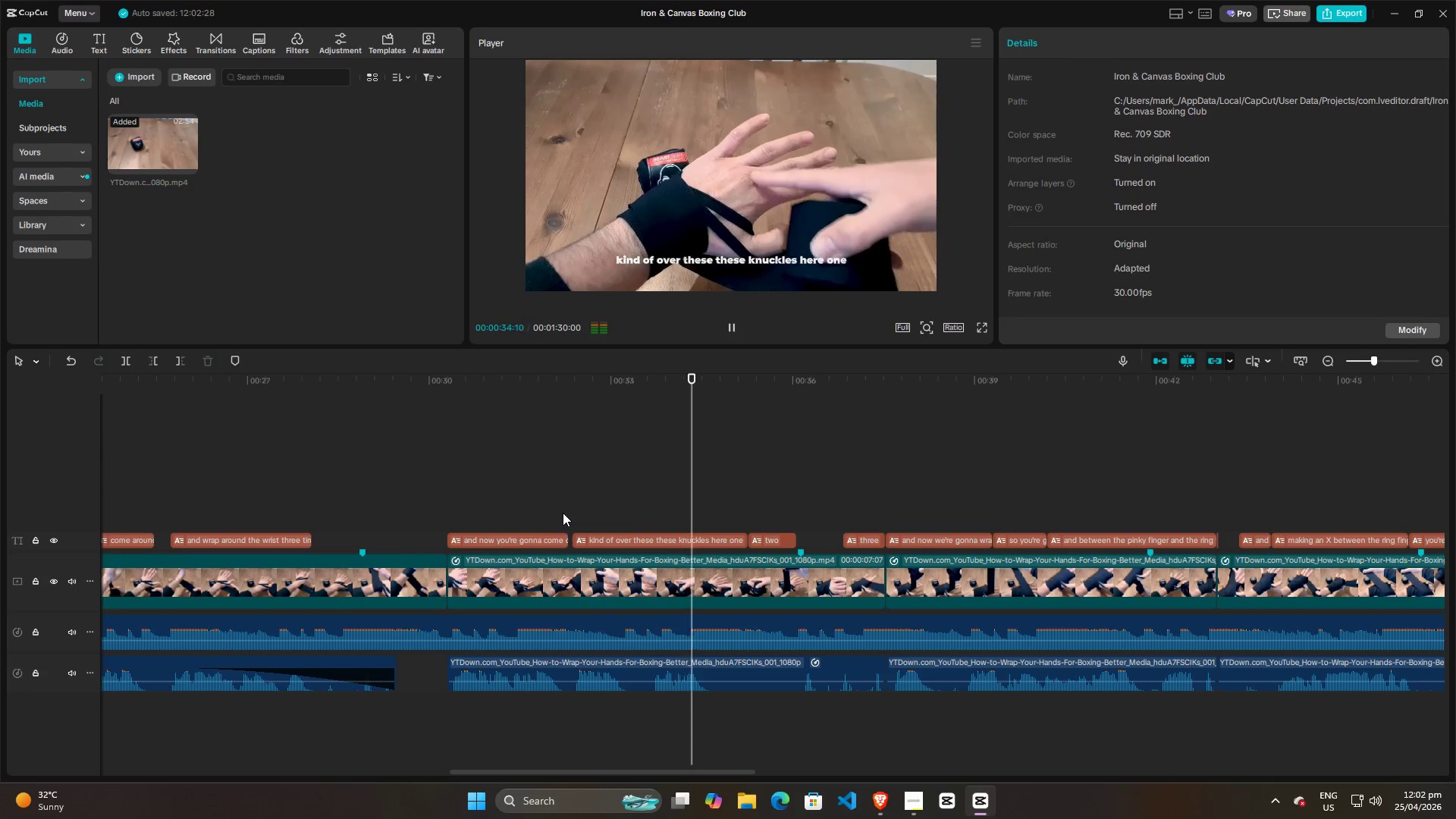 
key(Space)
 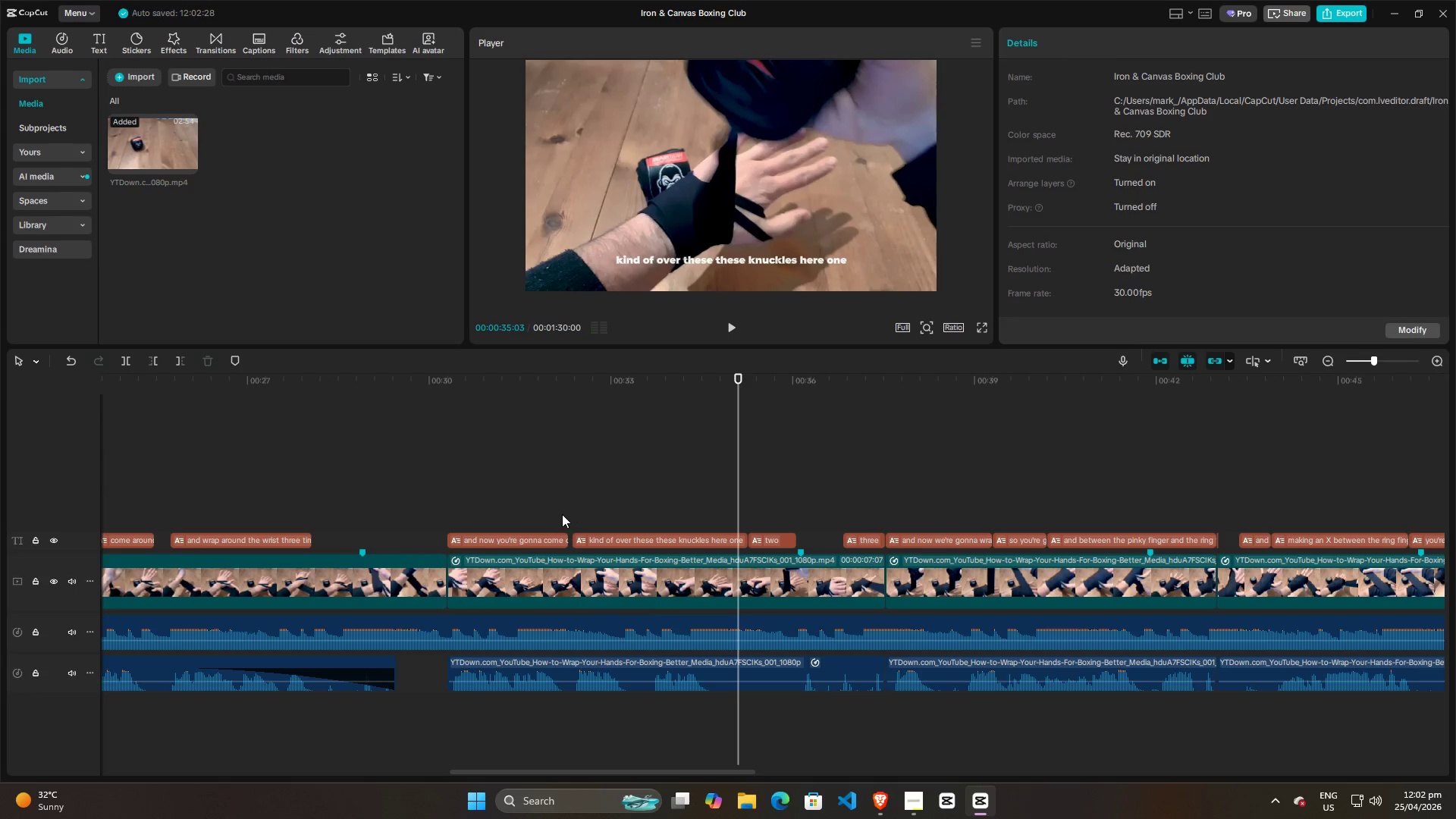 
left_click([548, 519])
 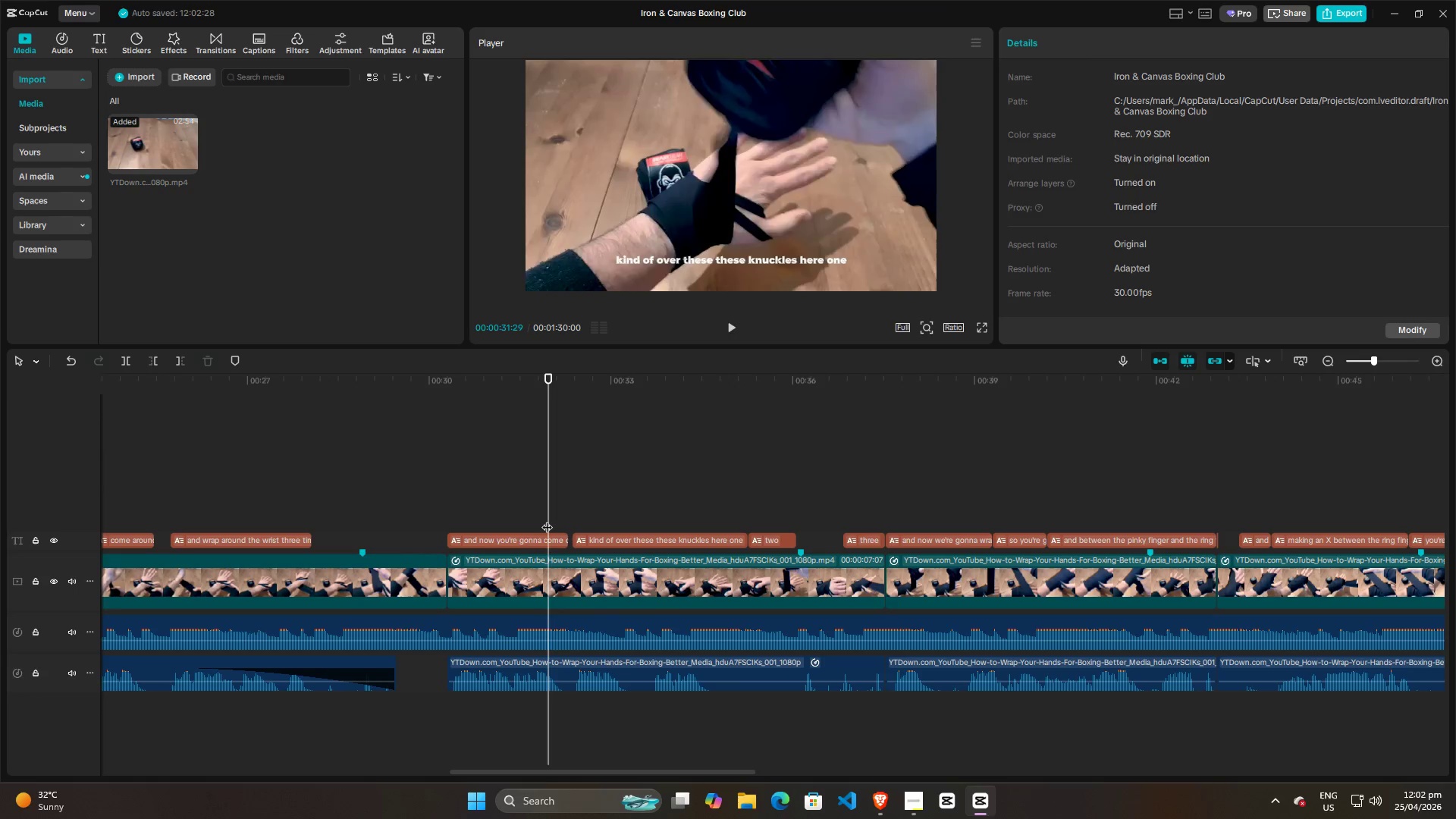 
key(Space)
 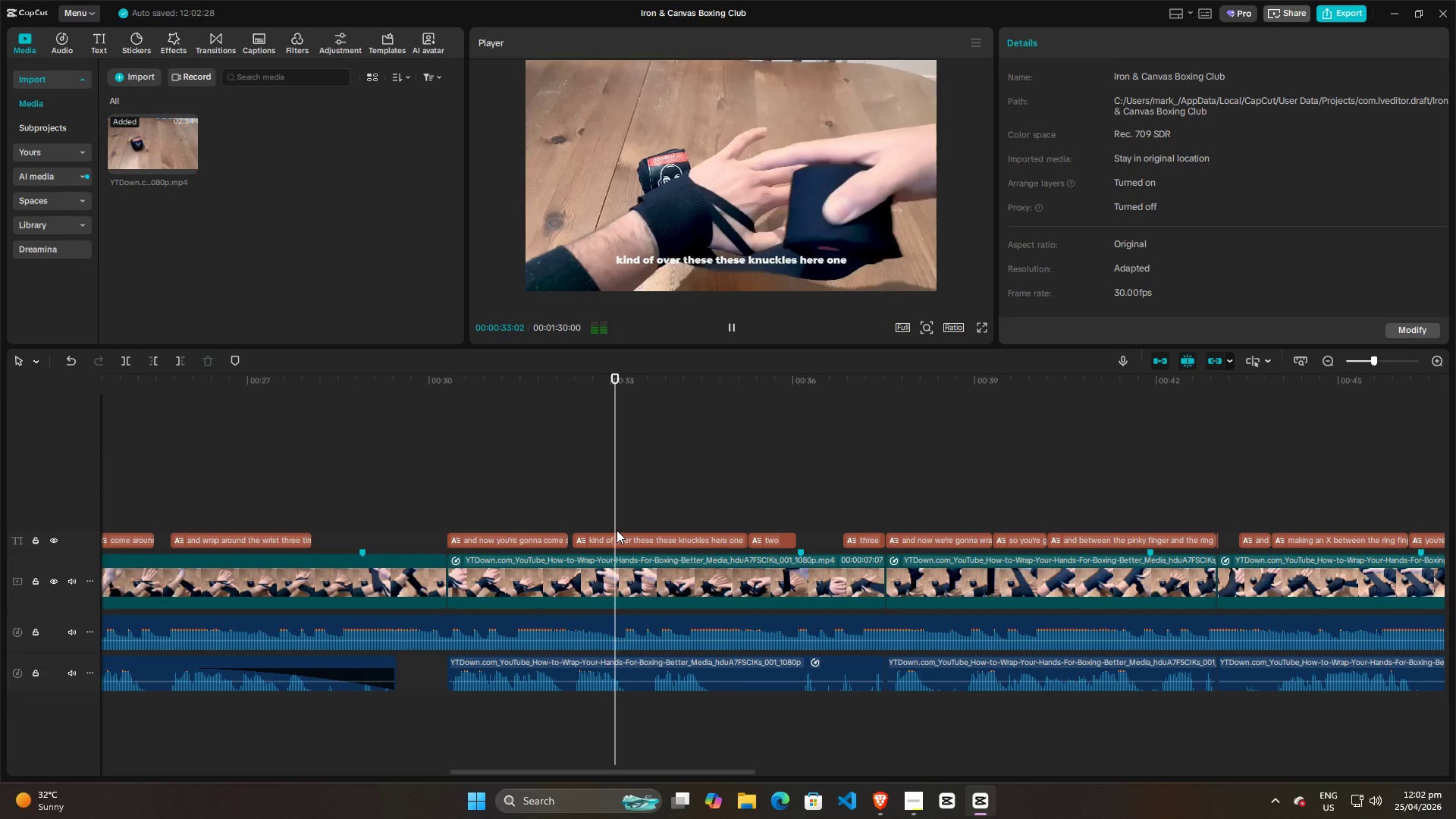 
hold_key(key=ControlLeft, duration=0.69)
scroll: coordinate [704, 550], scroll_direction: up, amount: 3.0
 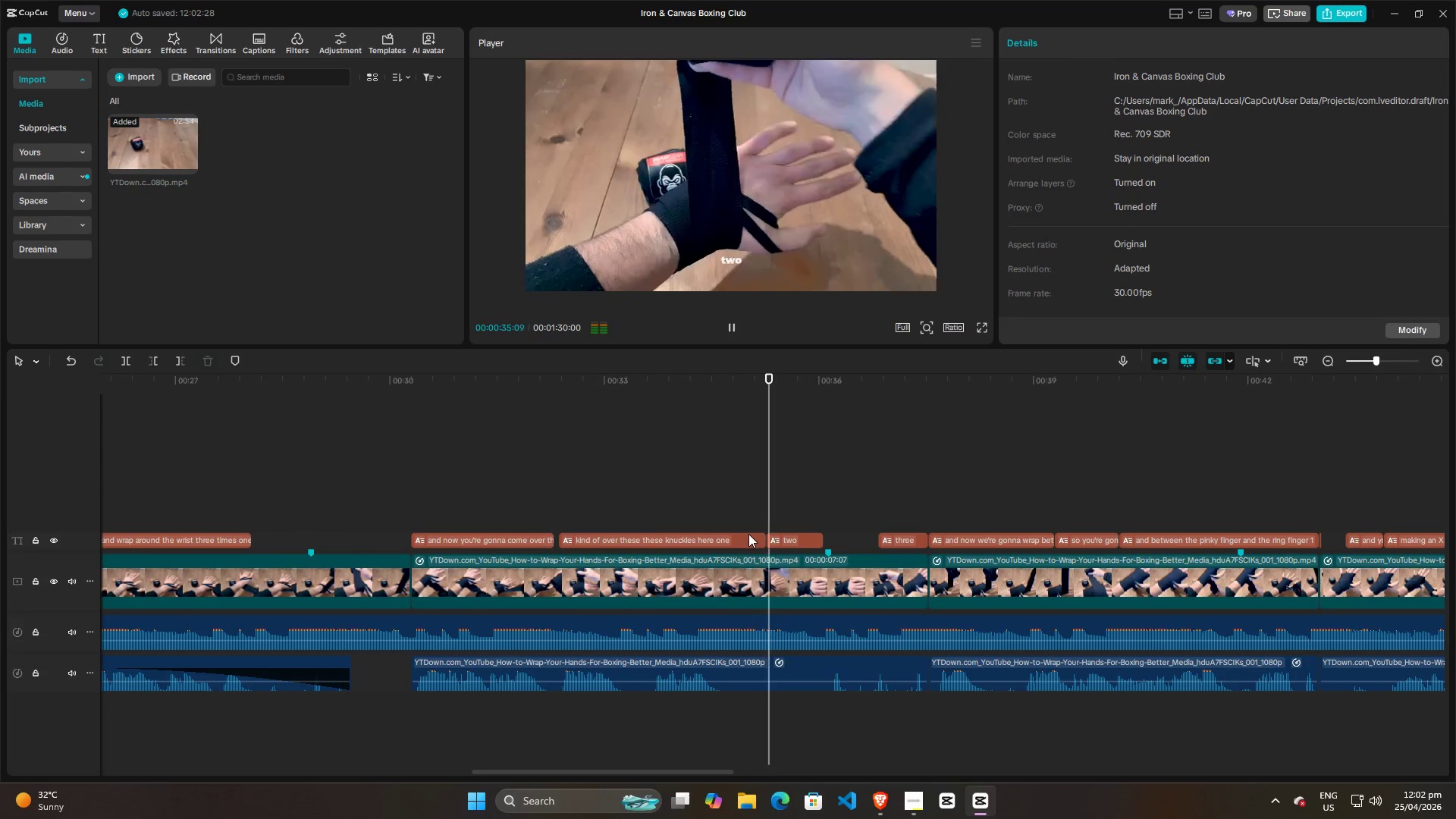 
key(Space)
 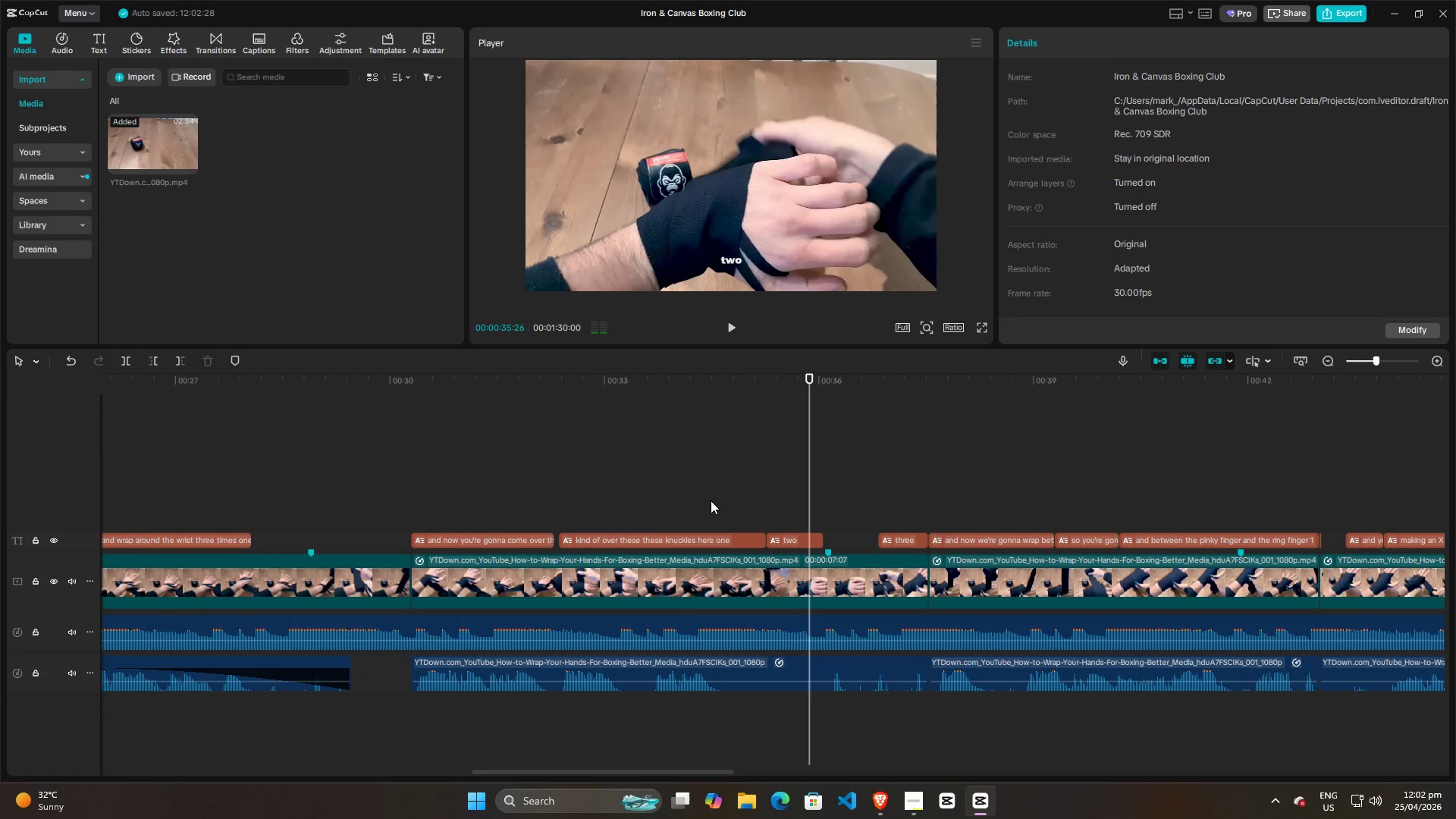 
left_click([708, 500])
 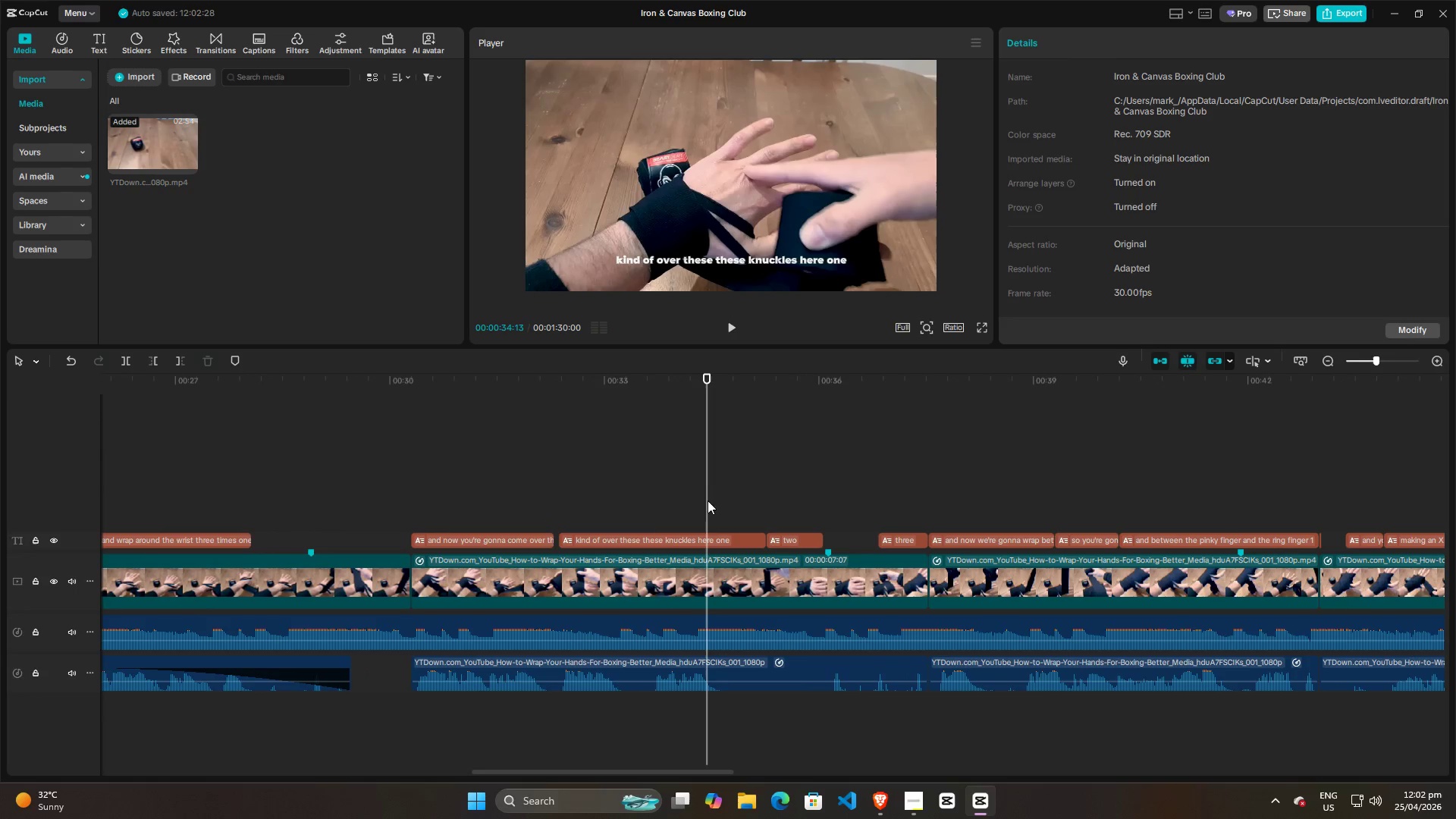 
key(Space)
 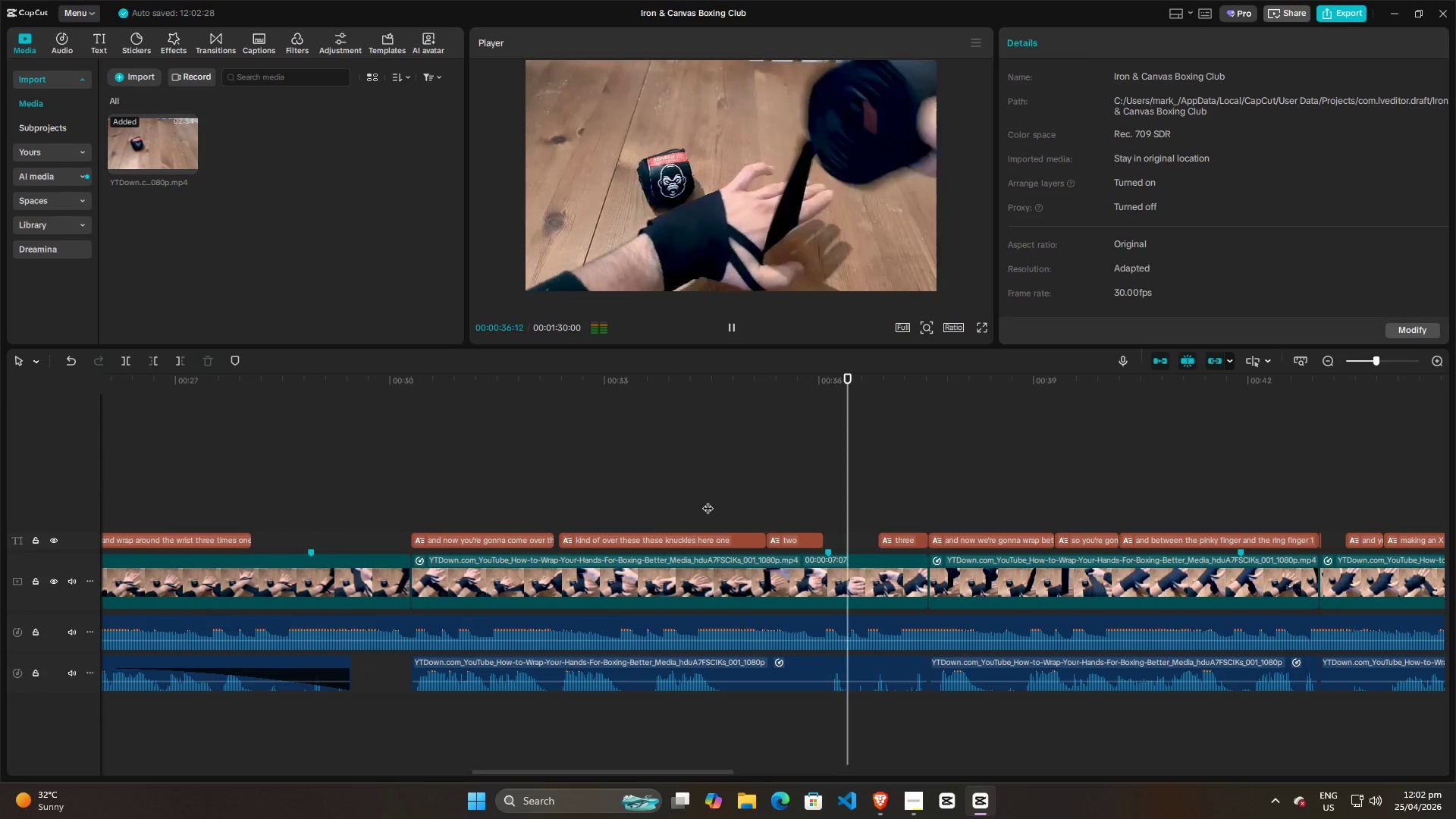 
key(Space)
 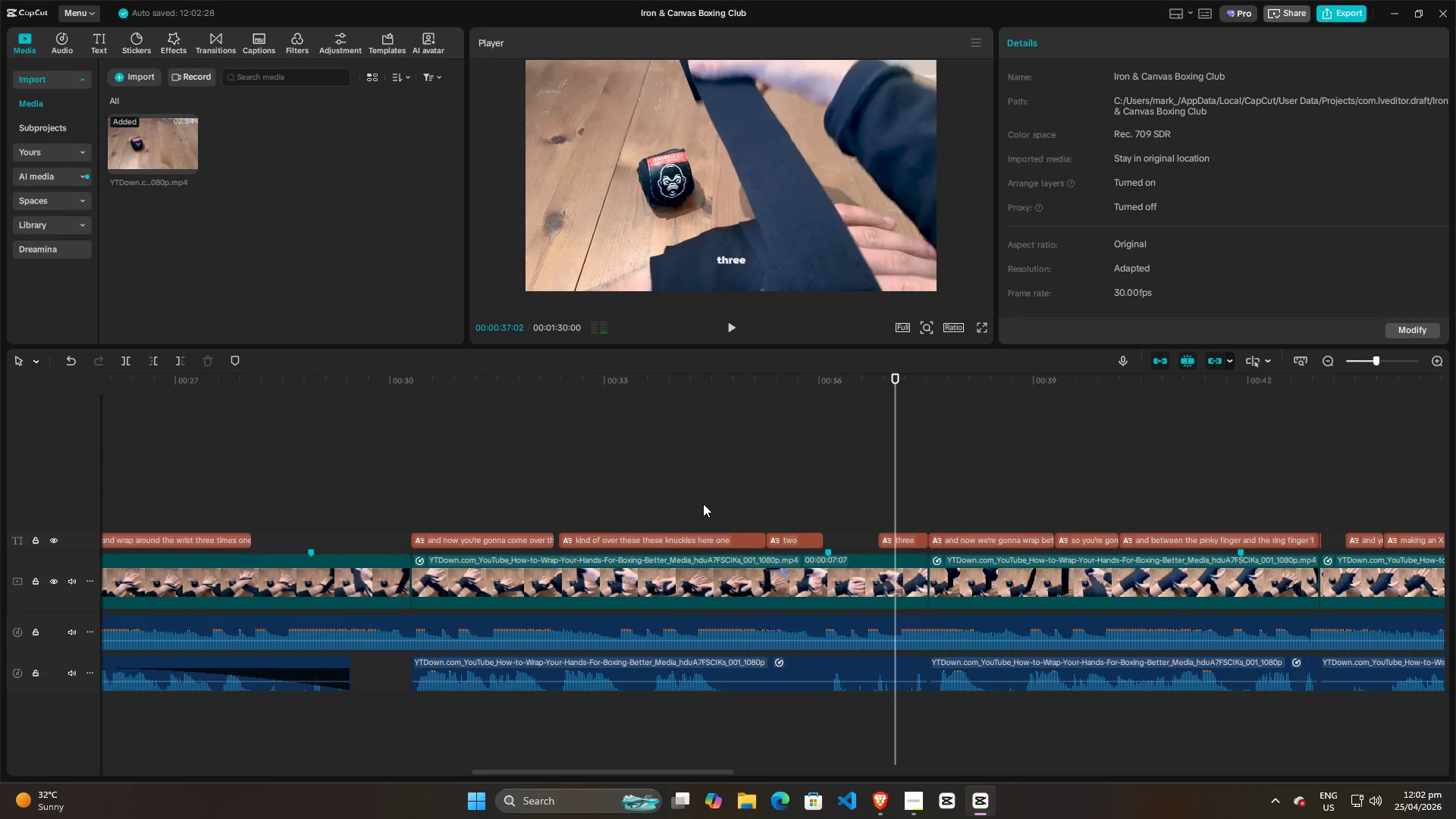 
left_click([702, 504])
 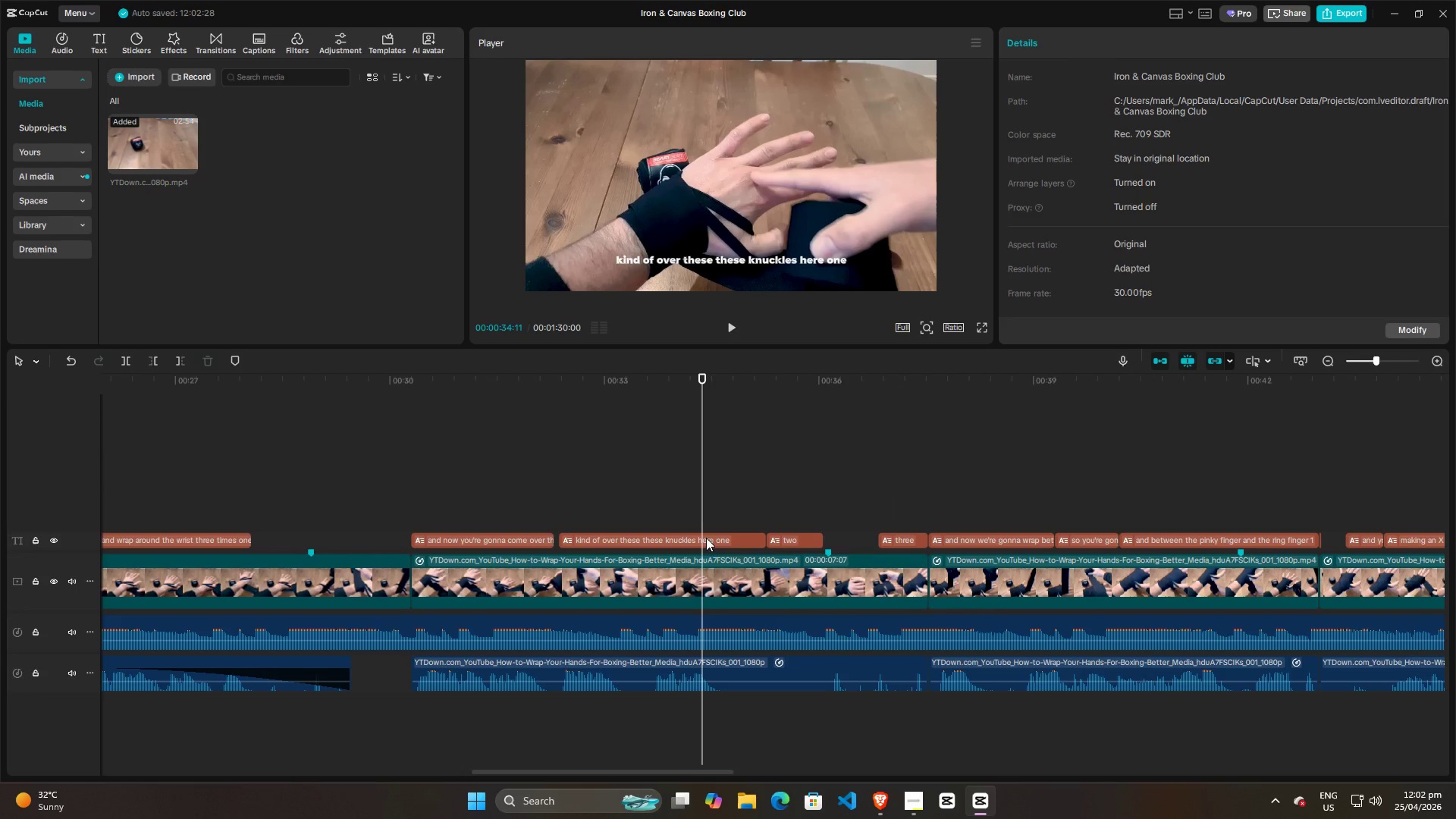 
left_click([706, 541])
 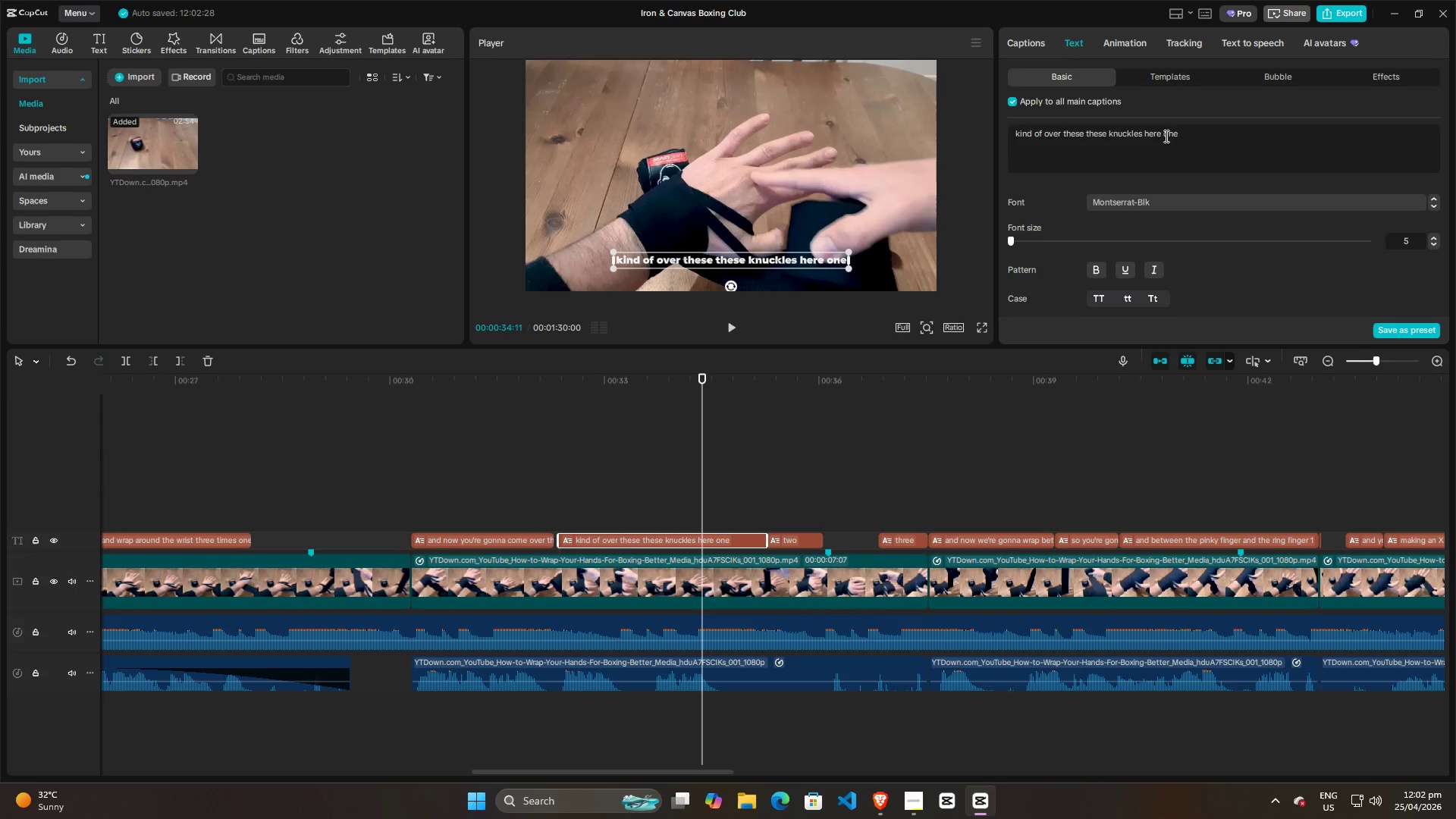 
left_click_drag(start_coordinate=[1162, 134], to_coordinate=[1208, 134])
 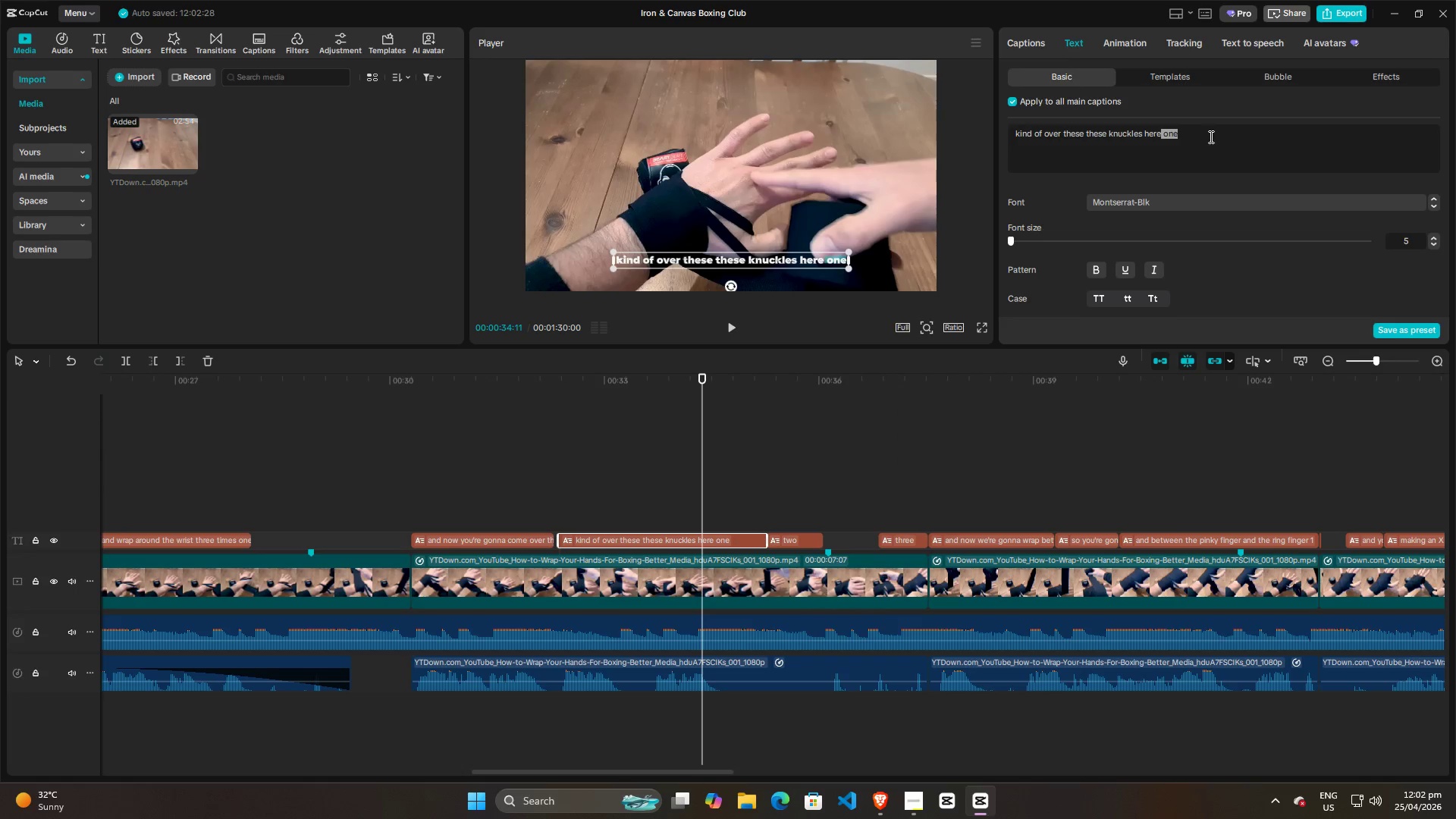 
key(Backspace)
 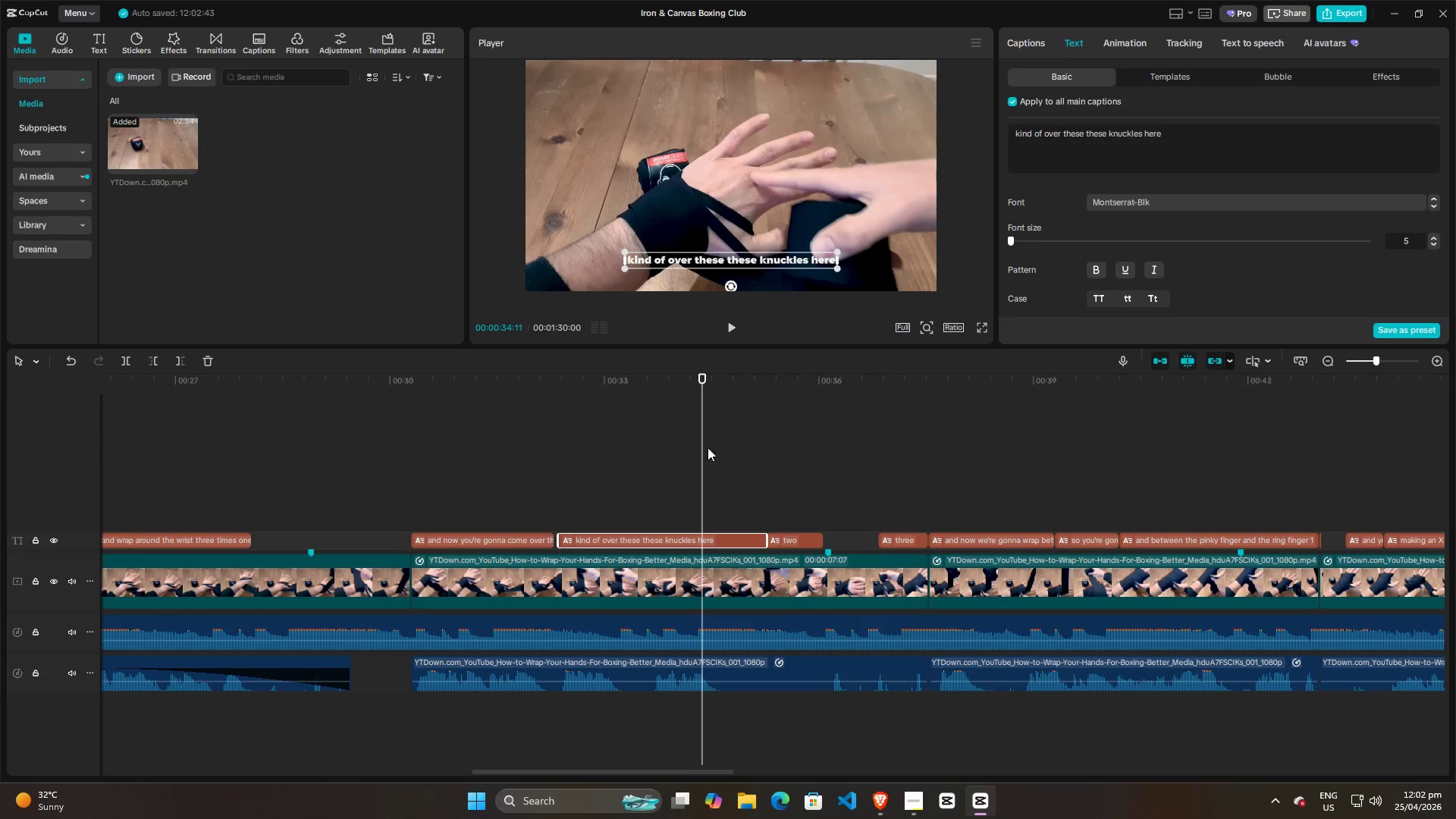 
left_click([646, 479])
 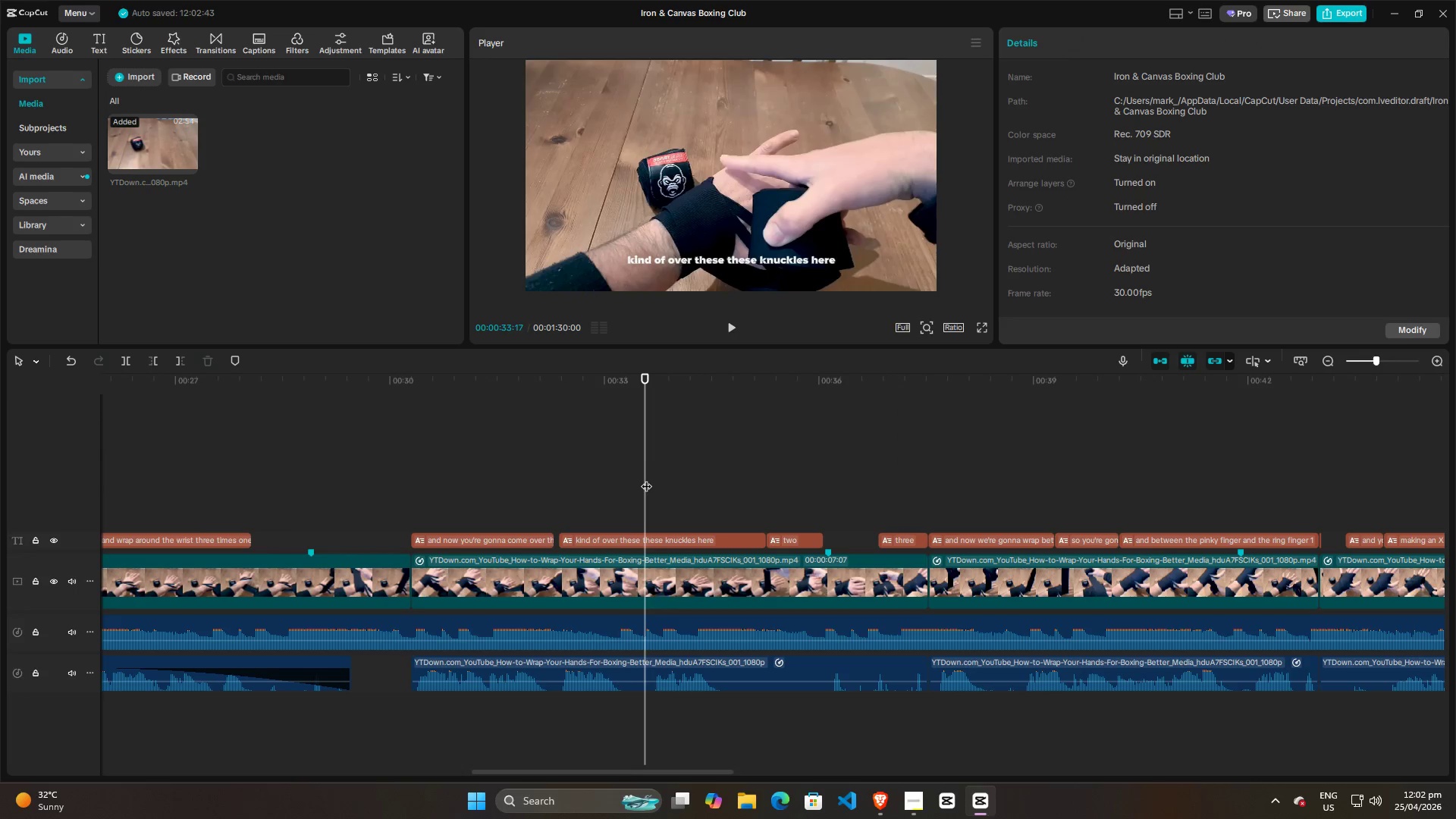 
key(Space)
 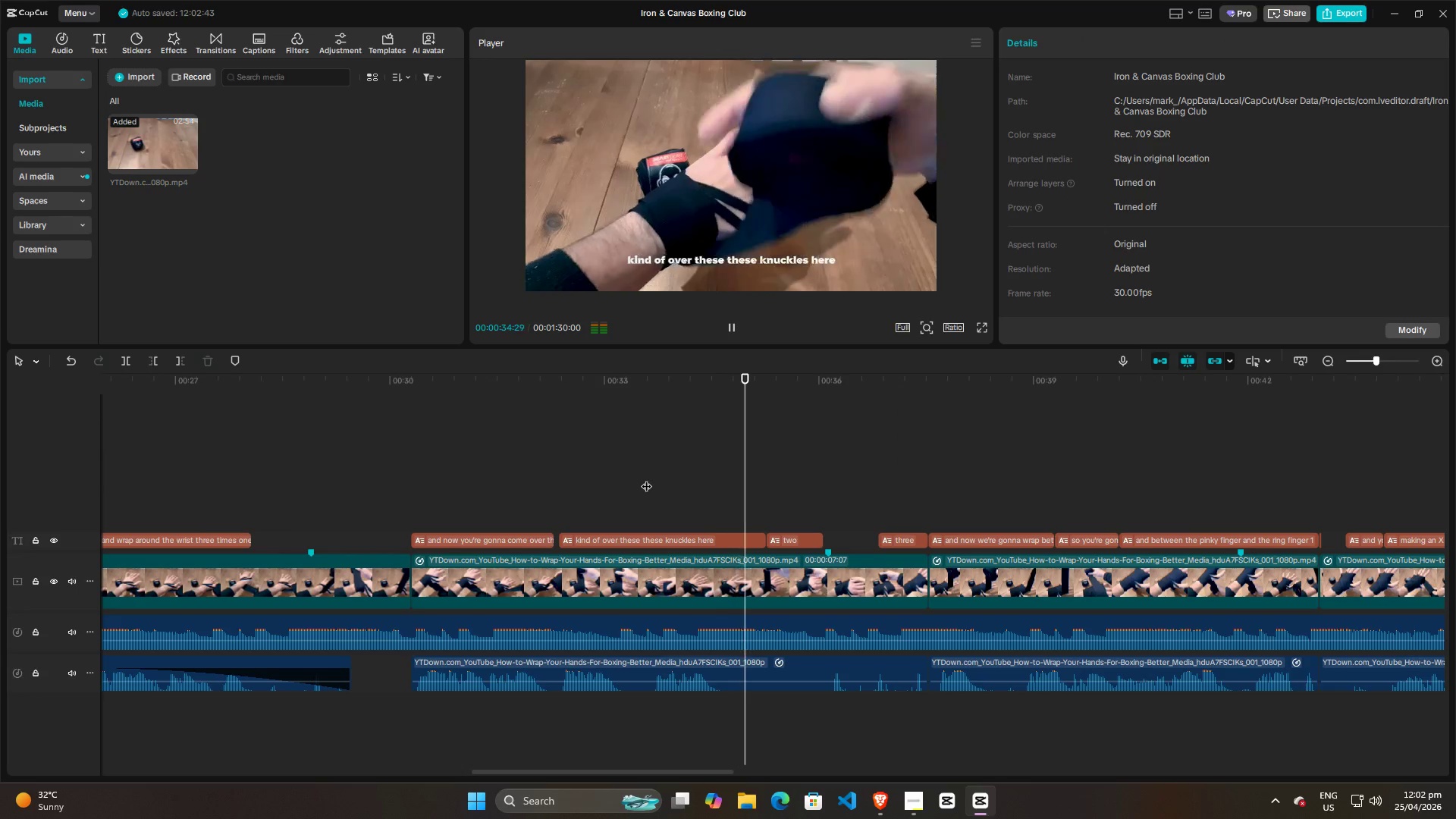 
key(Space)
 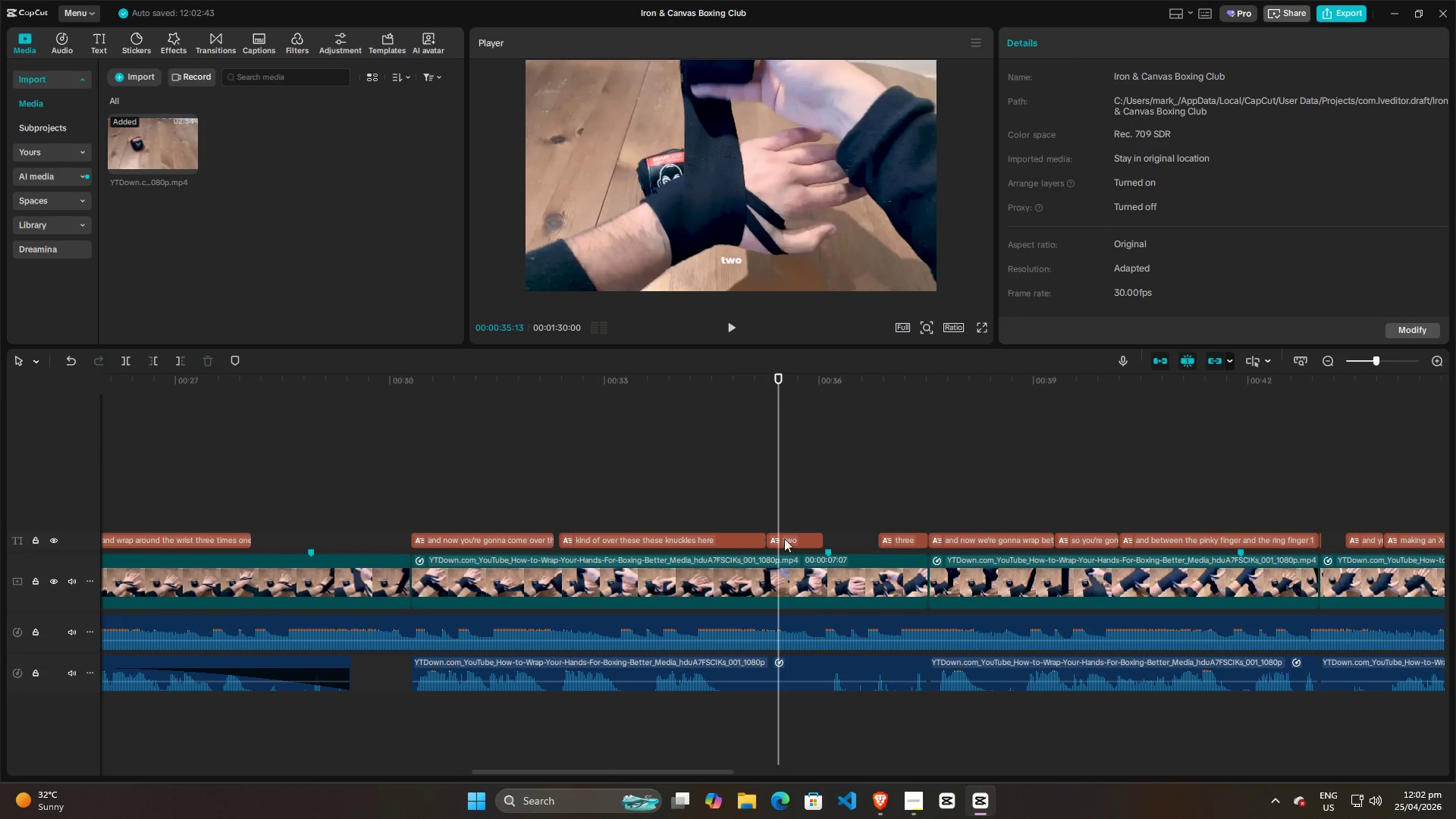 
left_click([786, 544])
 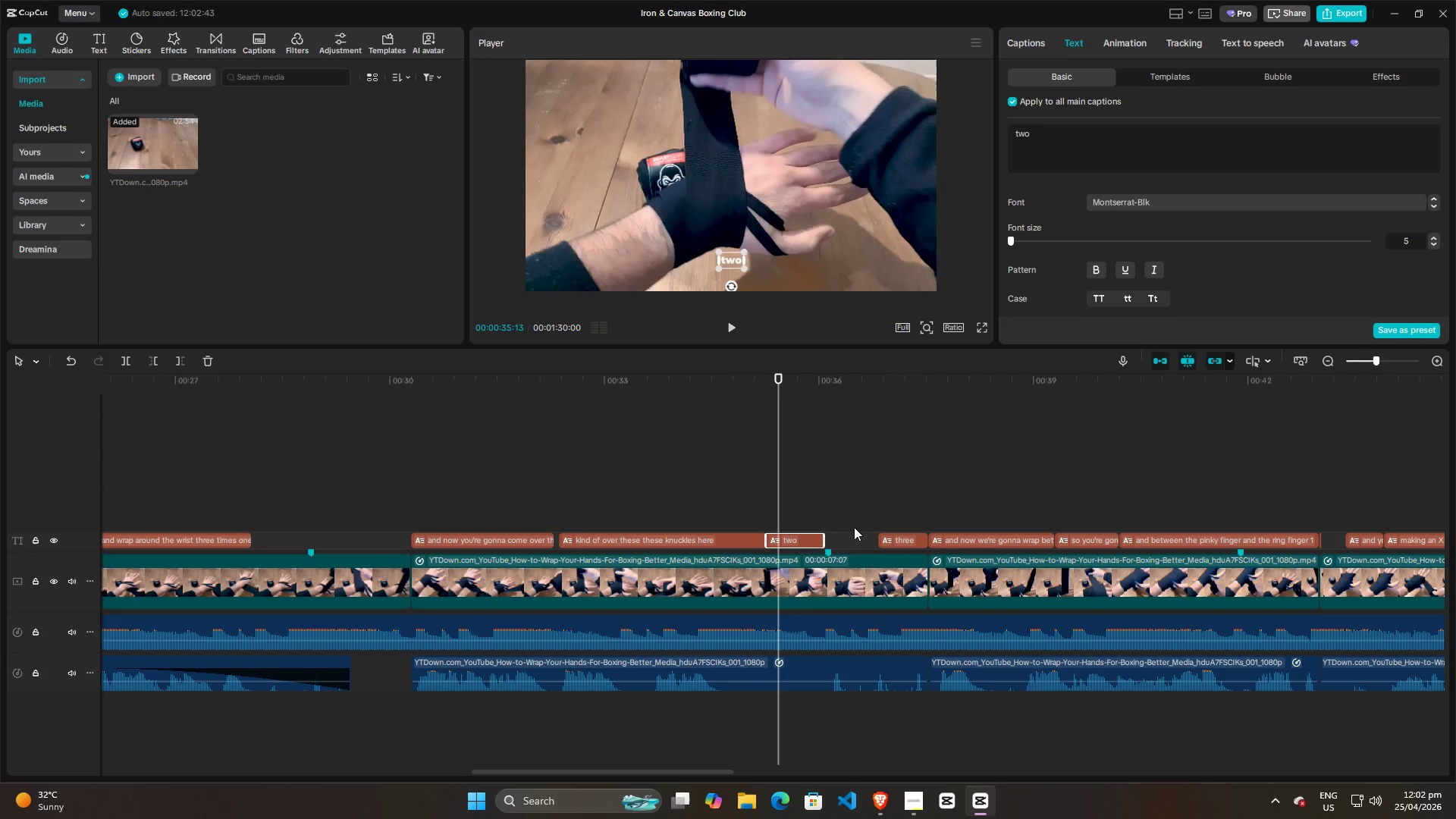 
key(Backspace)
 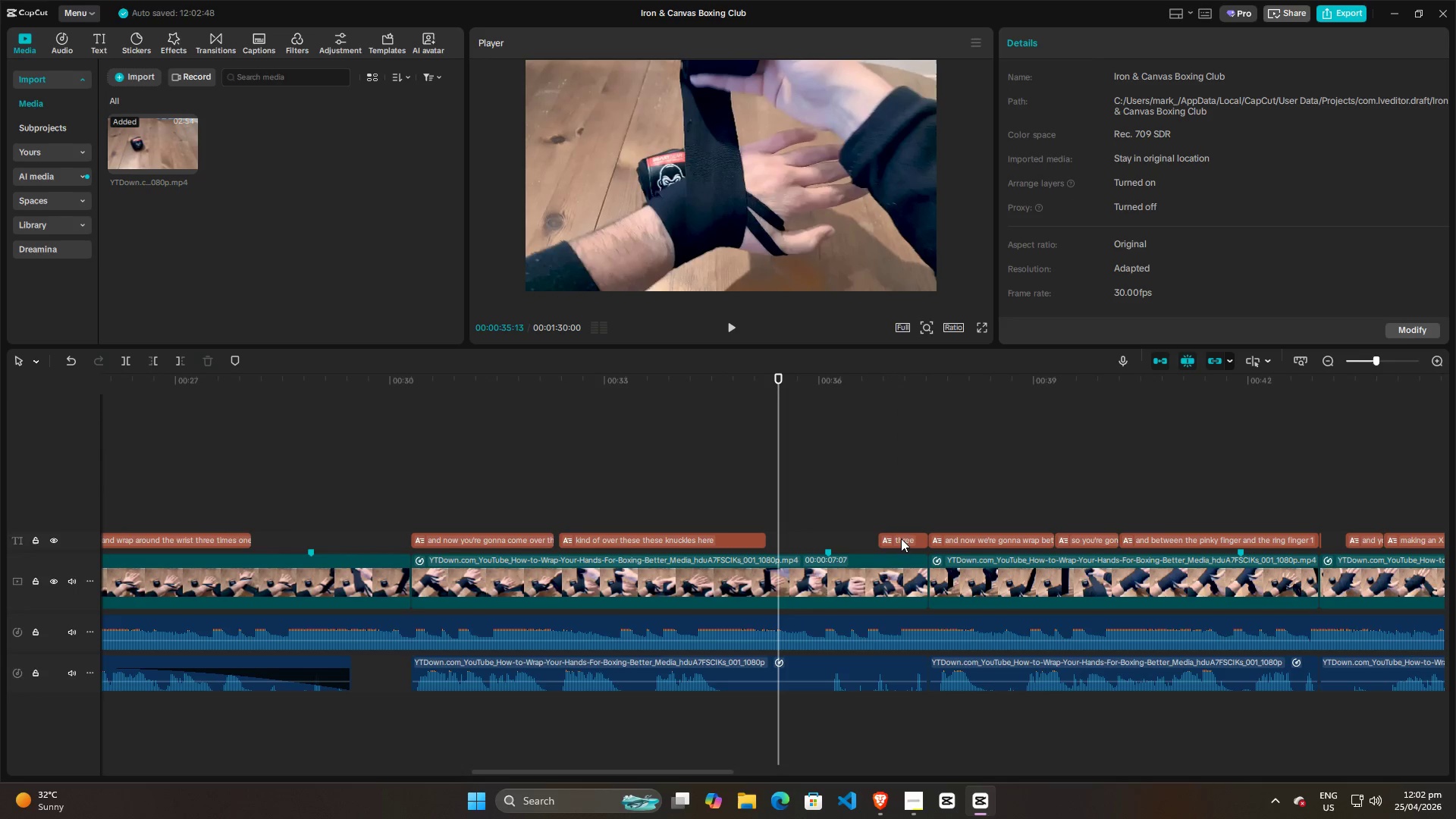 
left_click([902, 538])
 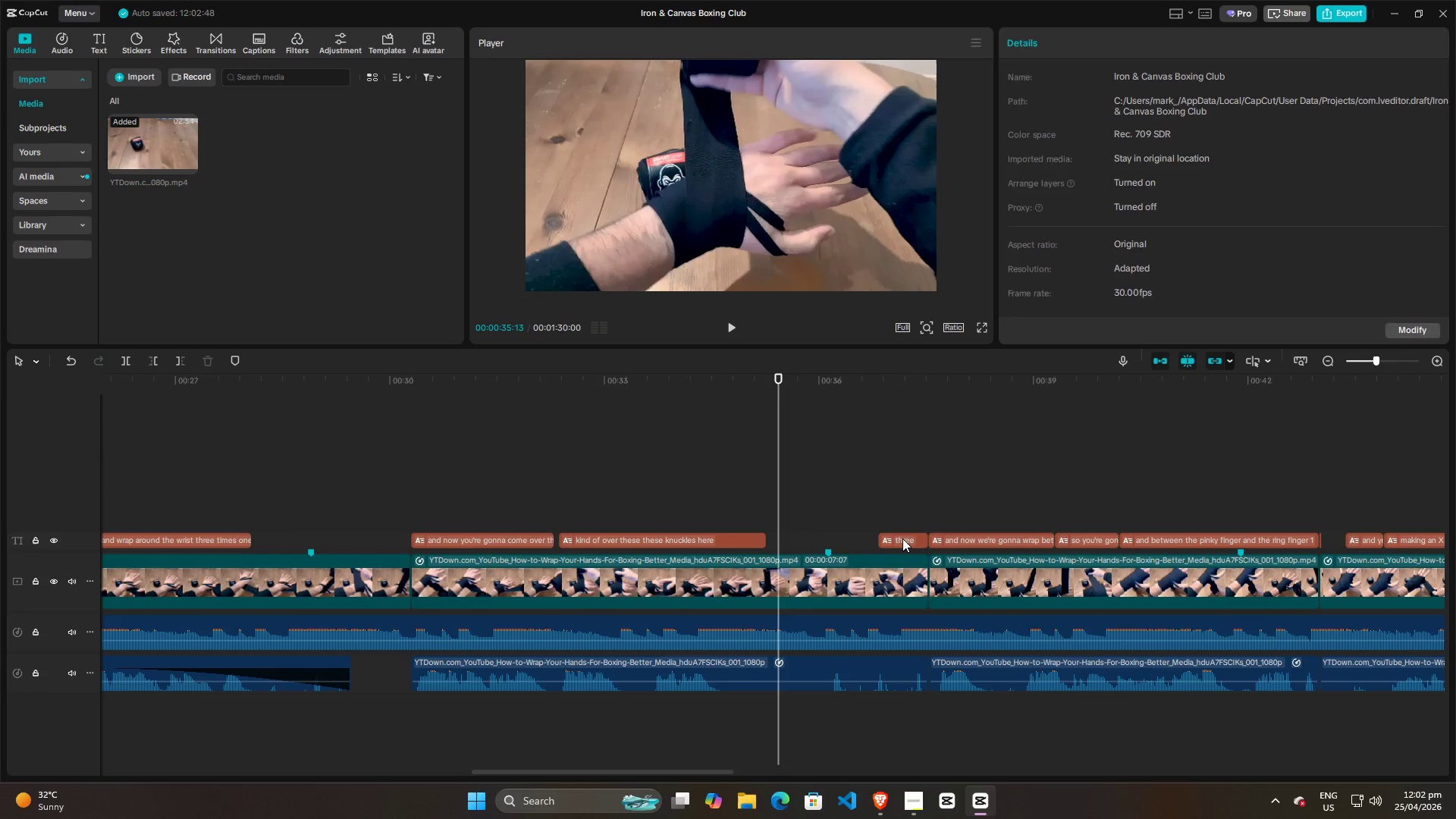 
key(Backspace)
 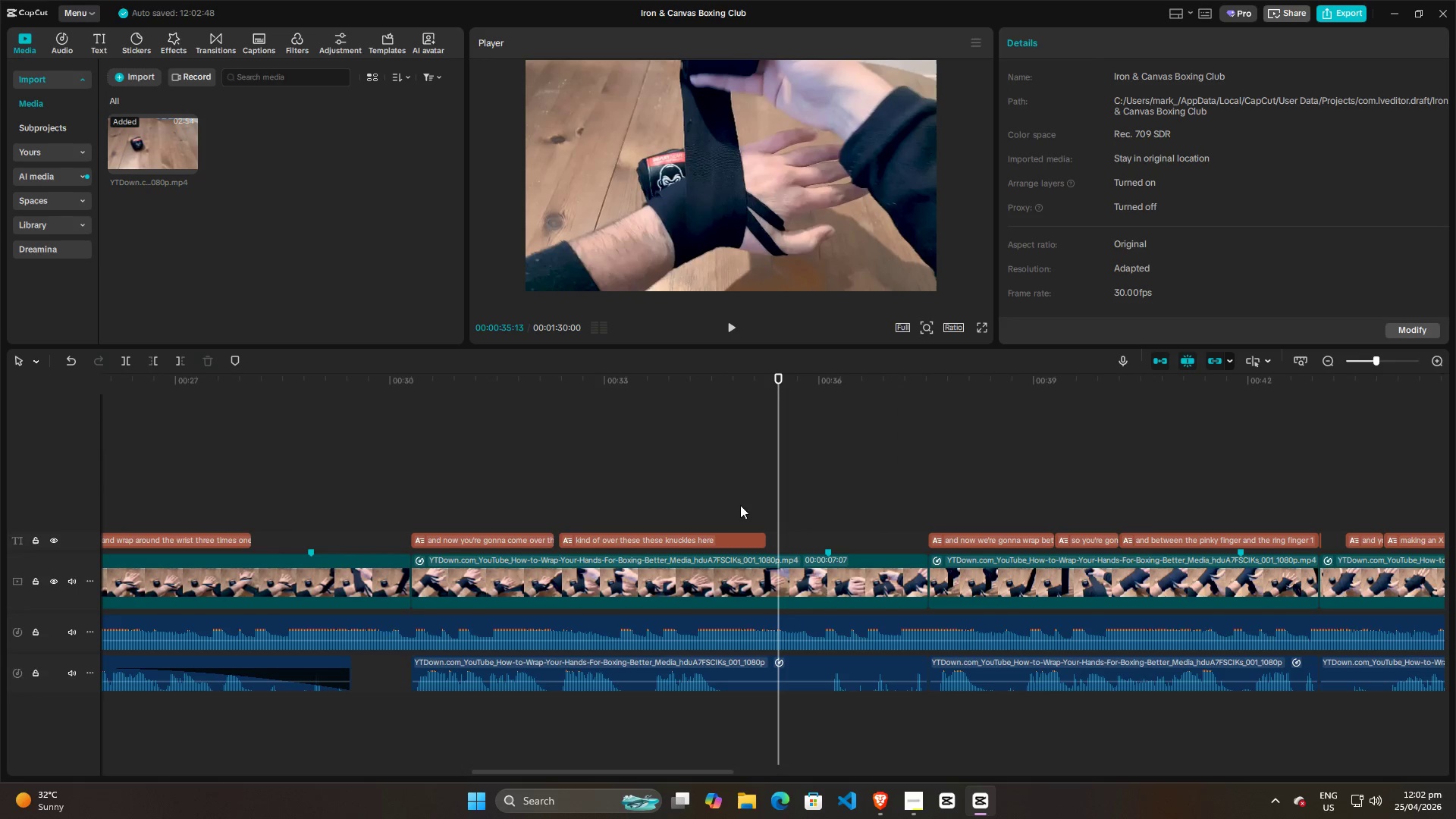 
left_click([723, 498])
 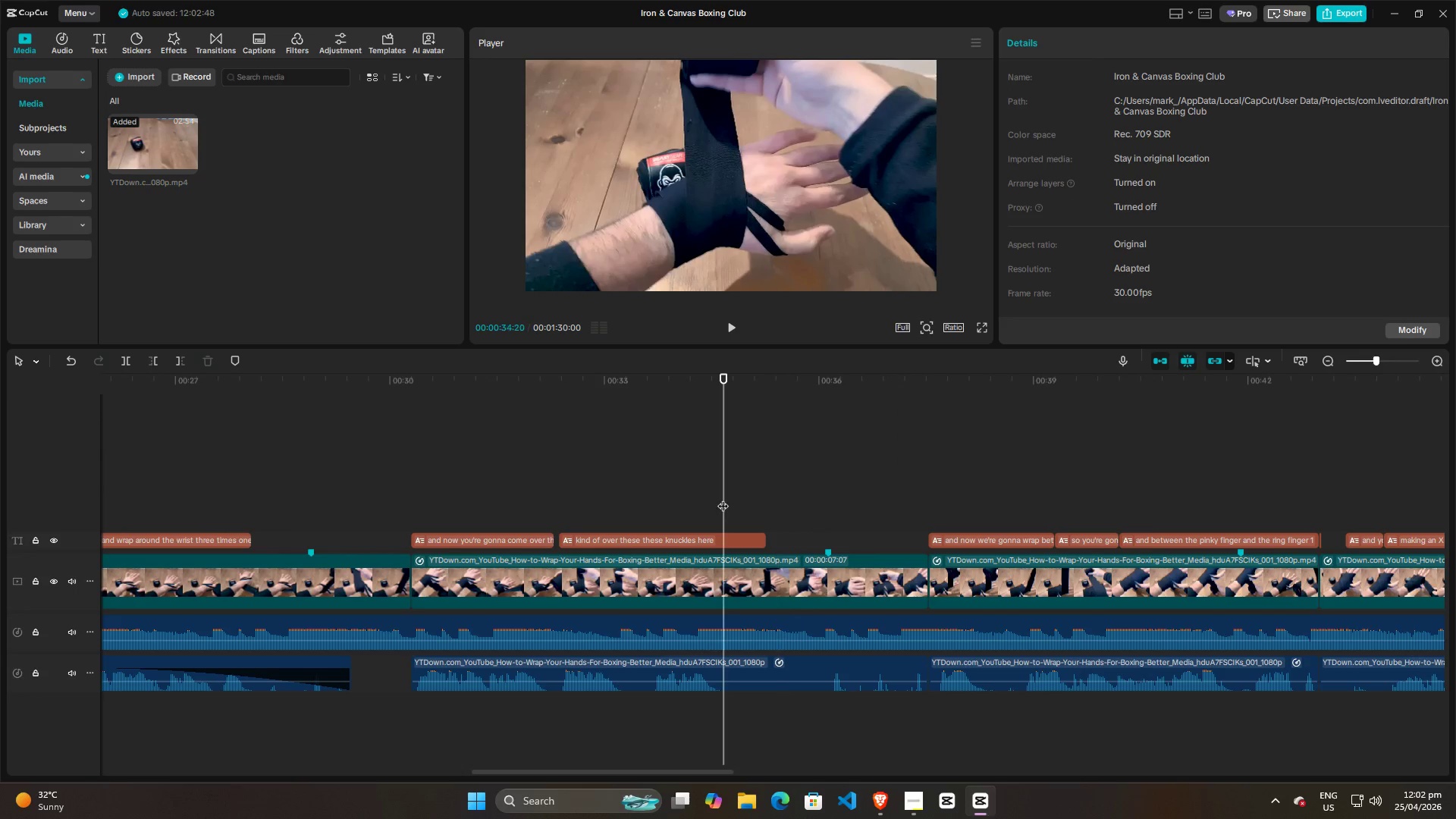 
key(Space)
 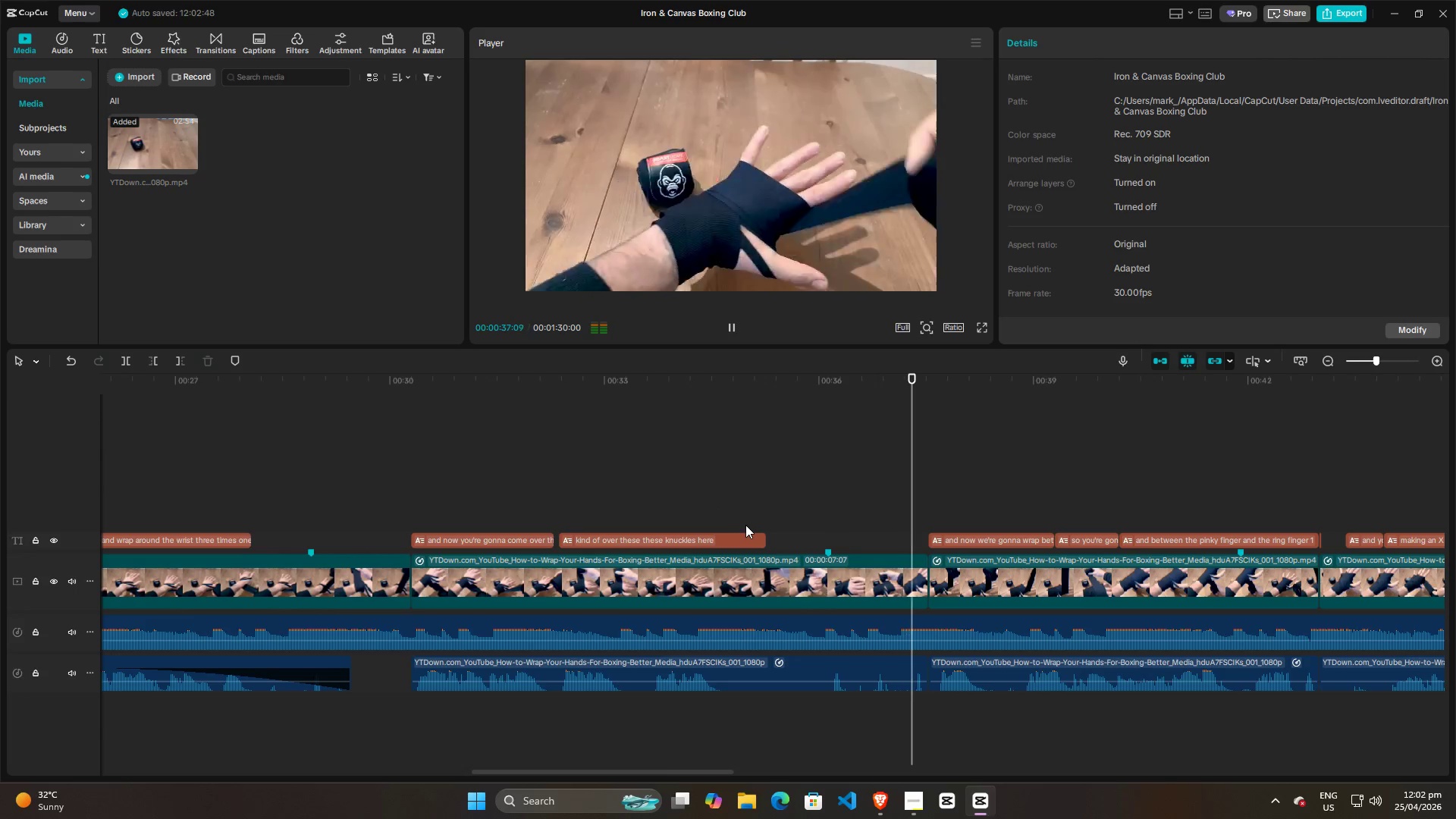 
key(Space)
 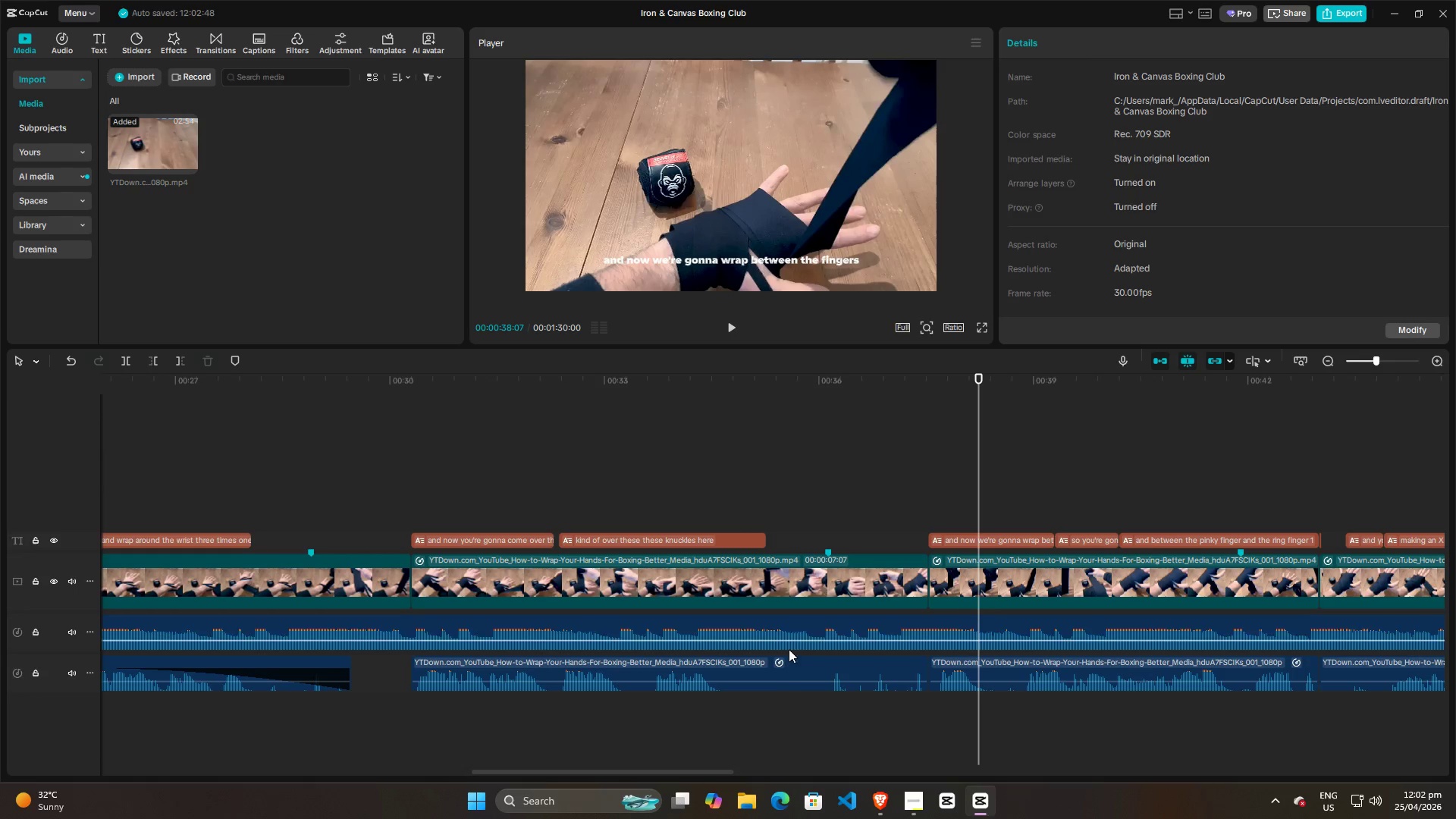 
left_click([793, 675])
 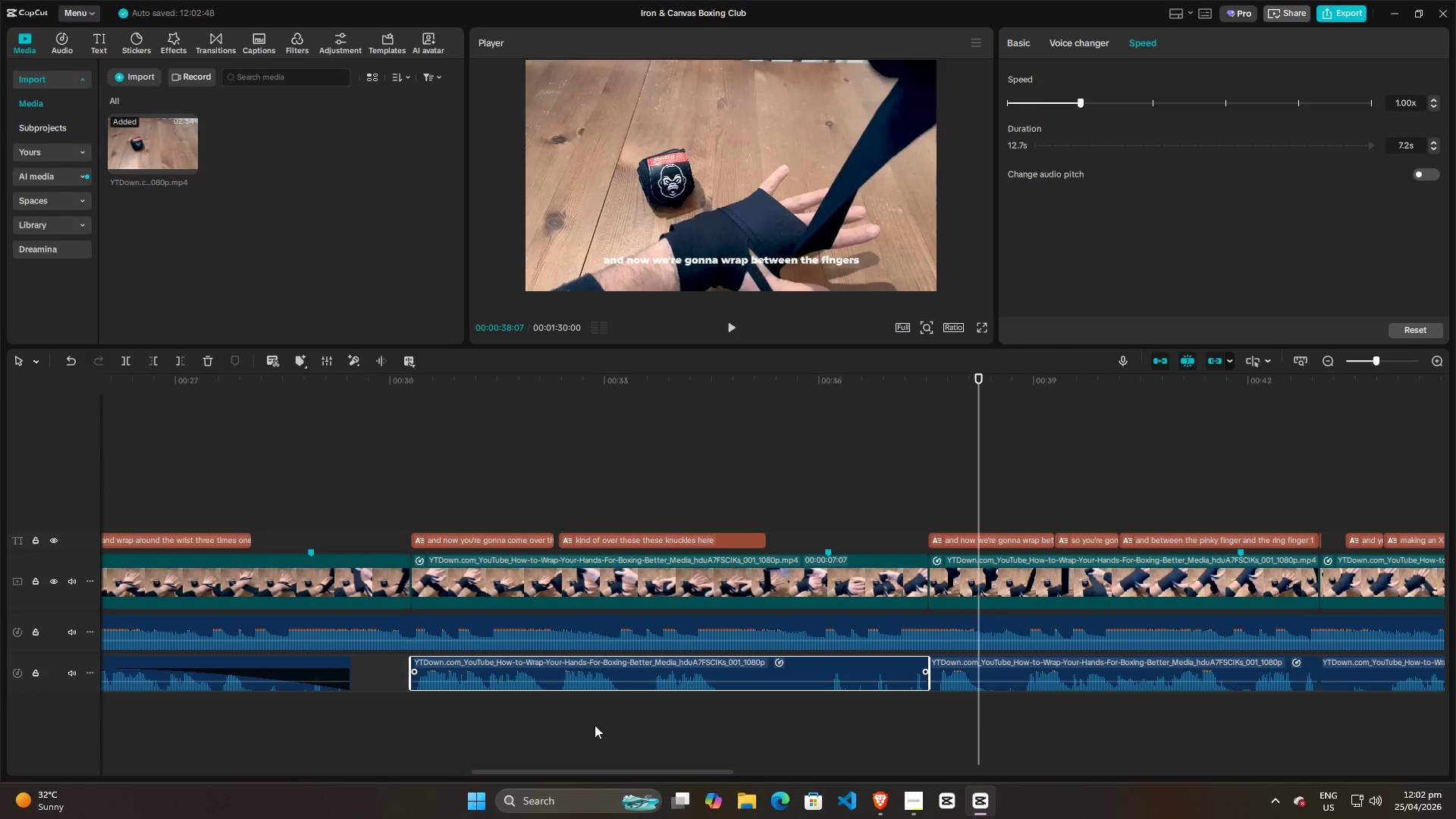 
wait(7.11)
 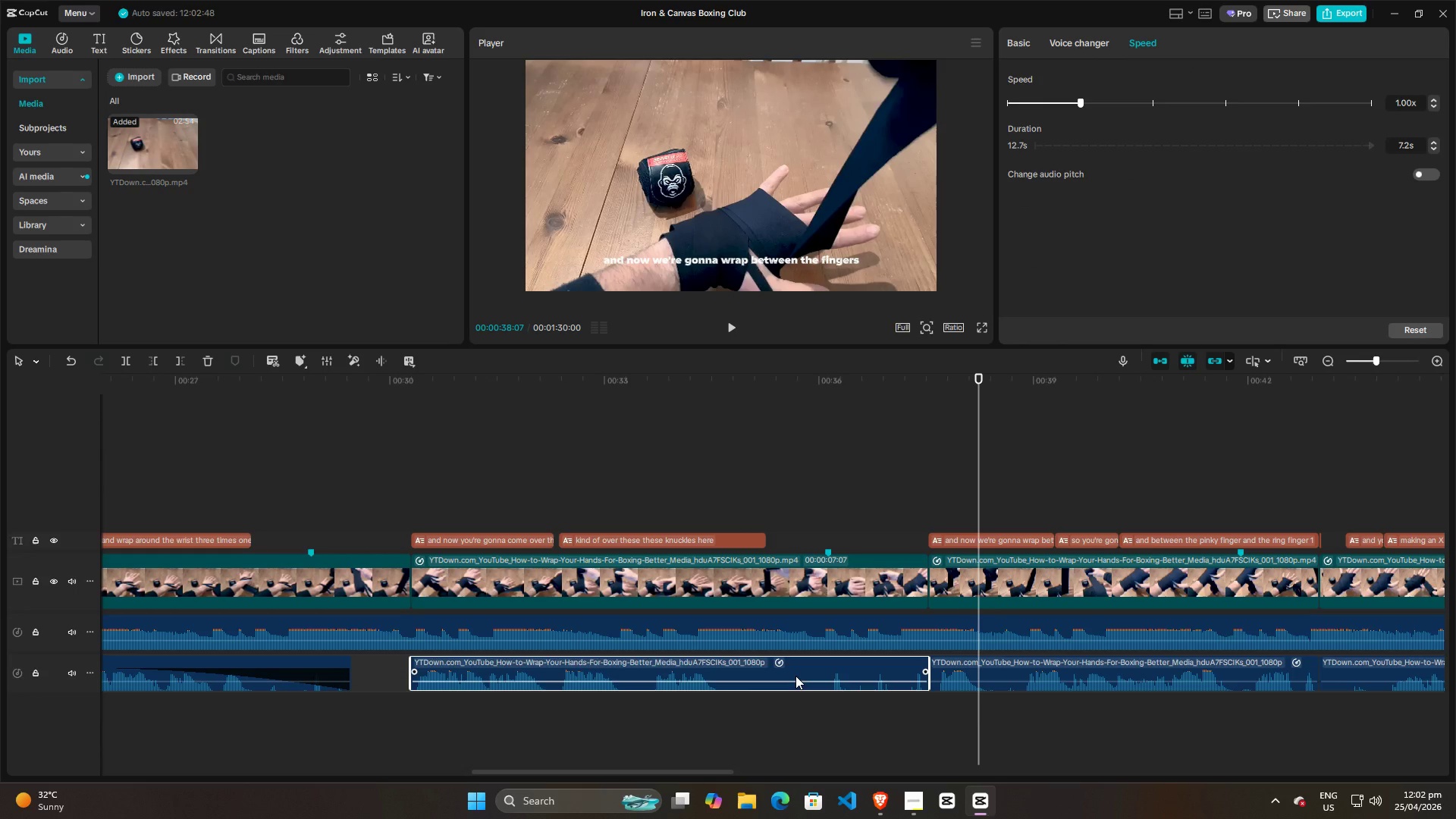 
left_click([742, 673])
 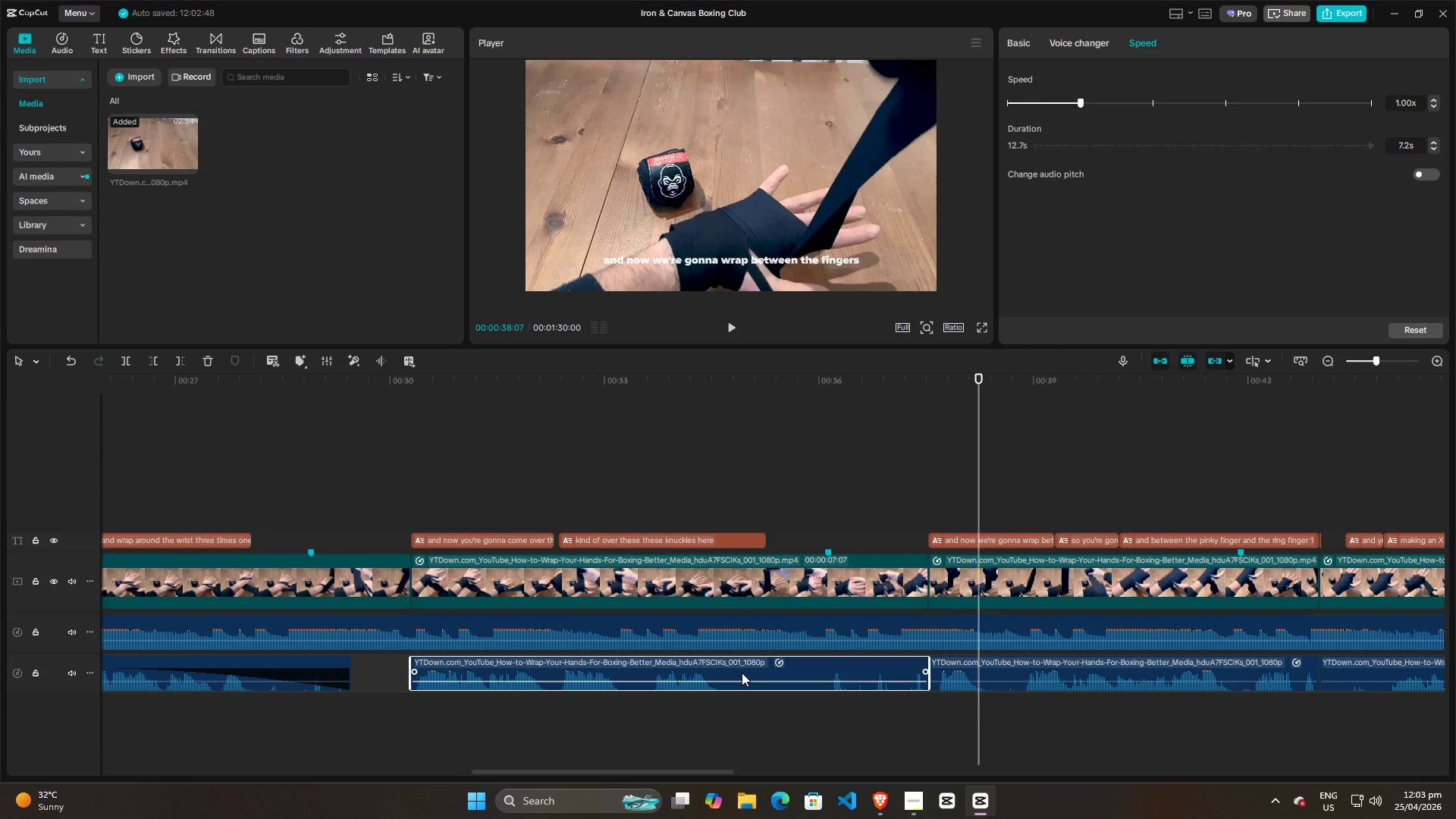 
left_click([742, 673])
 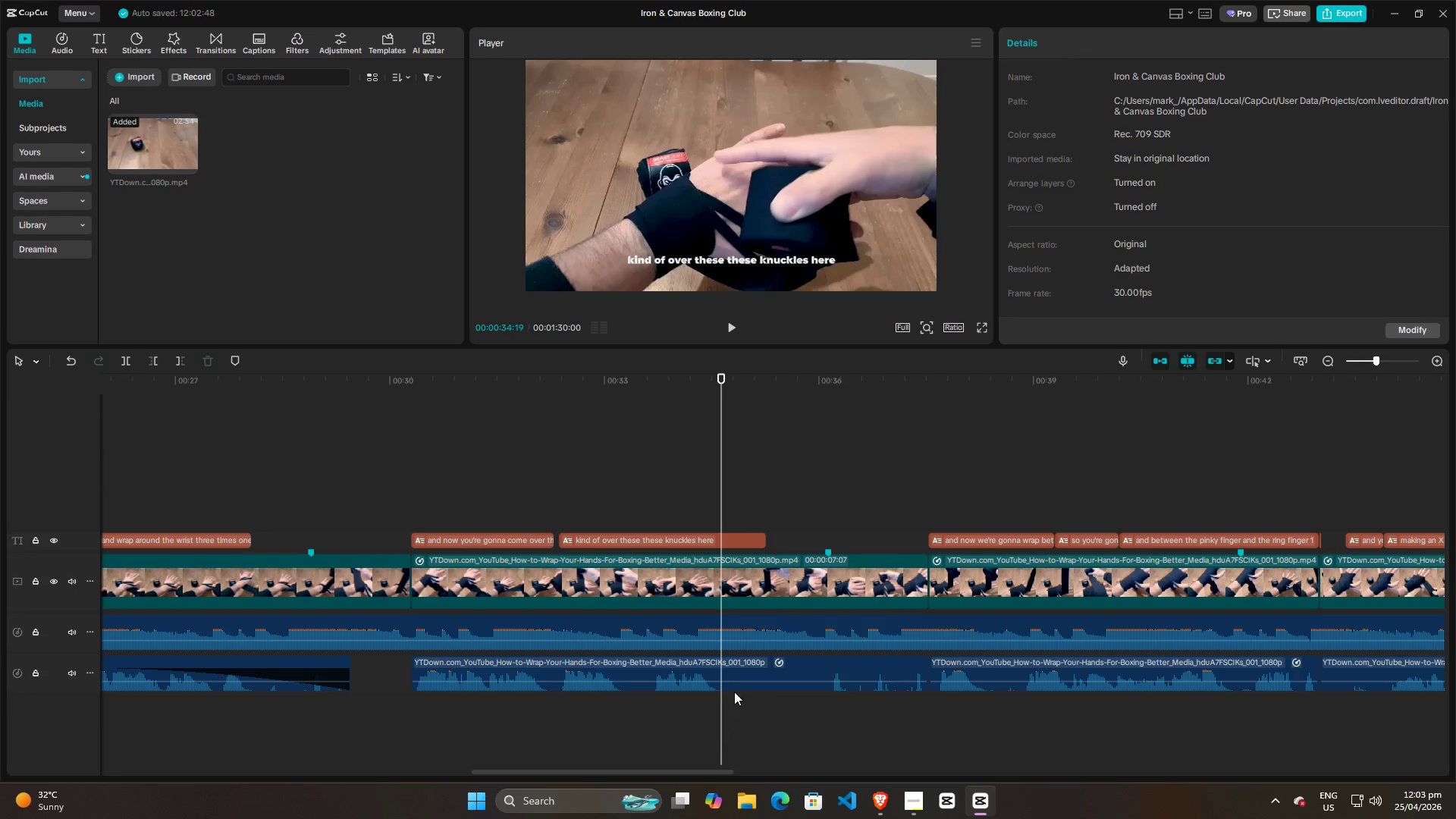 
left_click([736, 673])
 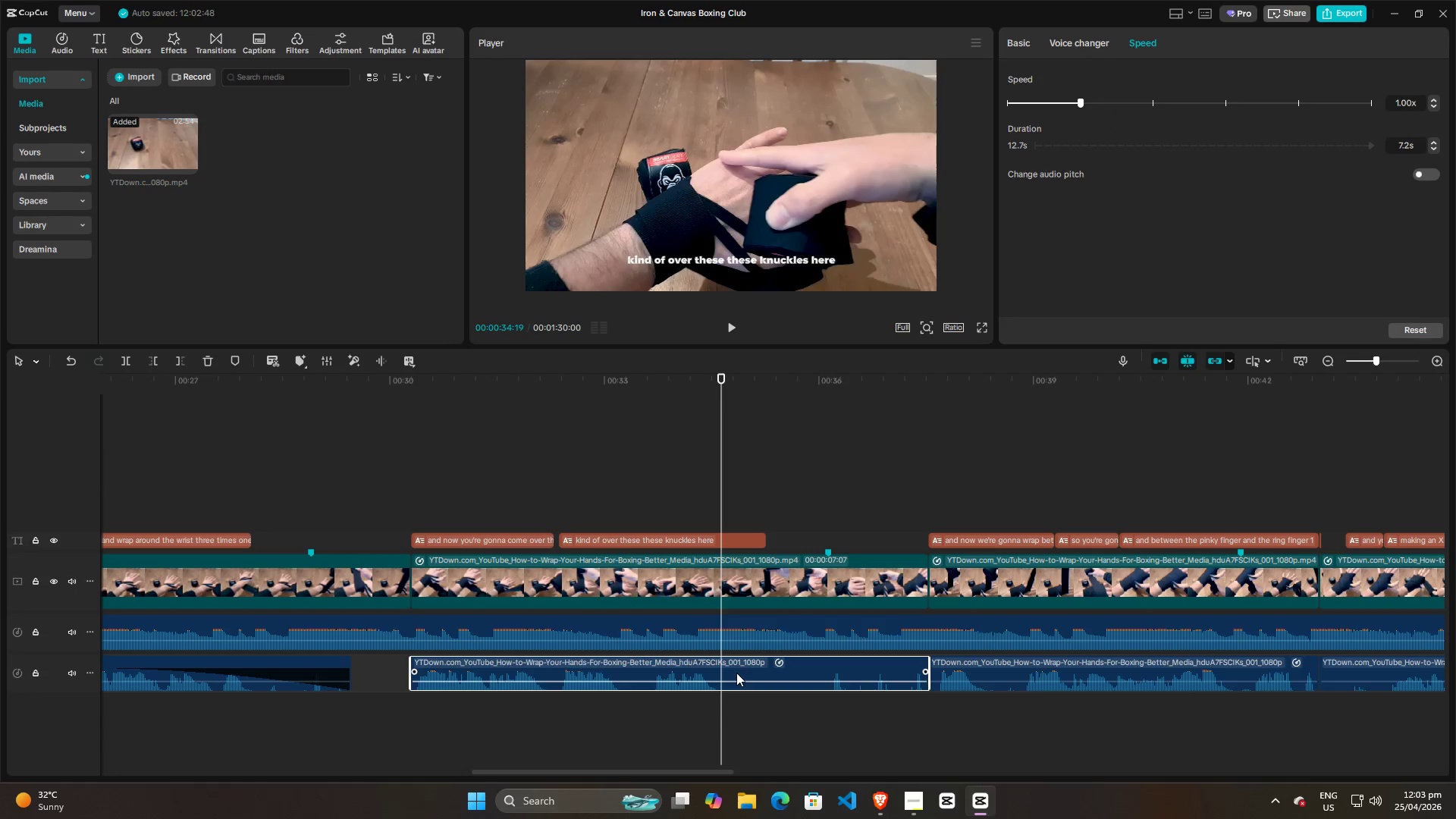 
key(W)
 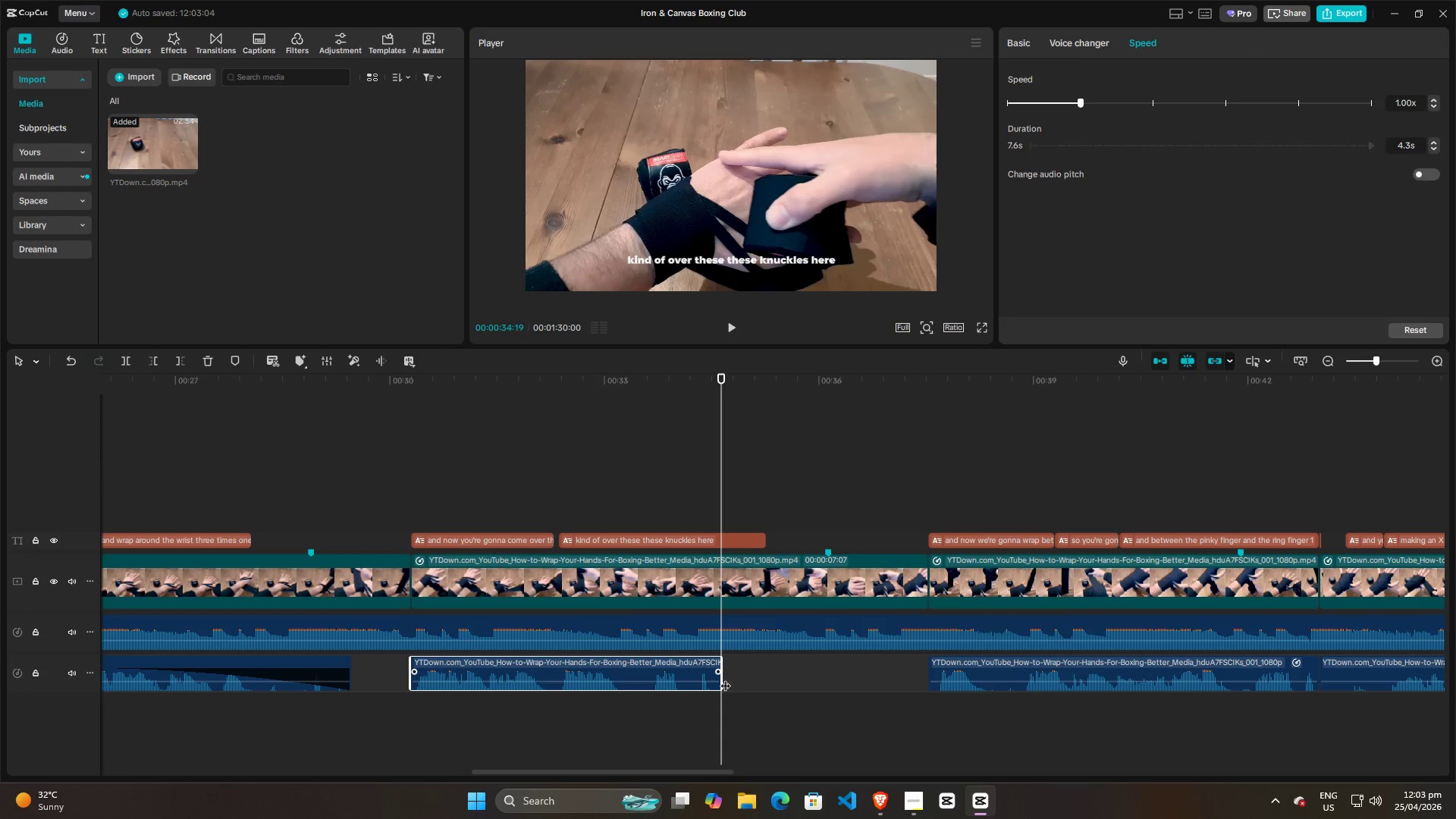 
left_click([622, 722])
 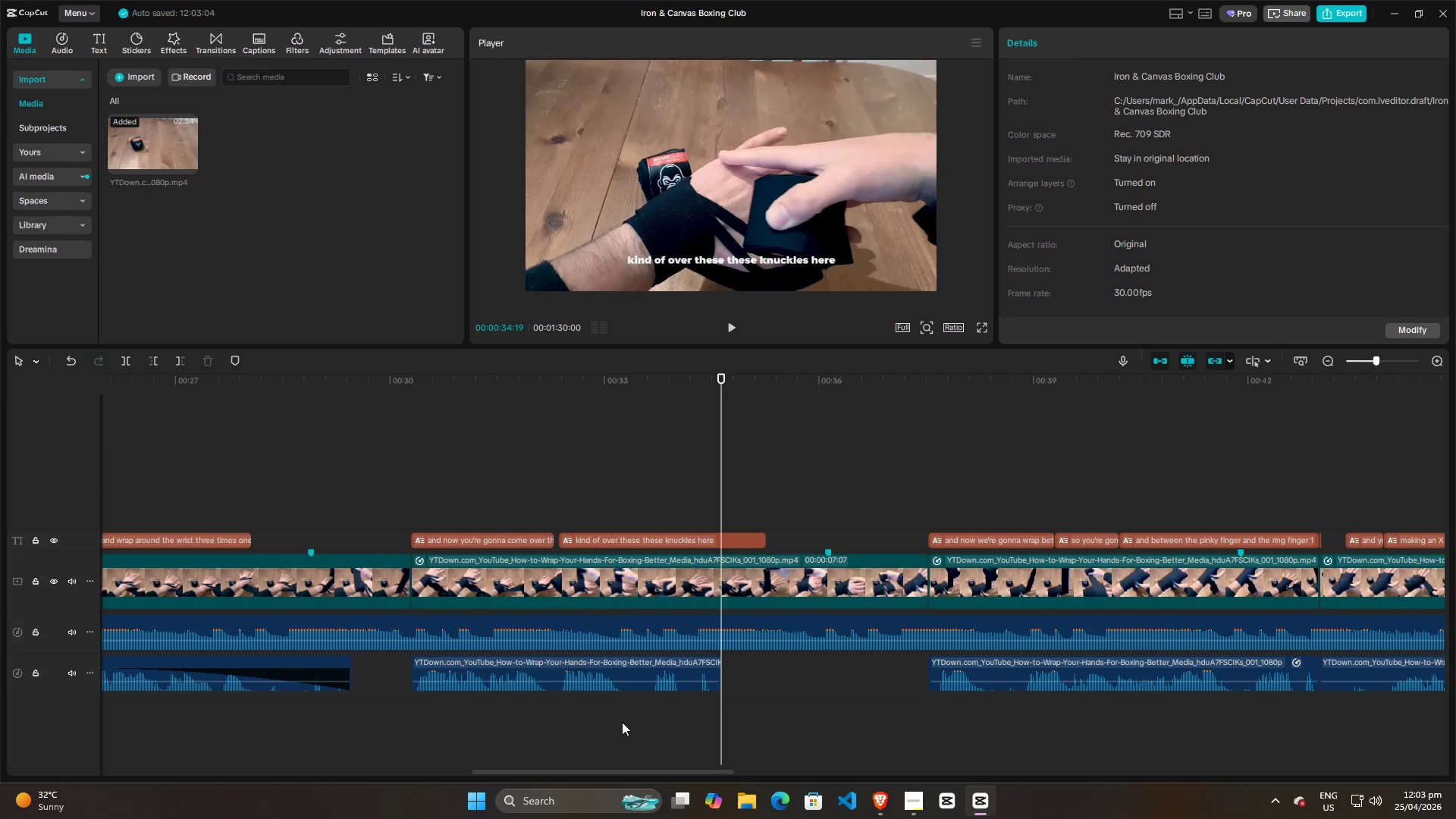 
key(Space)
 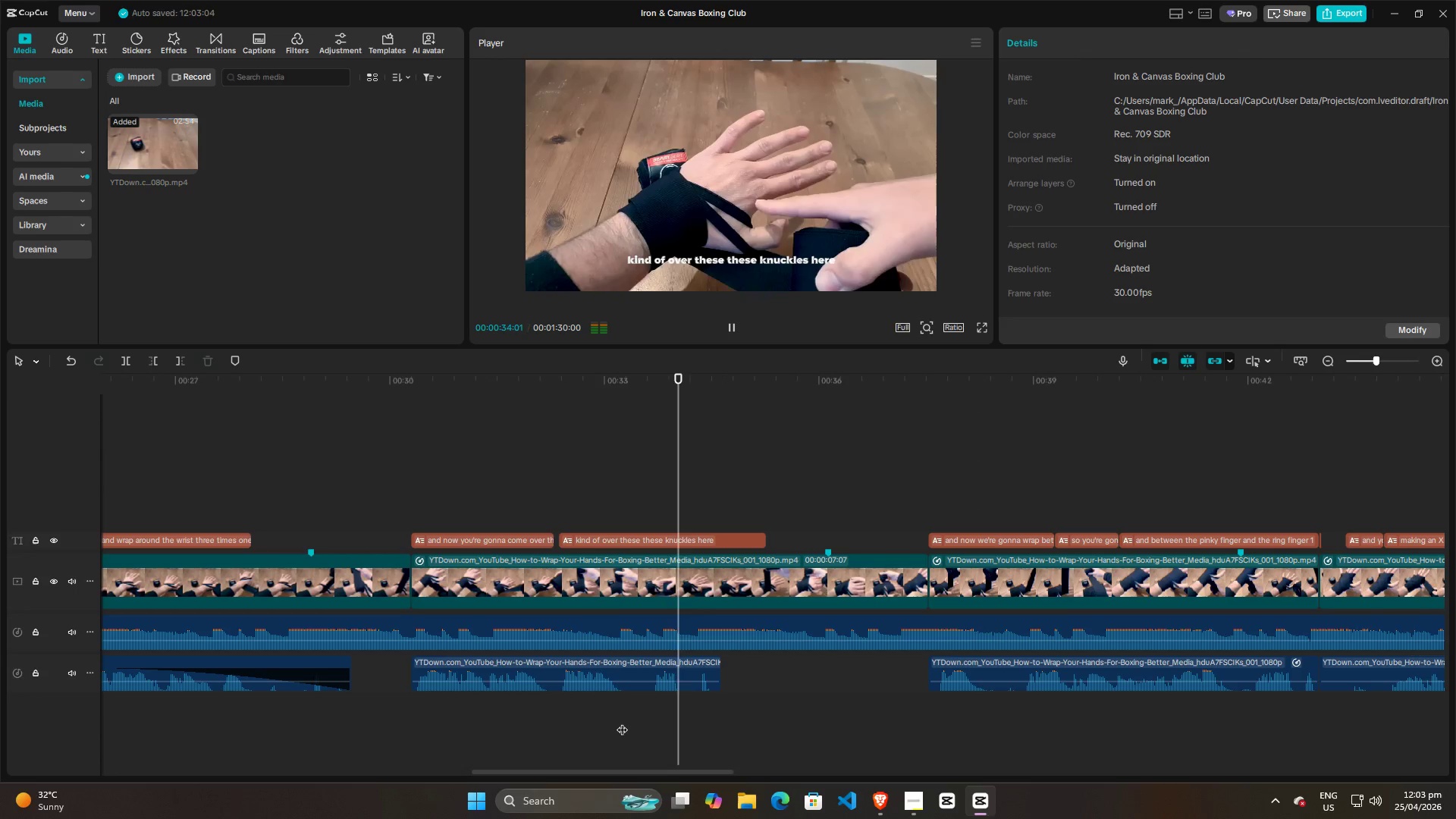 
key(Space)
 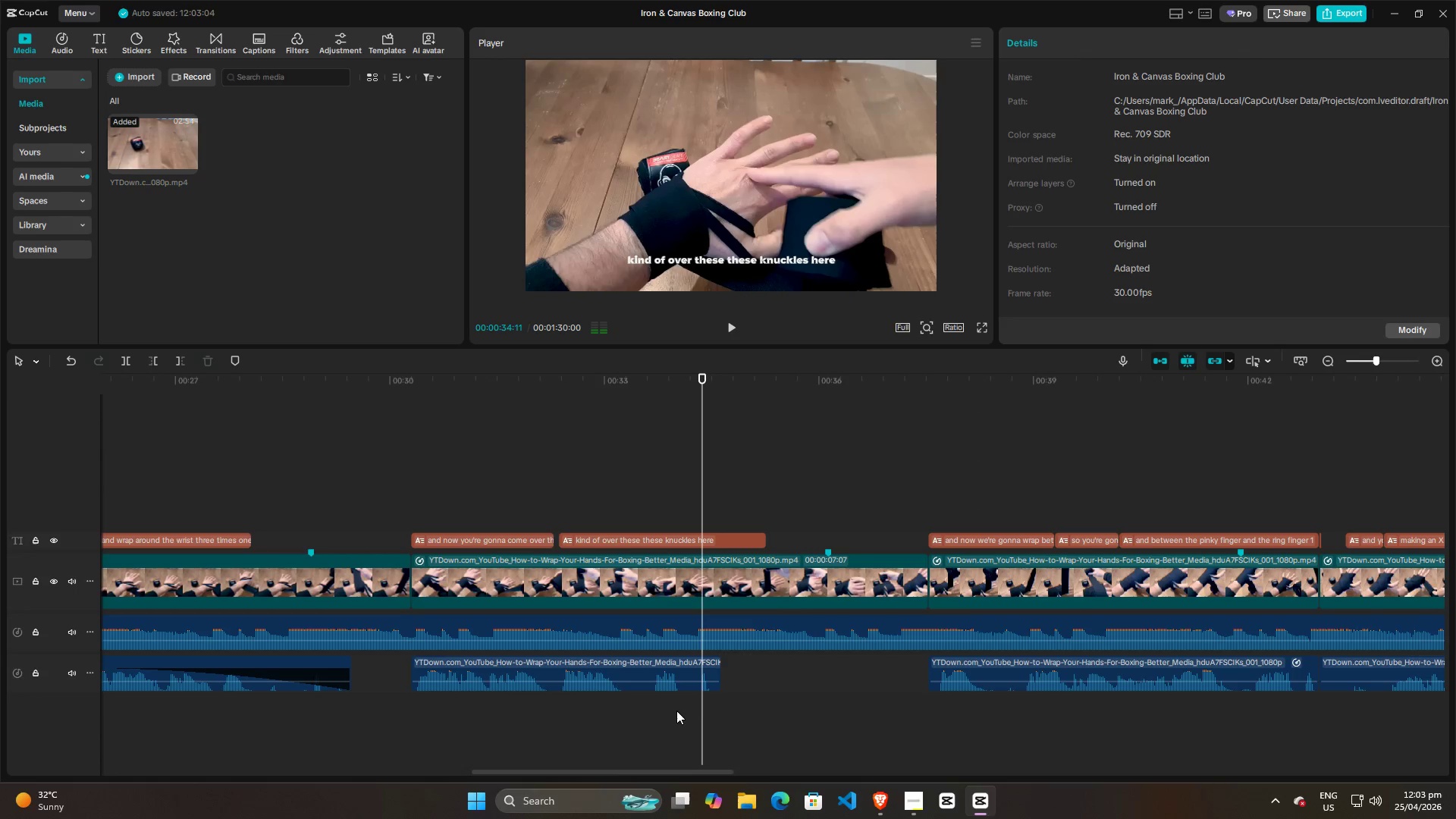 
key(Control+Z)
 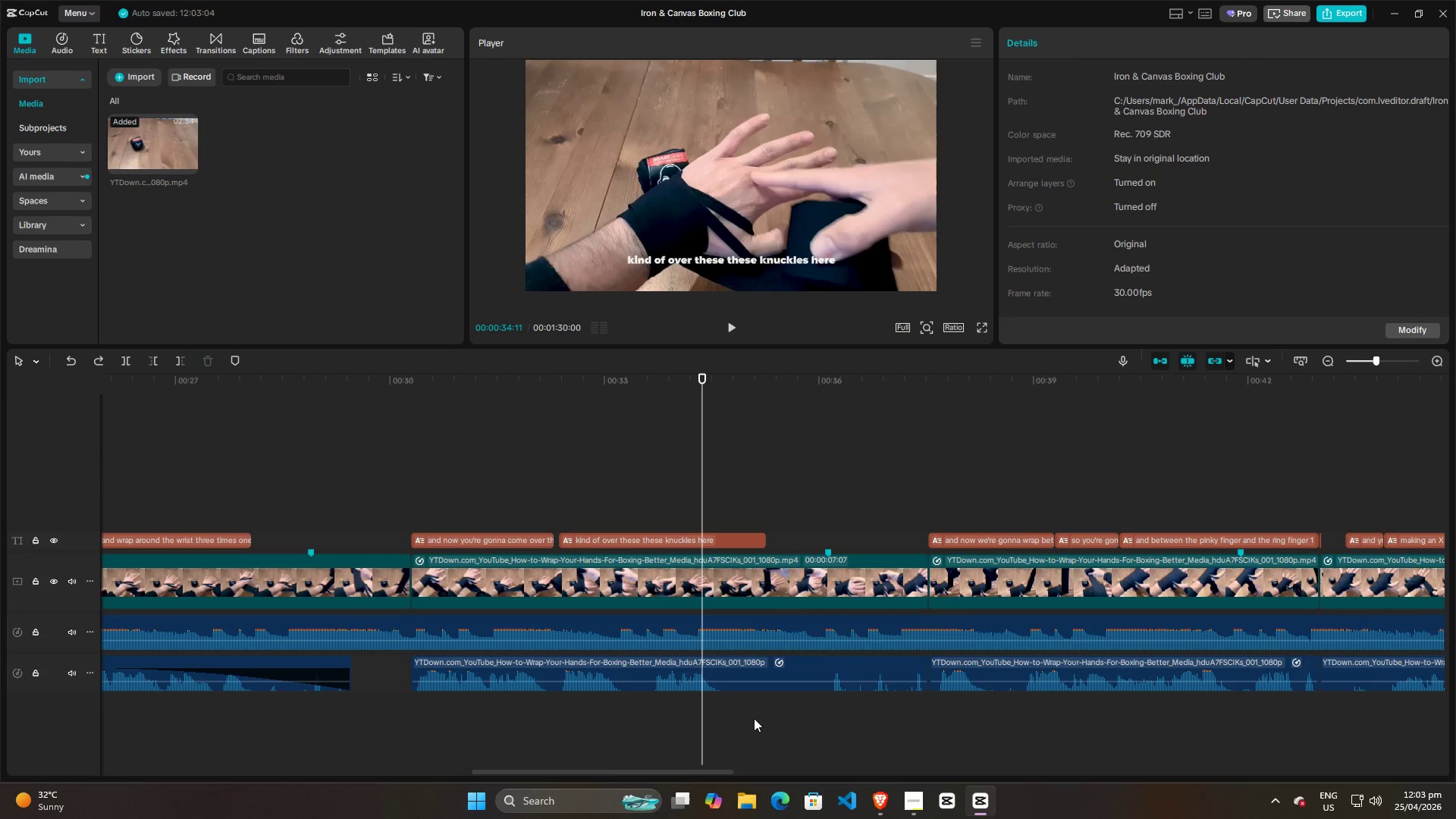 
left_click([755, 726])
 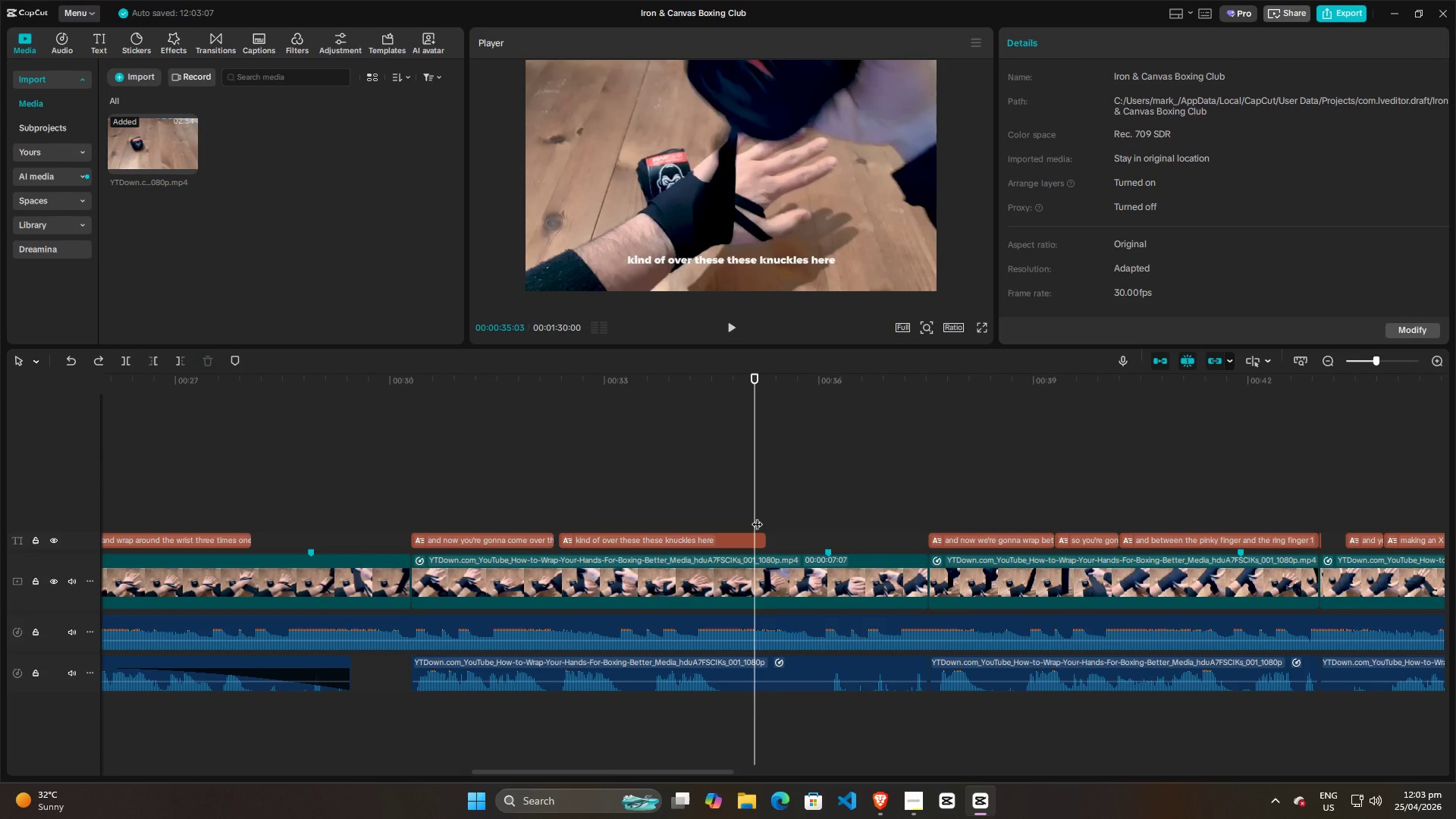 
left_click_drag(start_coordinate=[757, 516], to_coordinate=[752, 505])
 